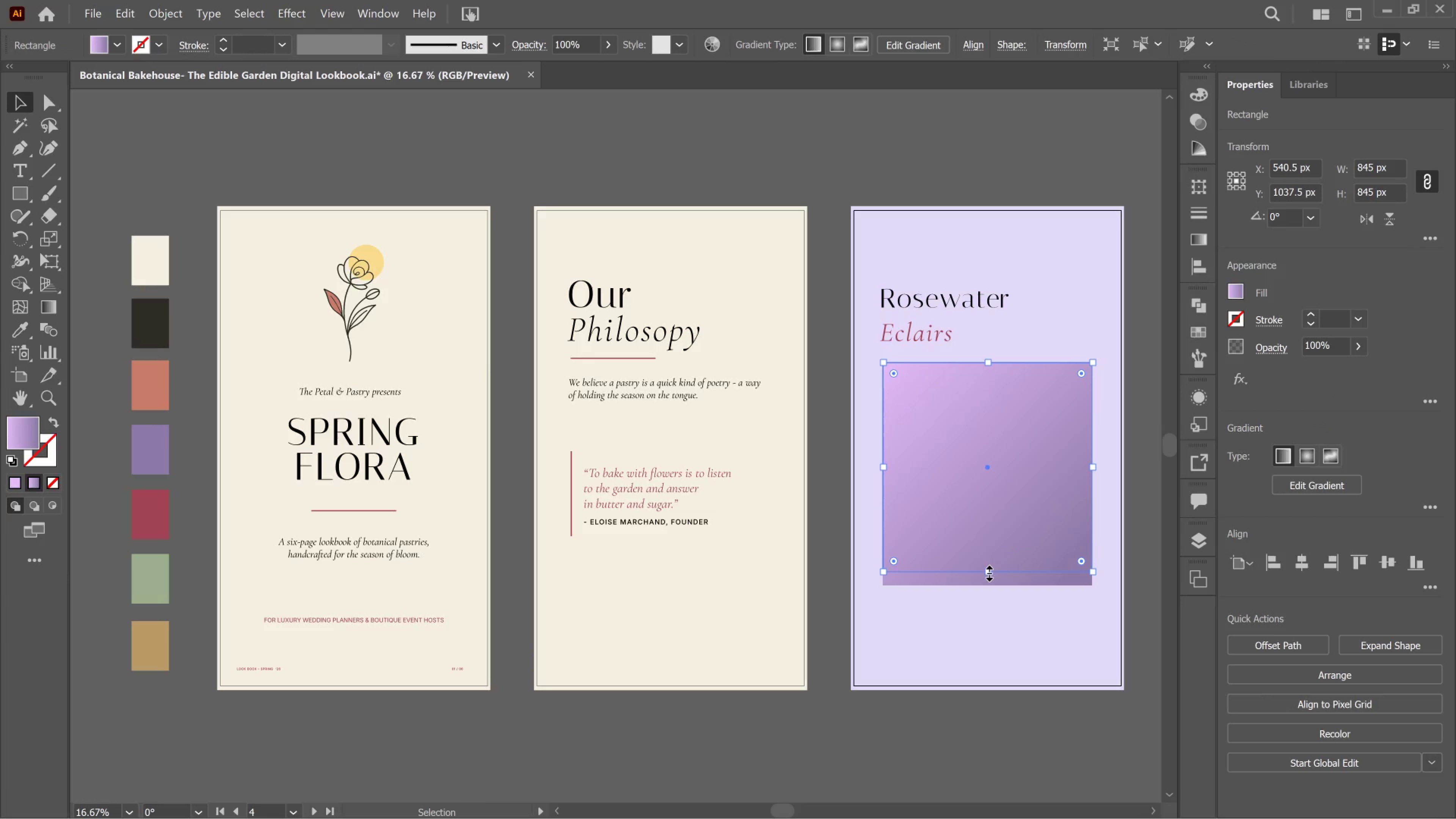 
hold_key(key=AltLeft, duration=0.58)
 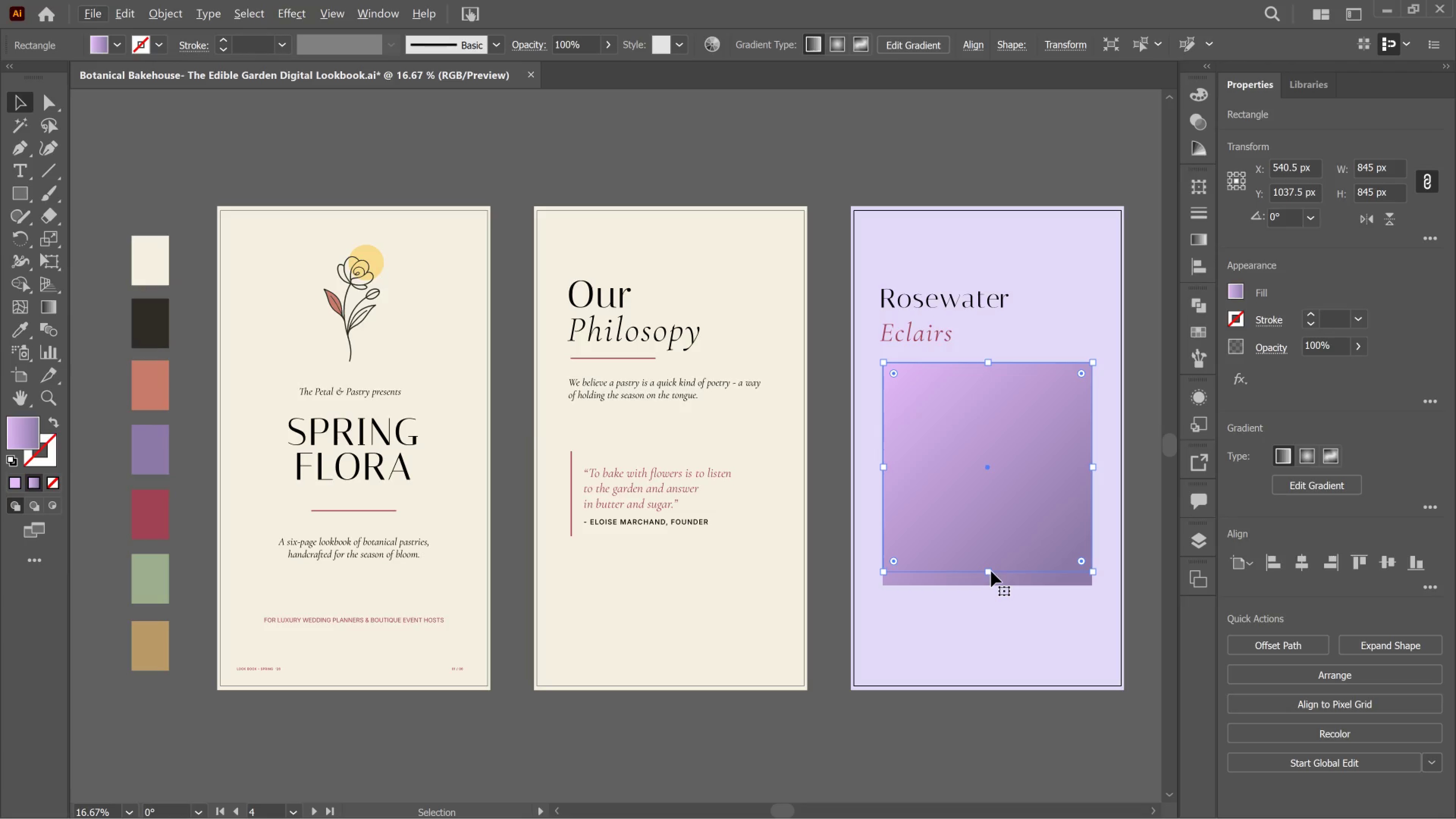 
left_click([990, 571])
 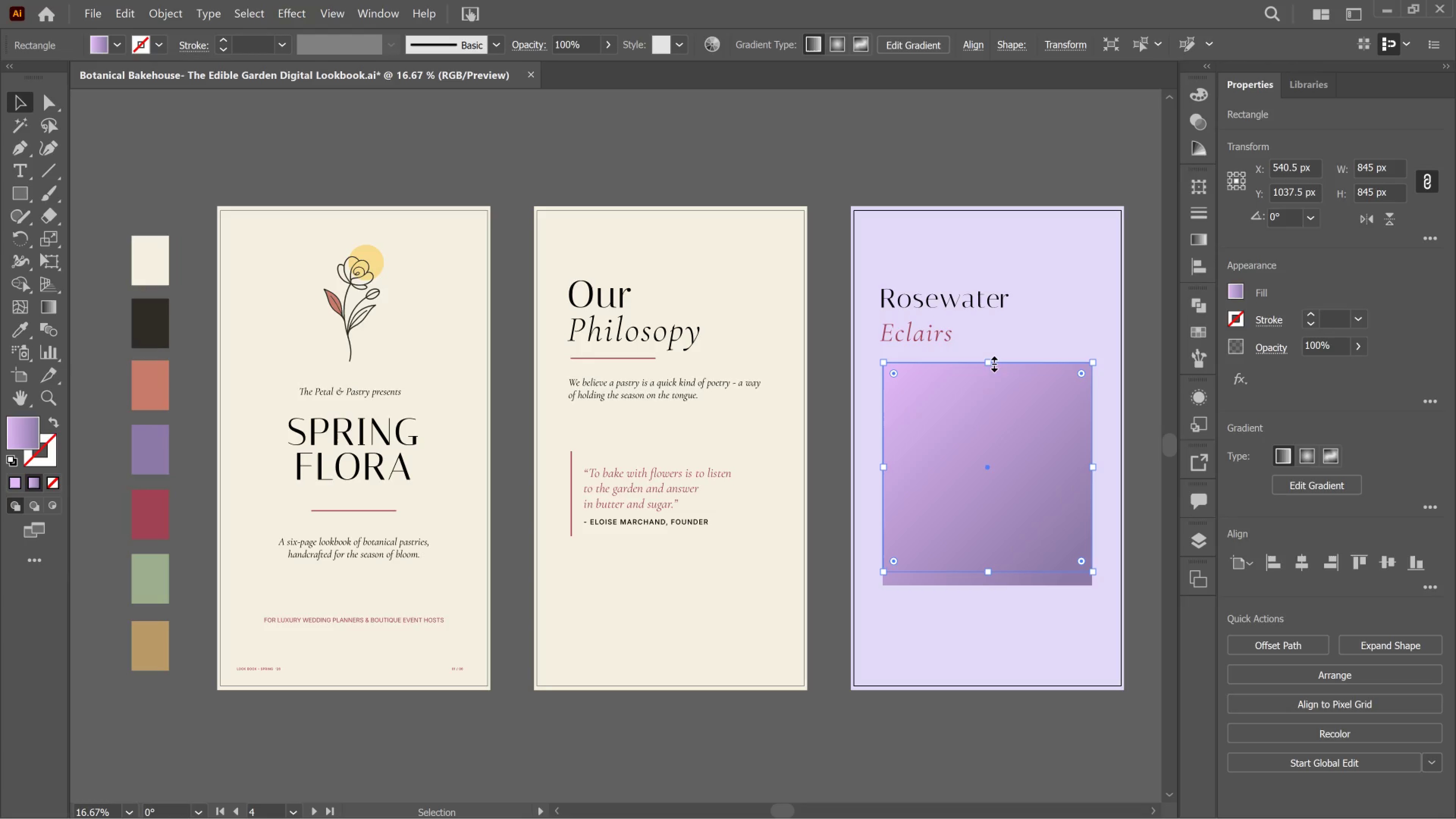 
left_click_drag(start_coordinate=[990, 360], to_coordinate=[995, 372])
 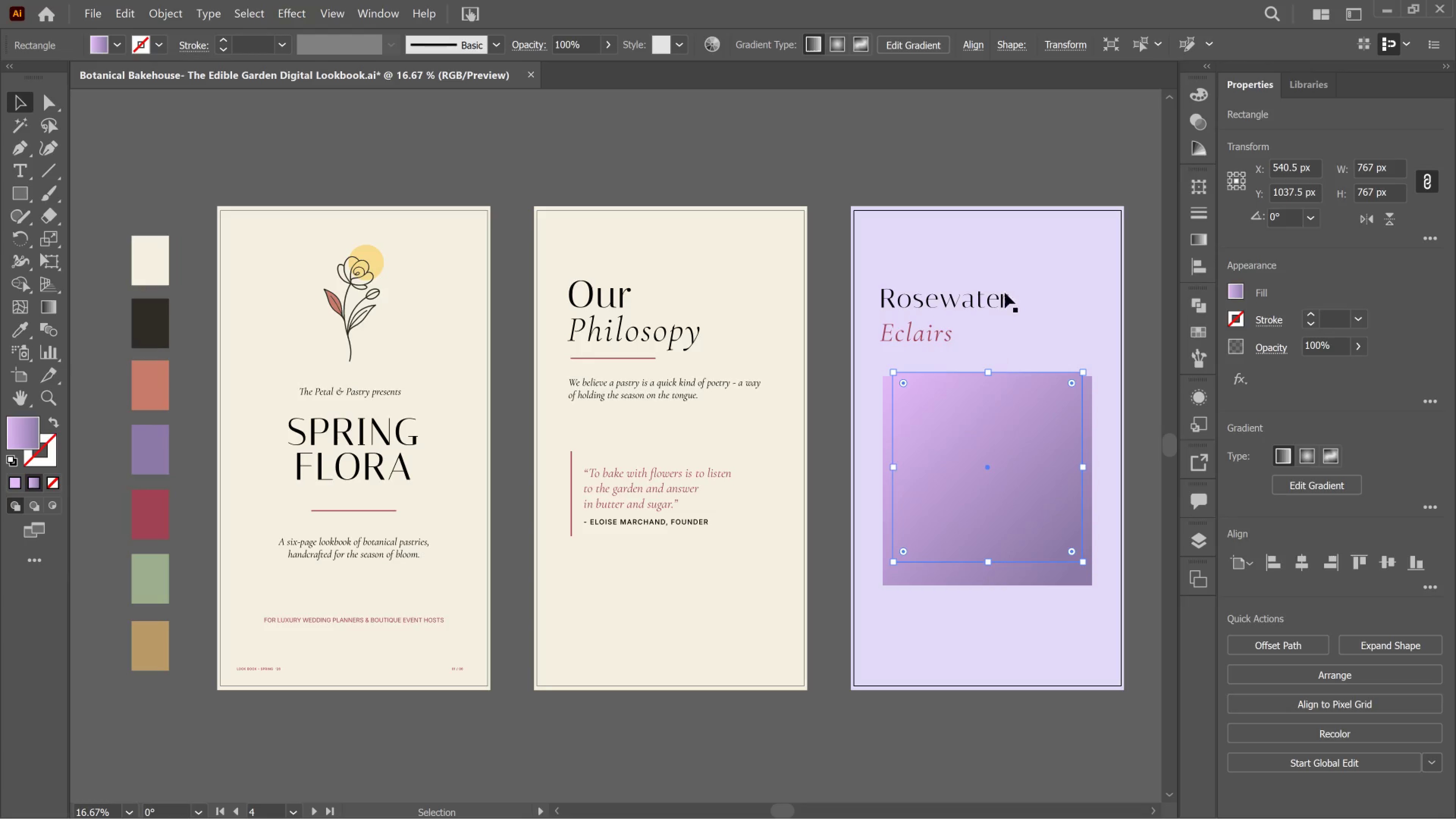 
hold_key(key=AltLeft, duration=3.92)
 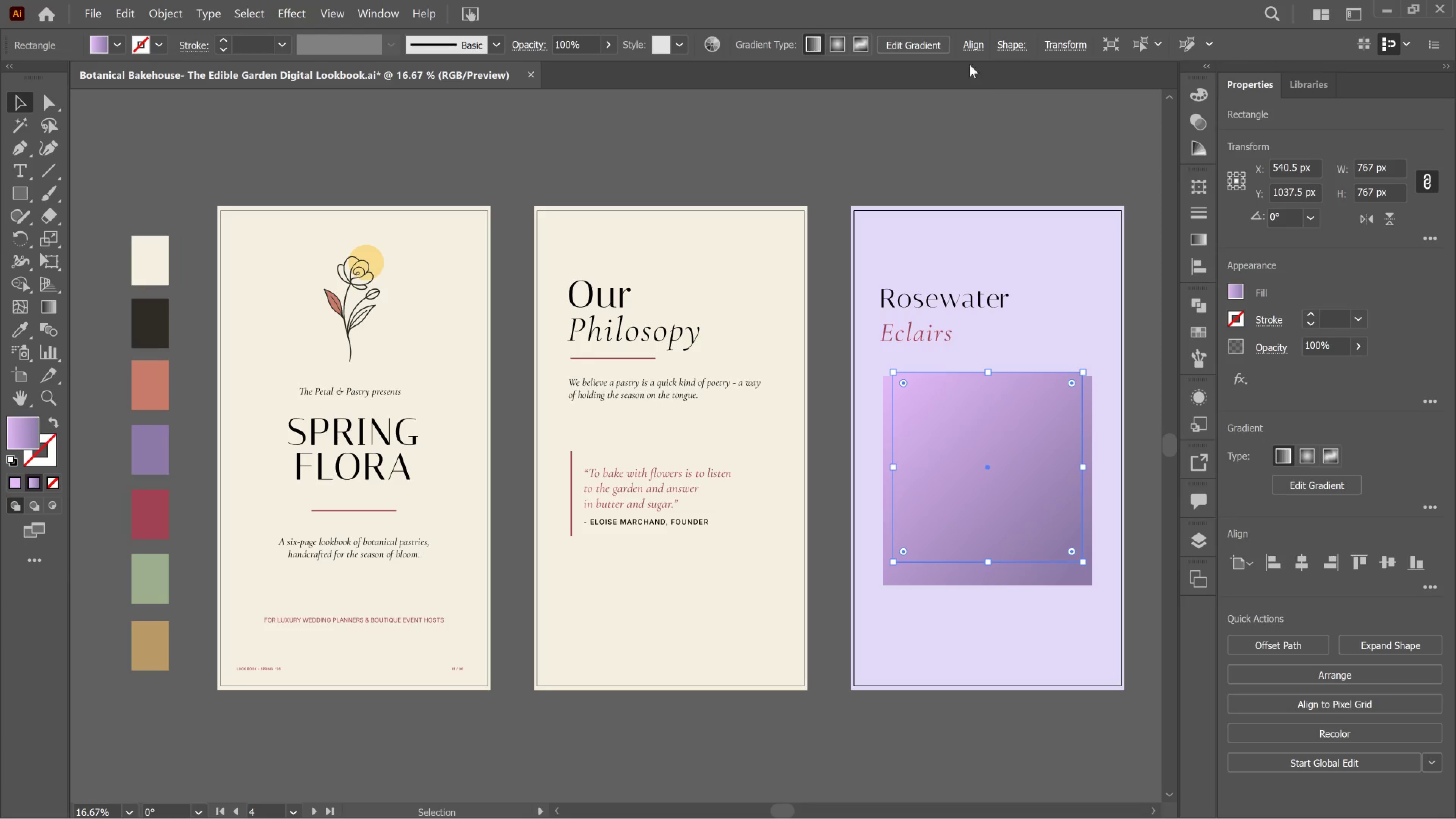 
hold_key(key=ShiftLeft, duration=3.22)
 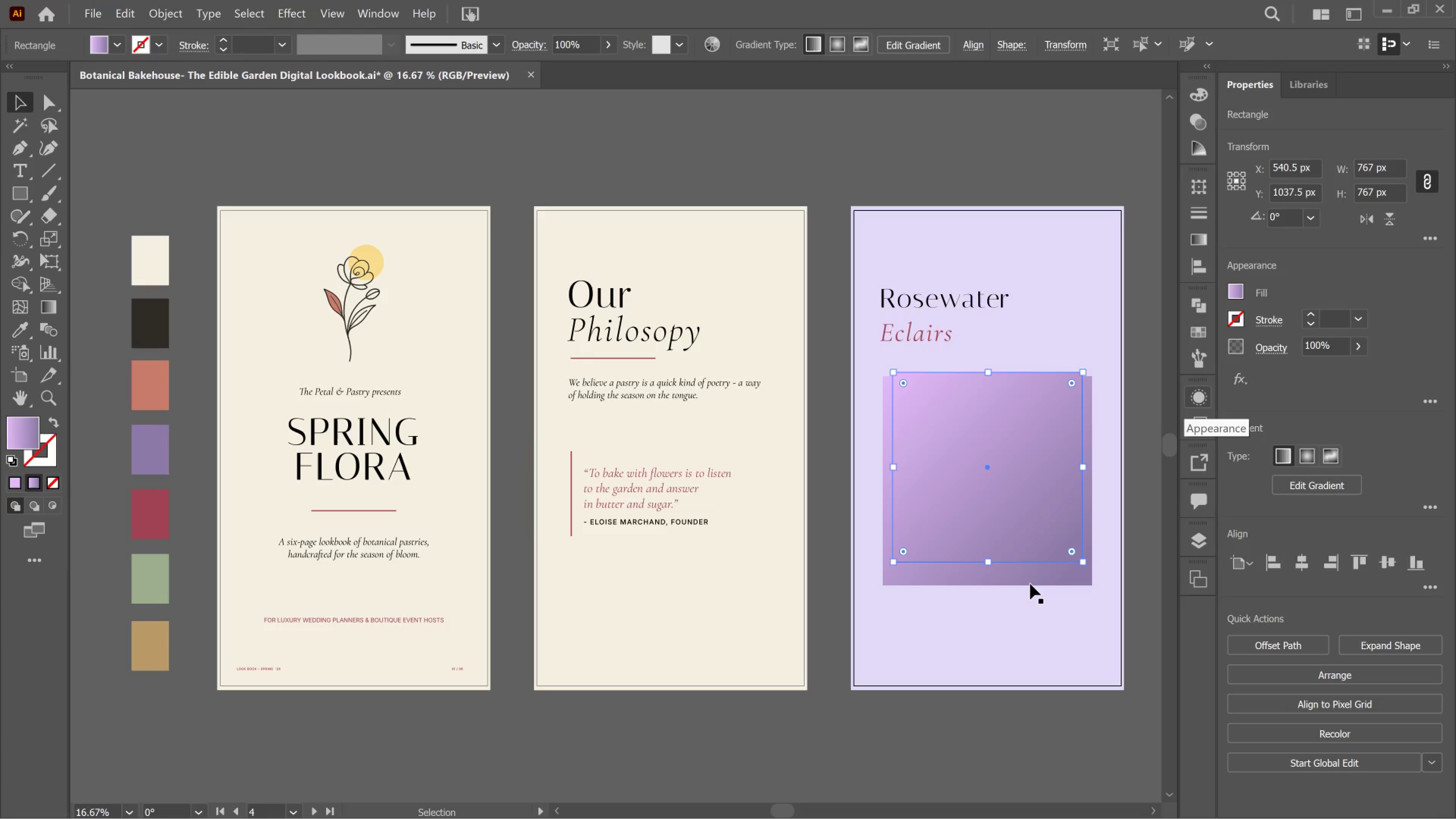 
hold_key(key=ShiftLeft, duration=0.58)
left_click([1030, 580])
 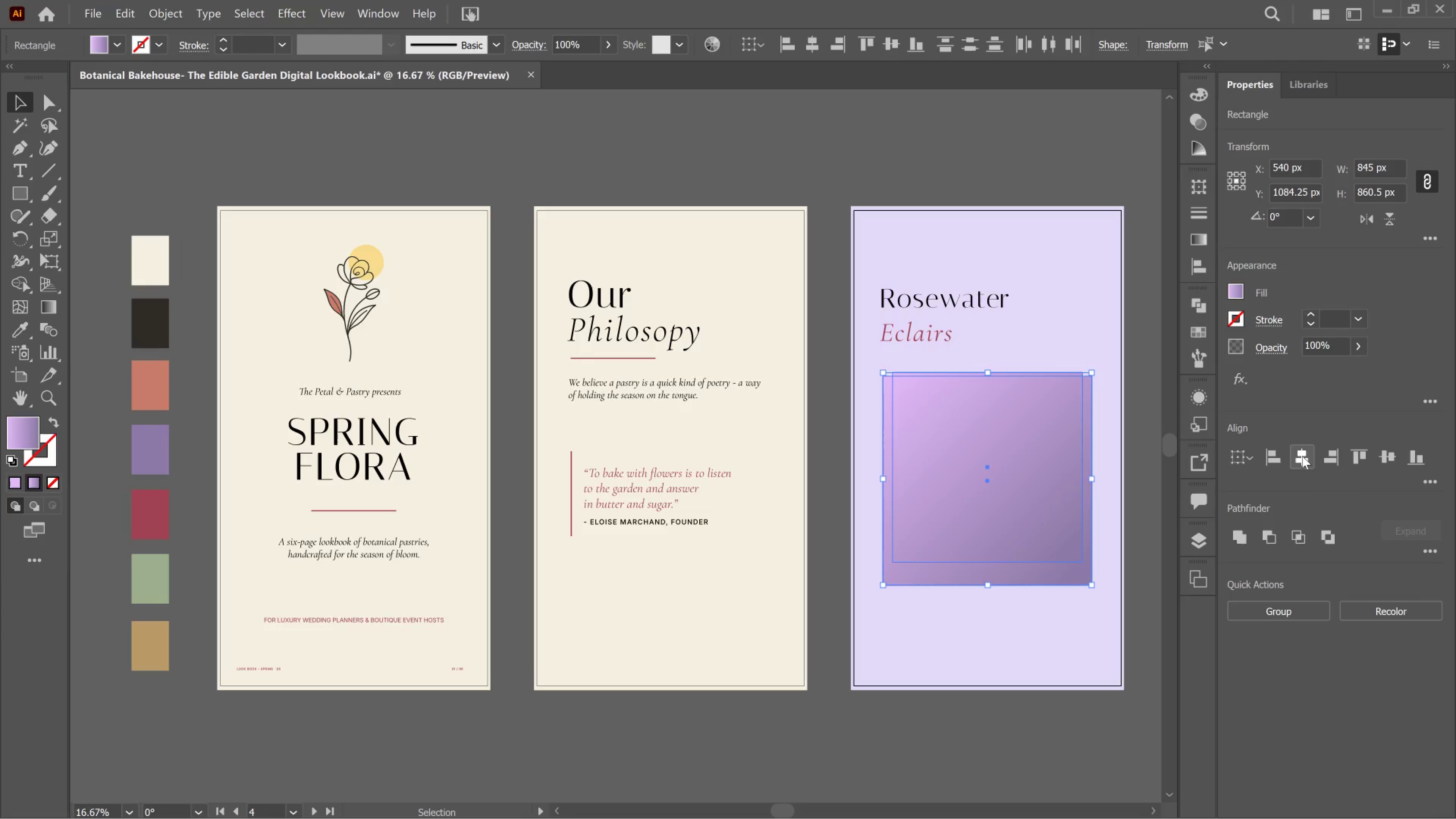 
left_click([1313, 451])
 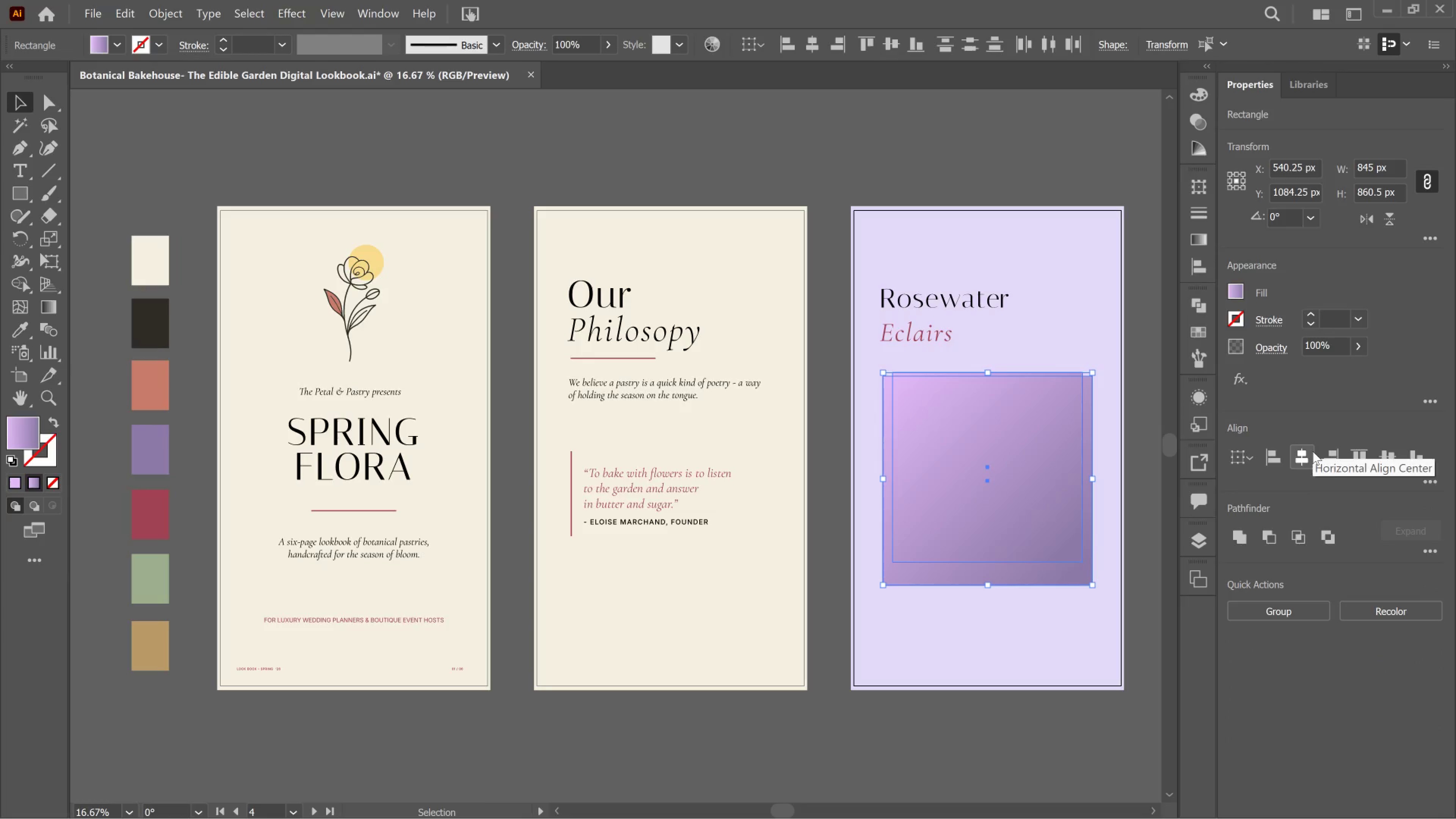 
left_click([1313, 451])
 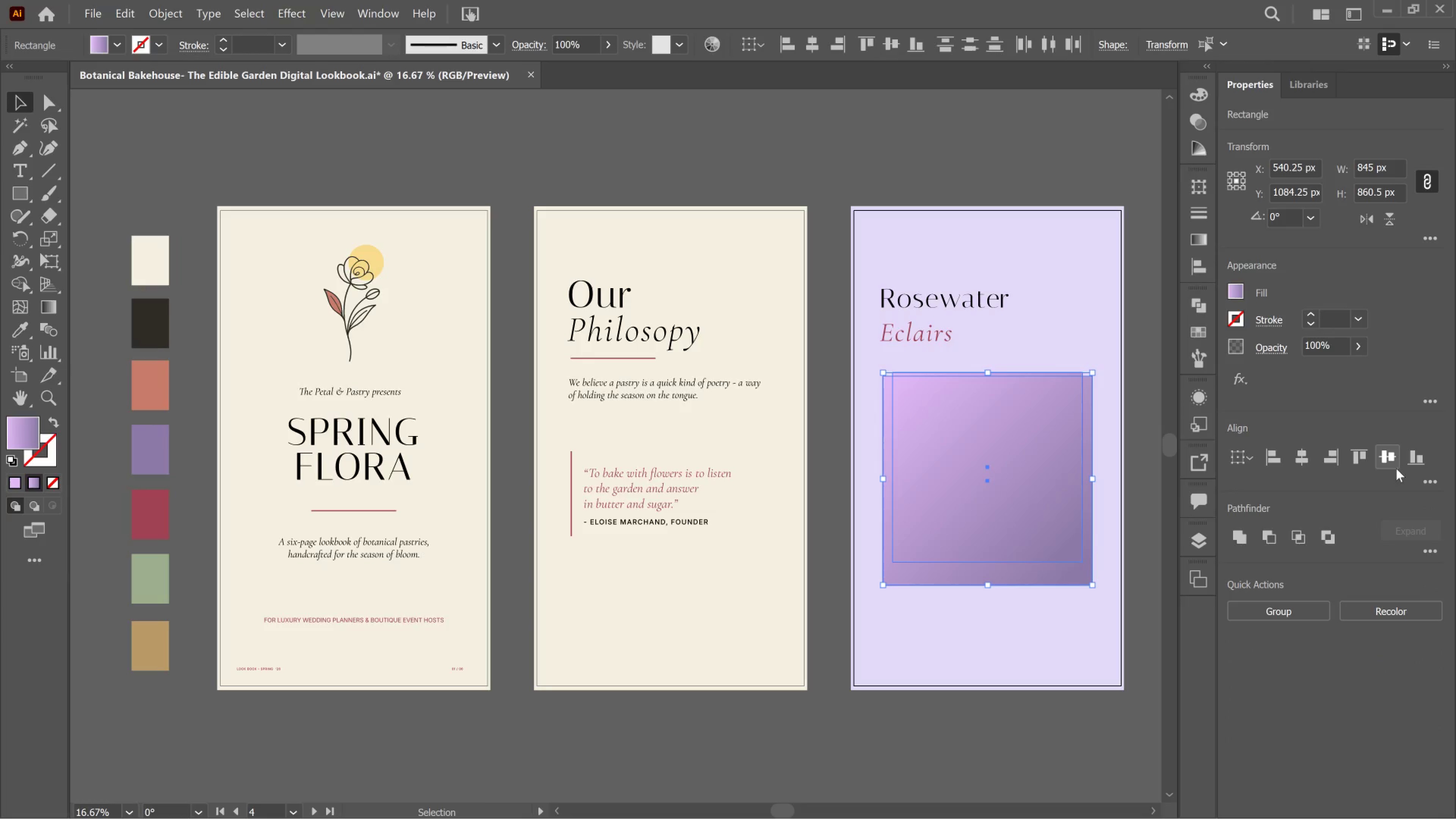 
left_click([1394, 468])
 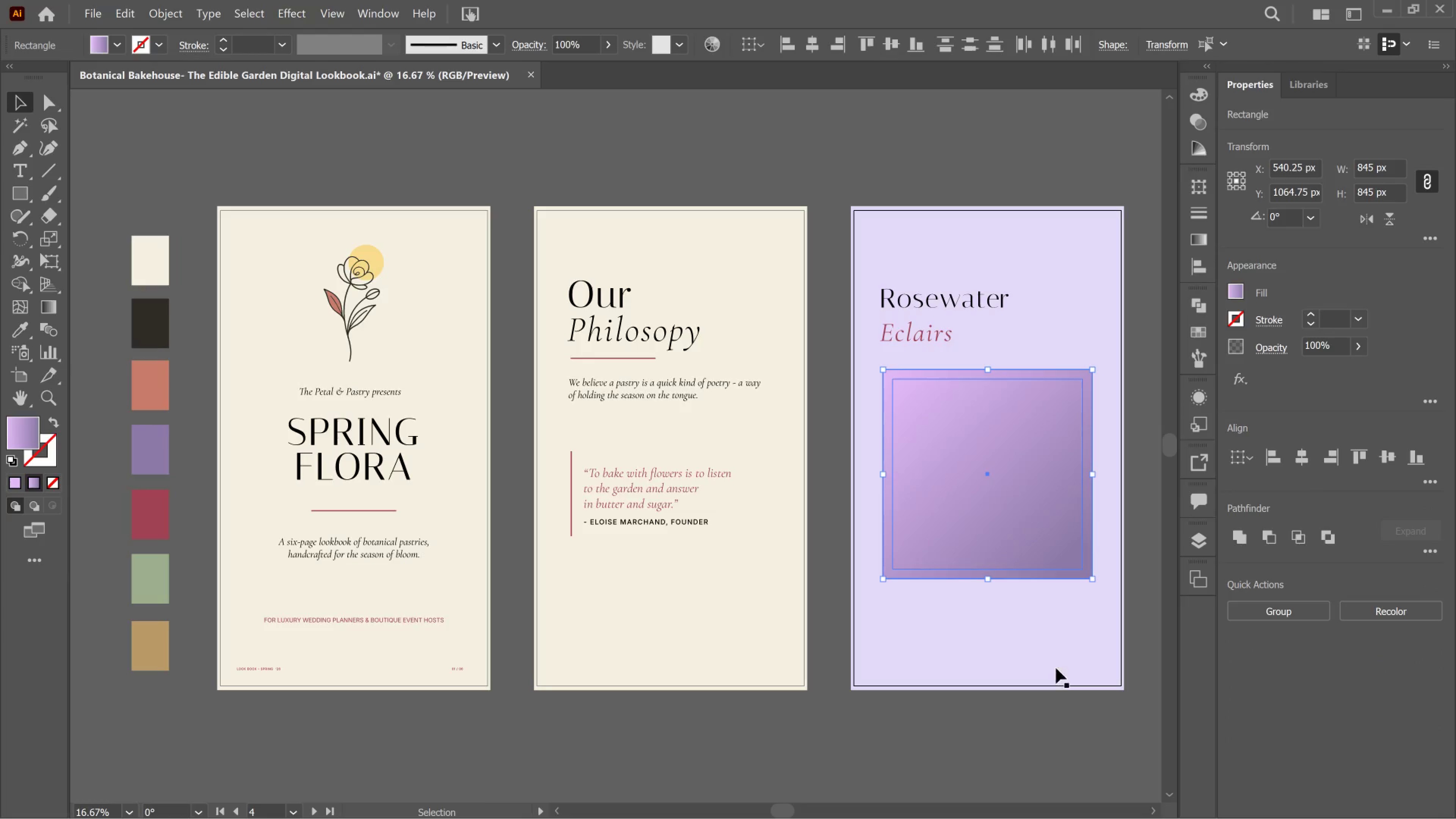 
left_click([1055, 691])
 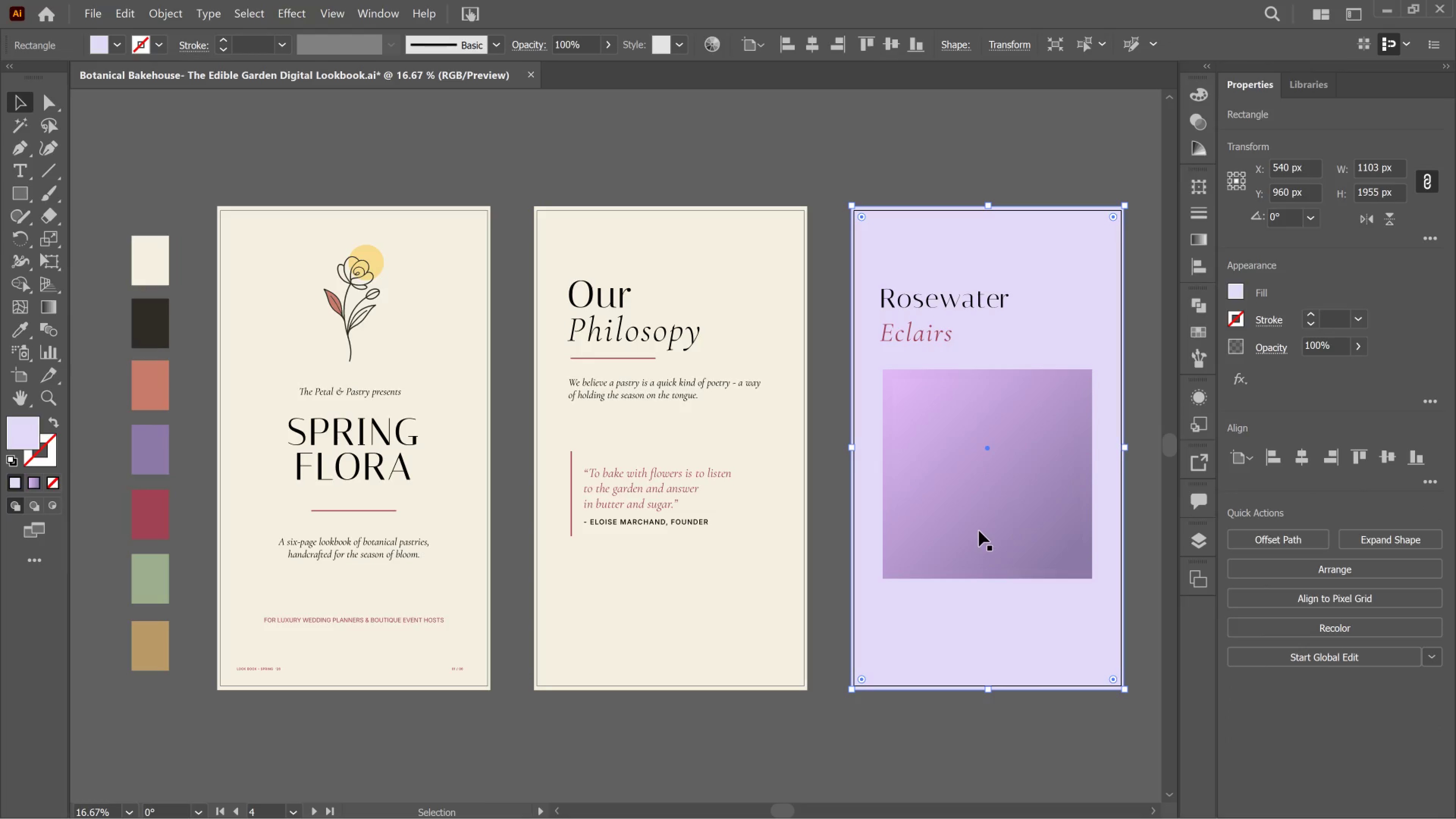 
left_click([982, 522])
 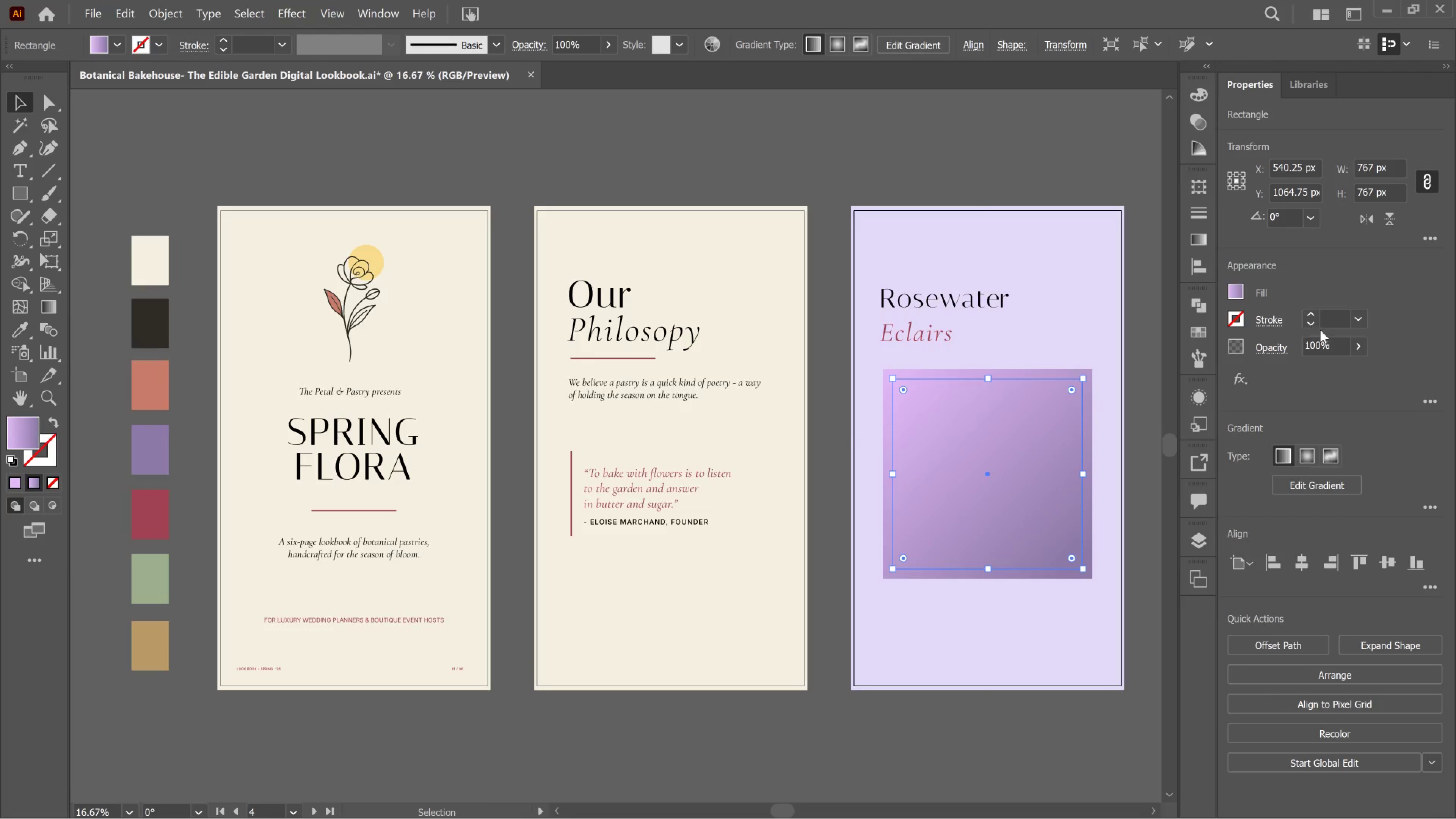 
left_click([1315, 315])
 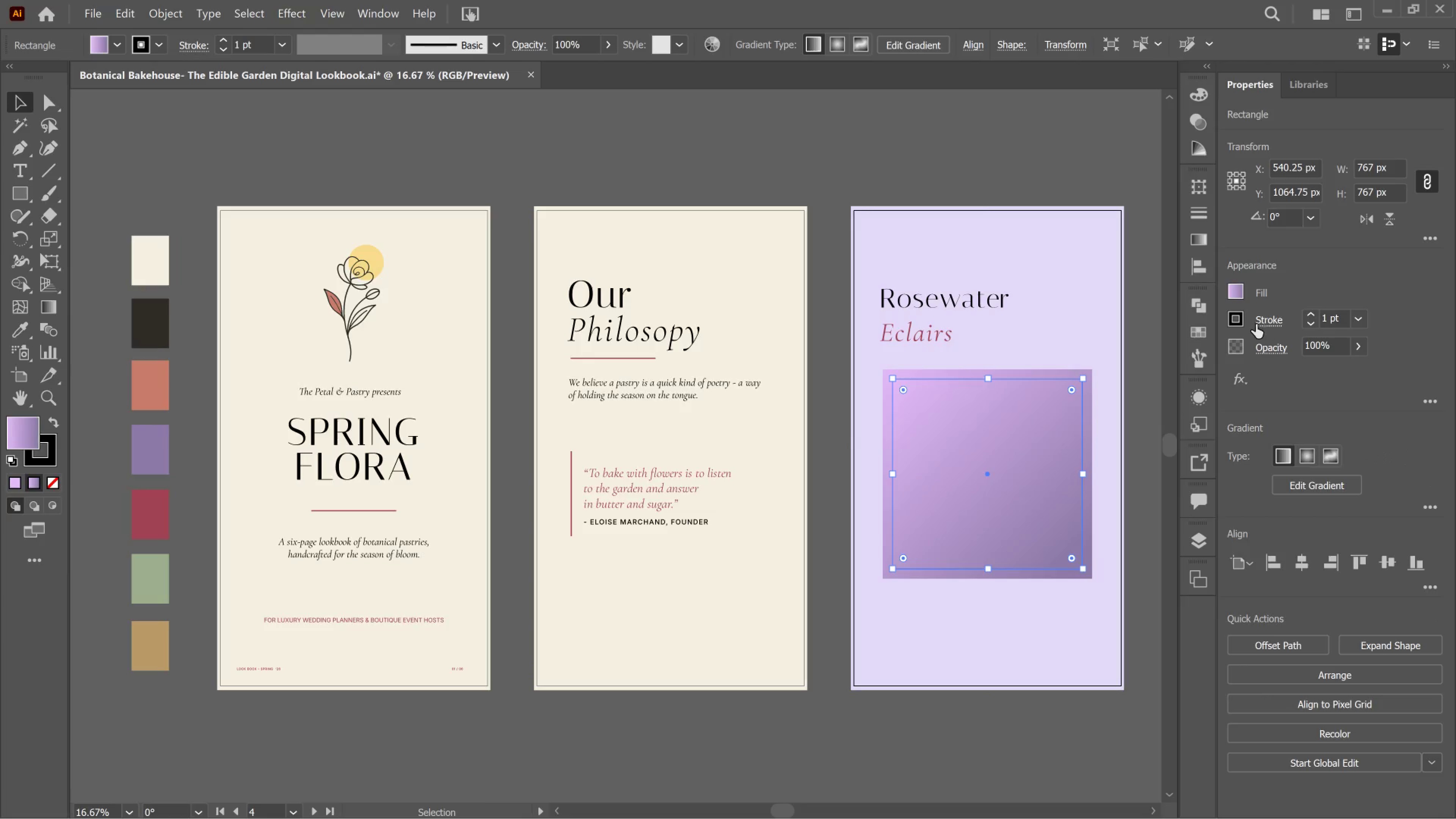 
left_click([1236, 324])
 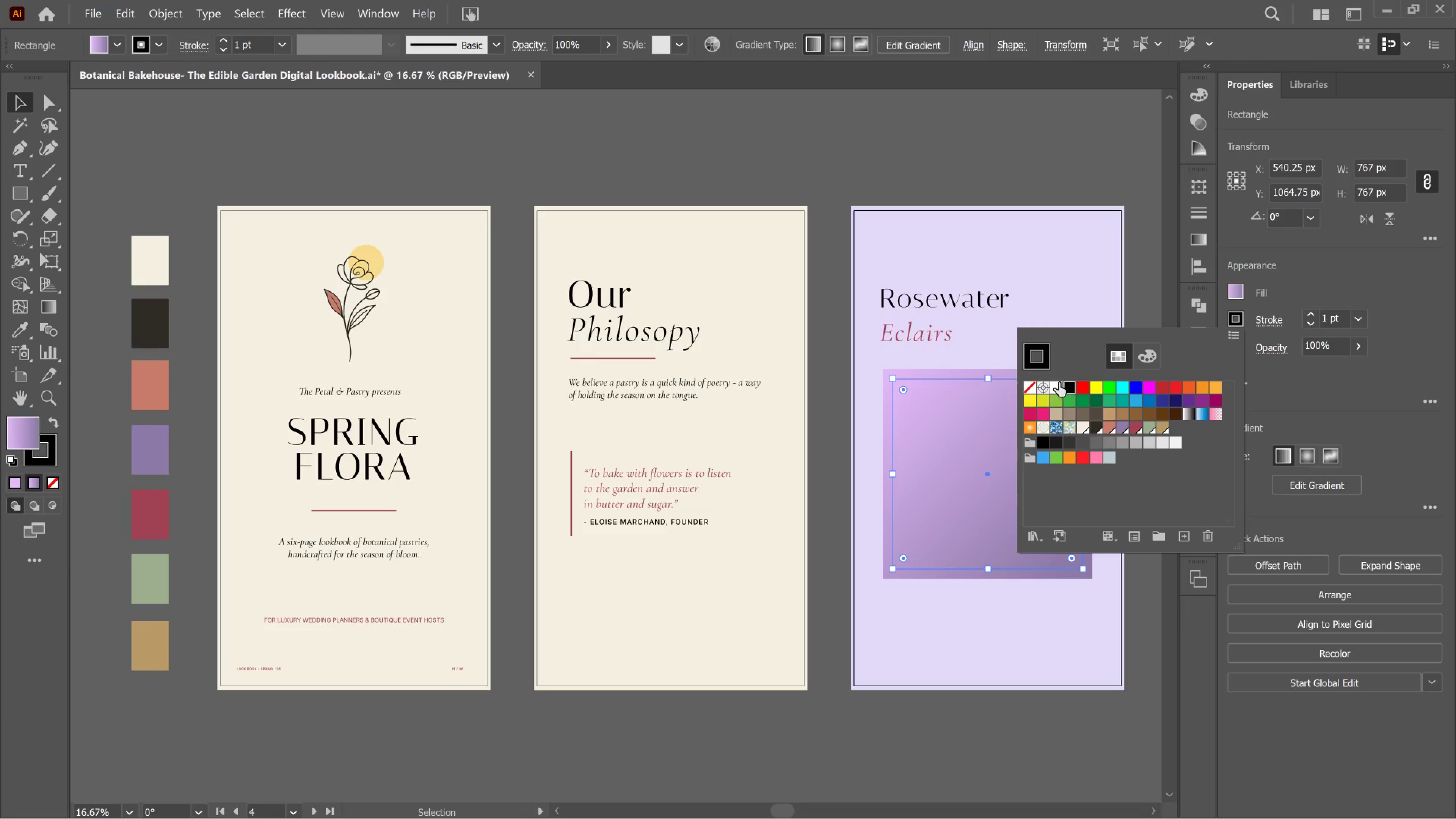 
left_click([1057, 383])
 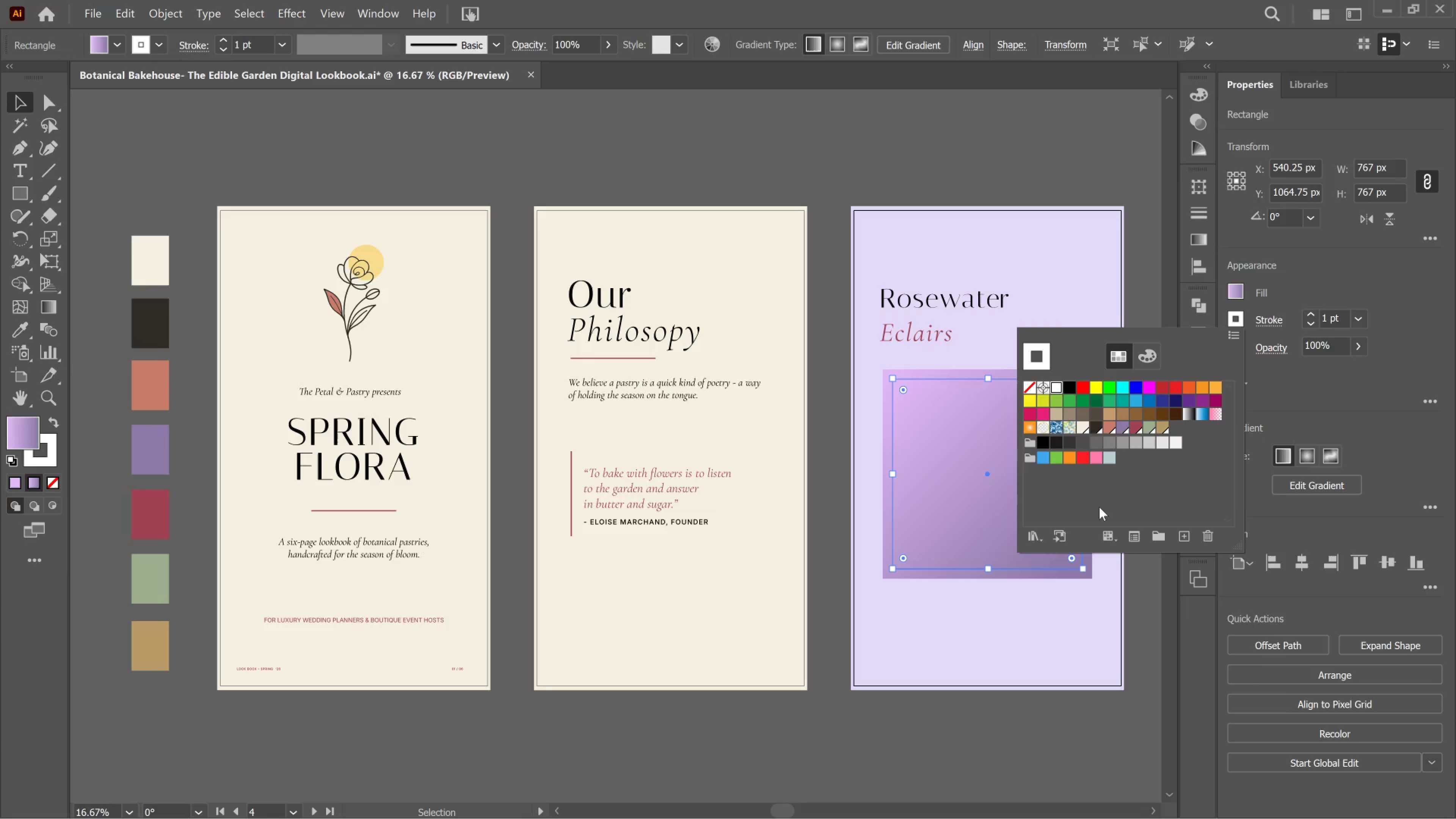 
wait(5.48)
 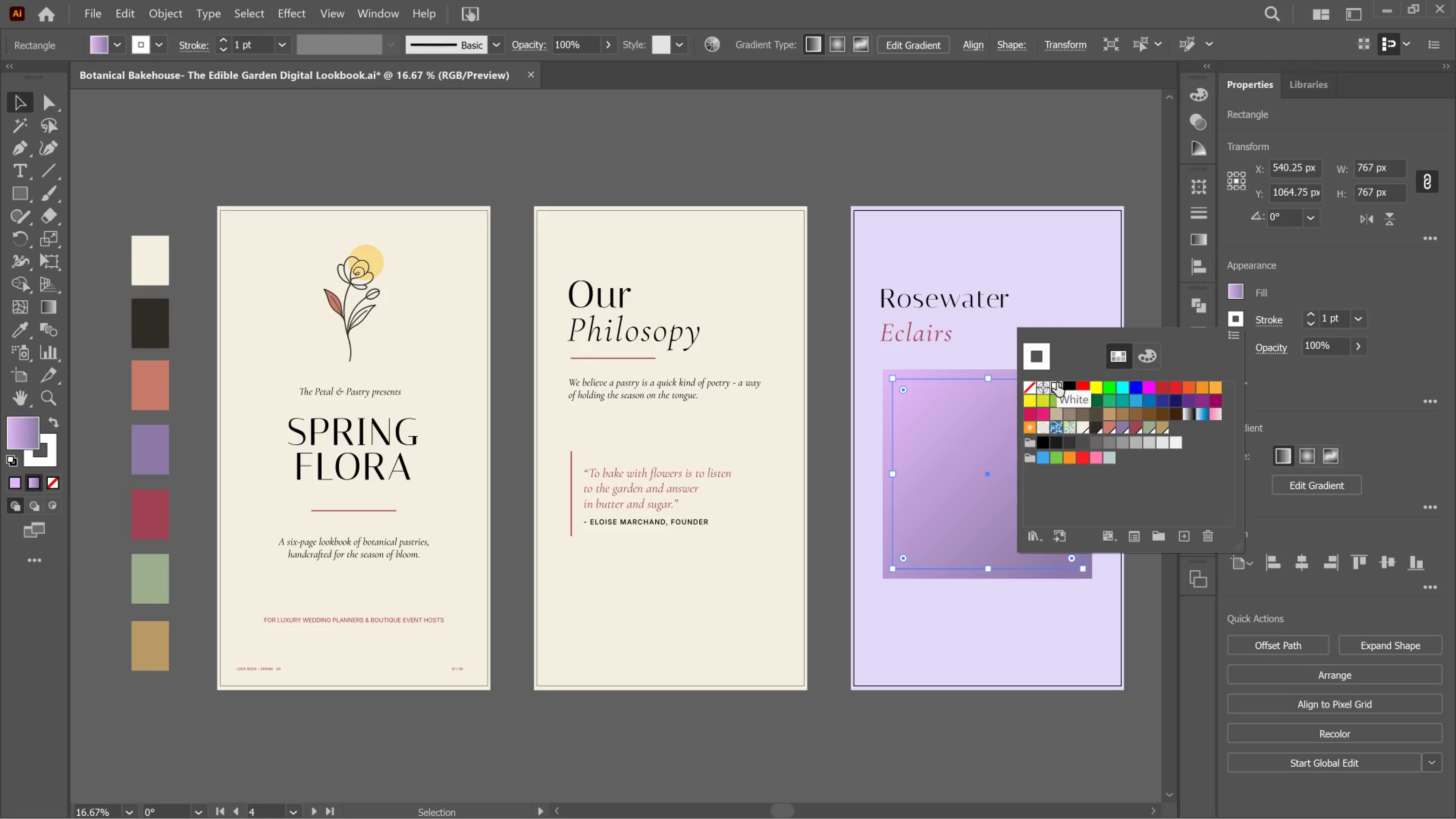 
left_click([1309, 361])
 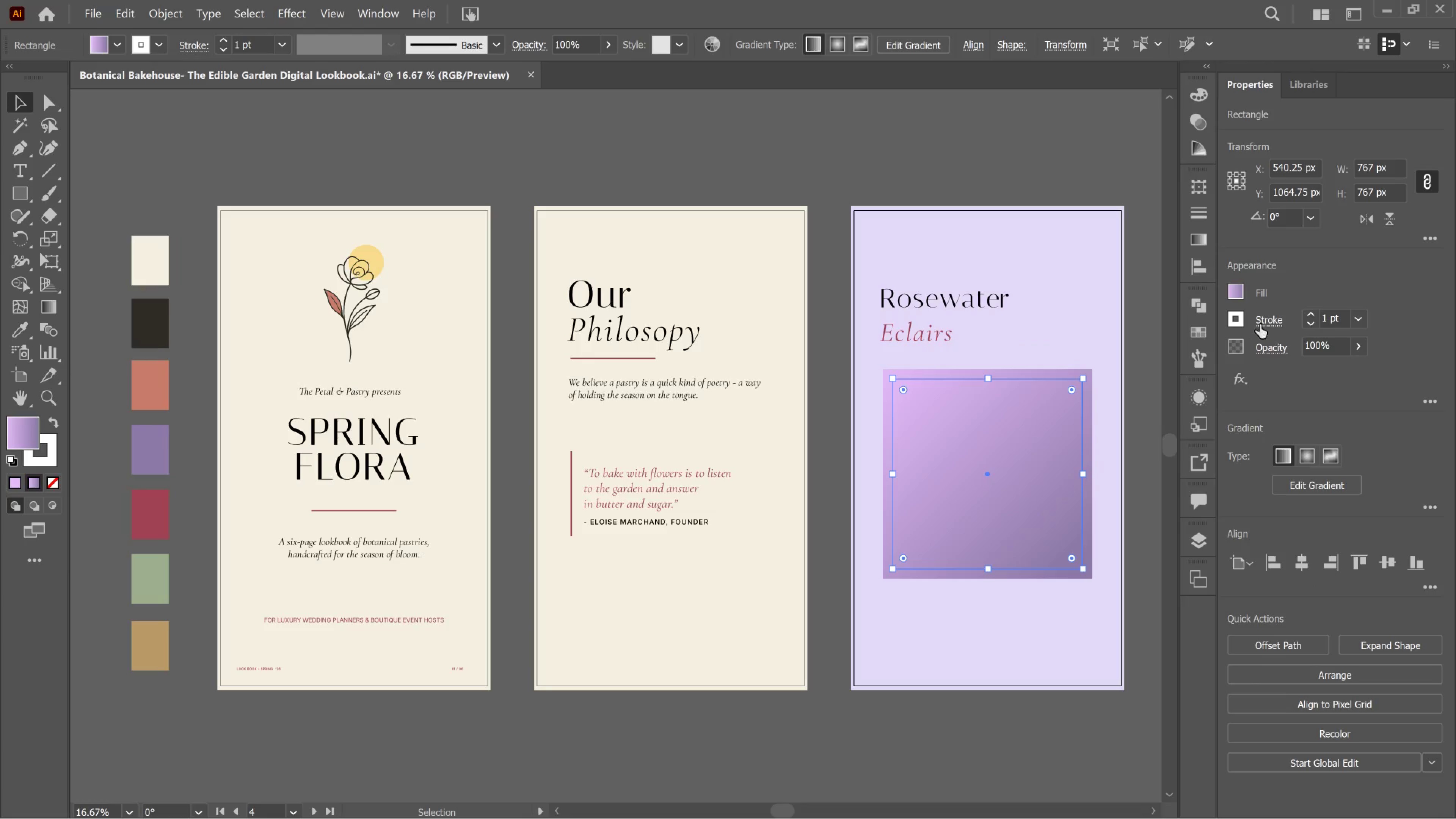 
left_click_drag(start_coordinate=[1265, 317], to_coordinate=[1264, 329])
 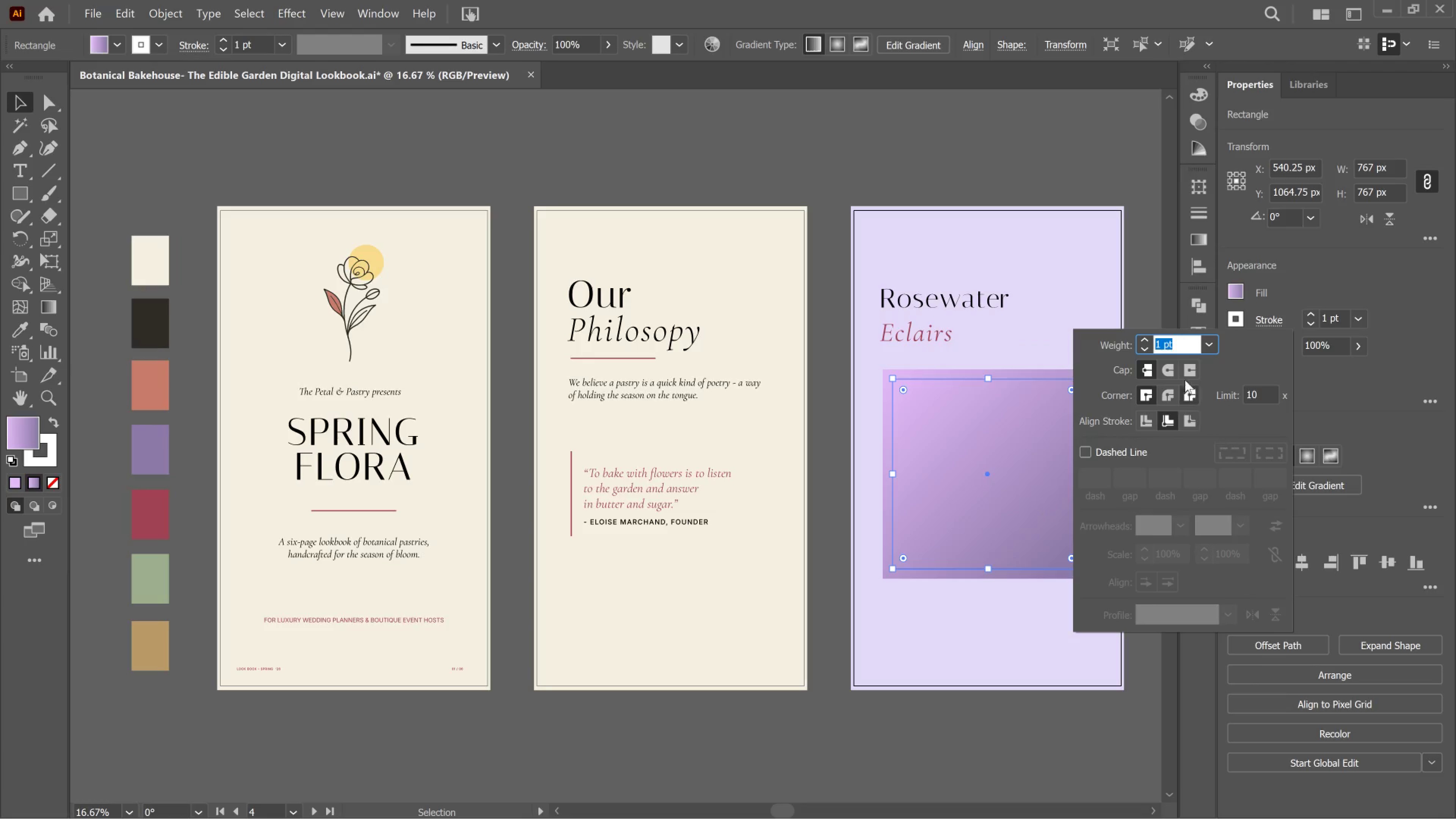 
left_click([1210, 347])
 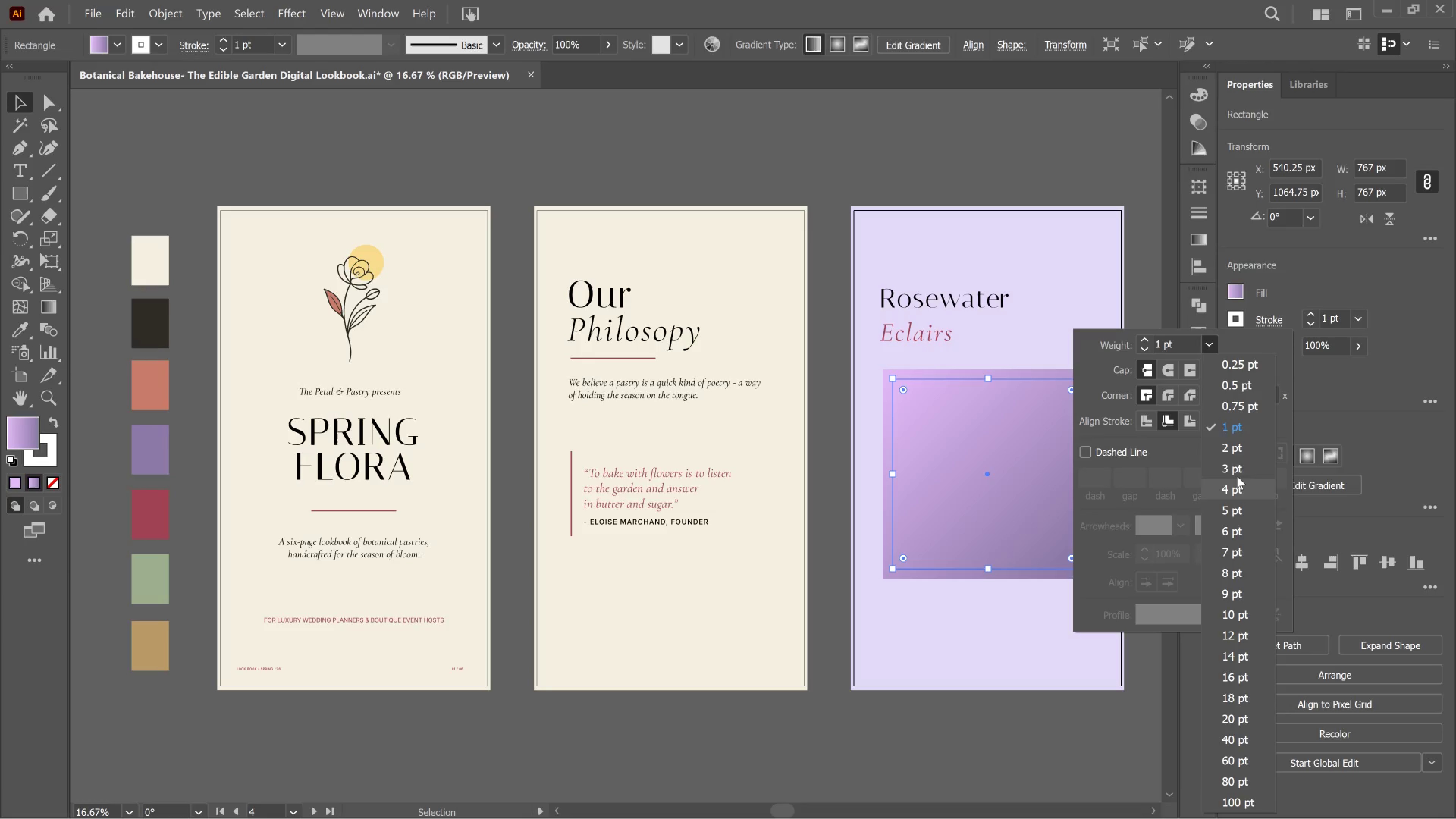 
left_click([1239, 452])
 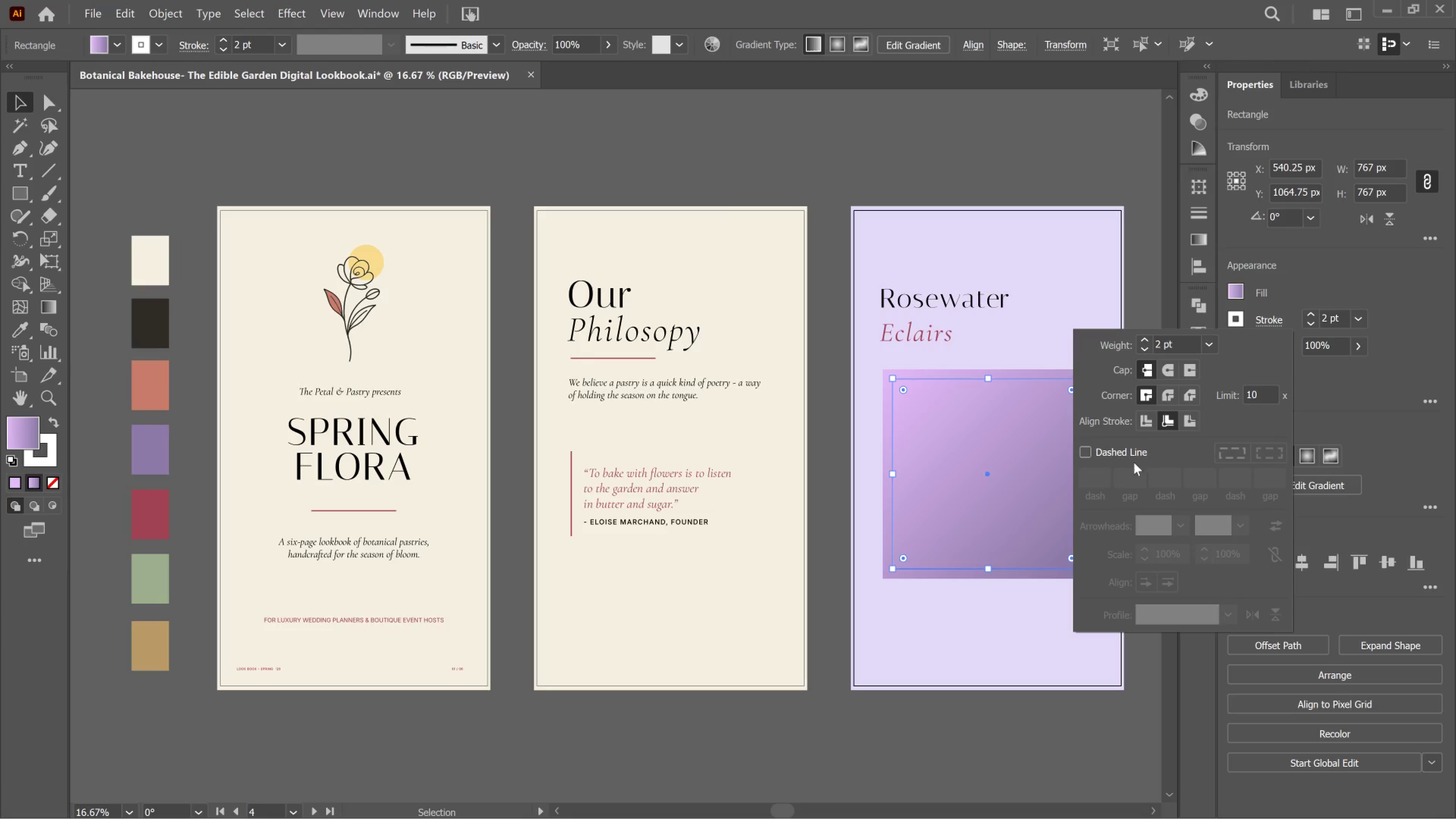 
left_click([1116, 447])
 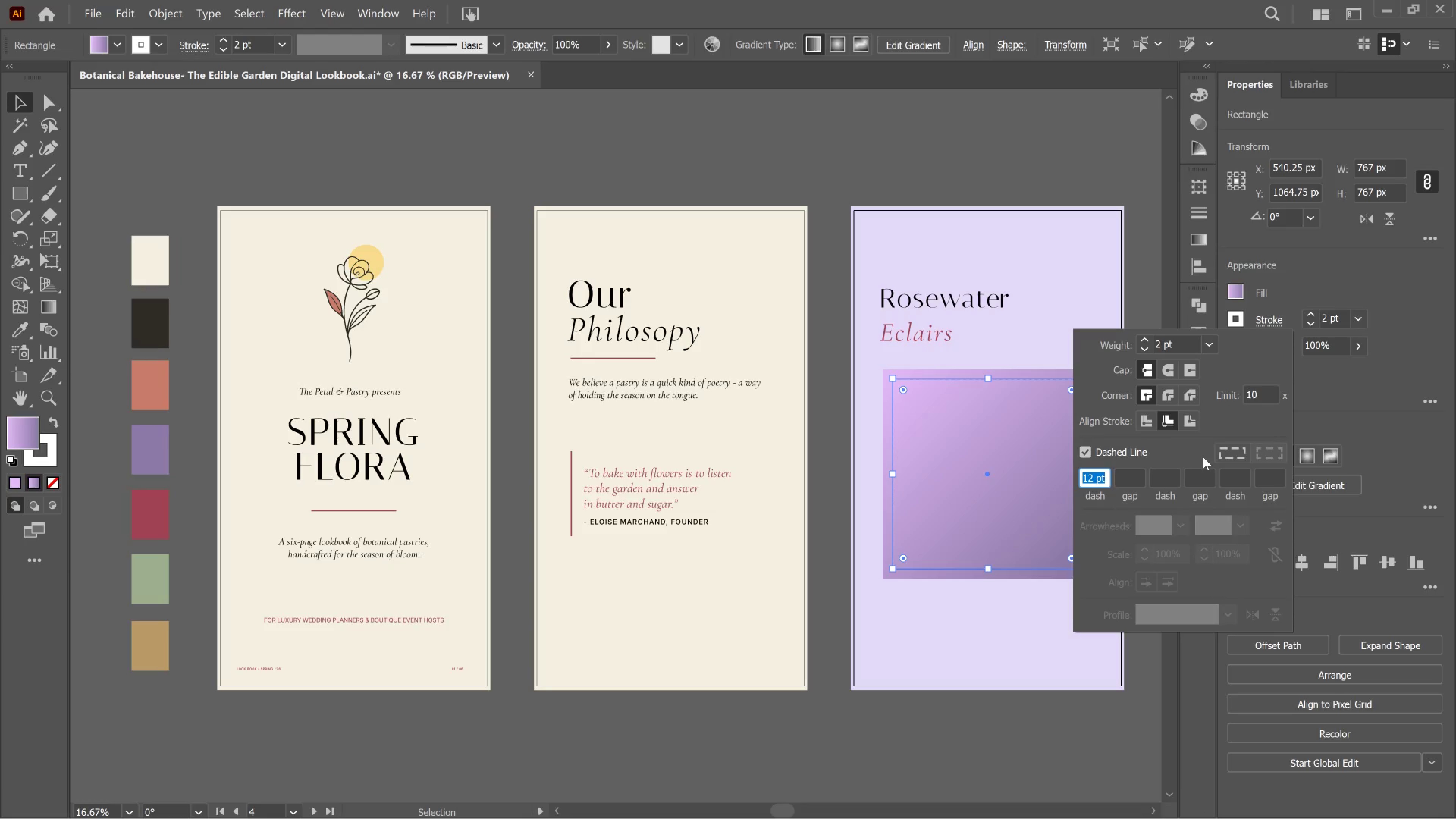 
mouse_move([1239, 448])
 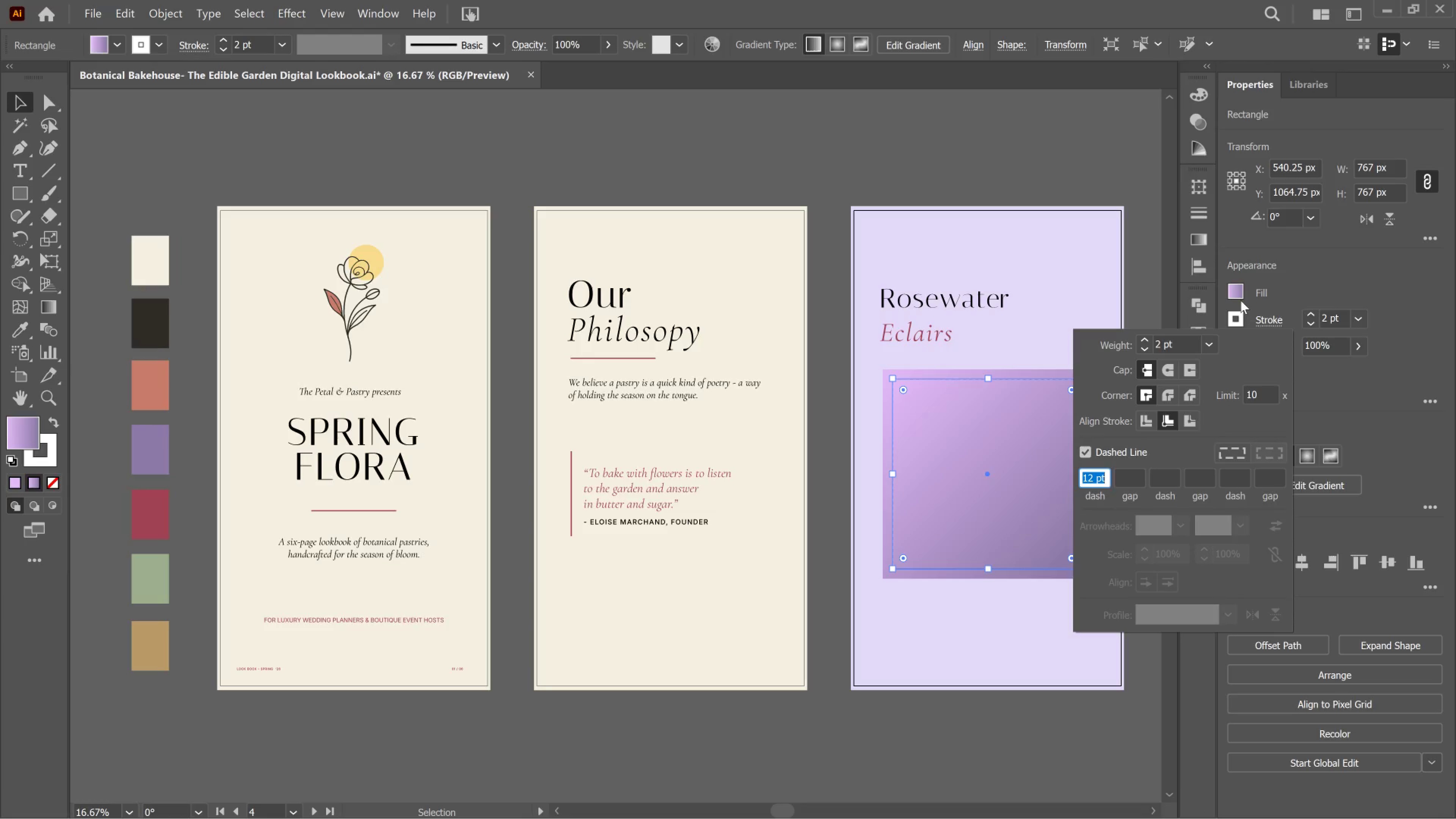 
left_click([1239, 293])
 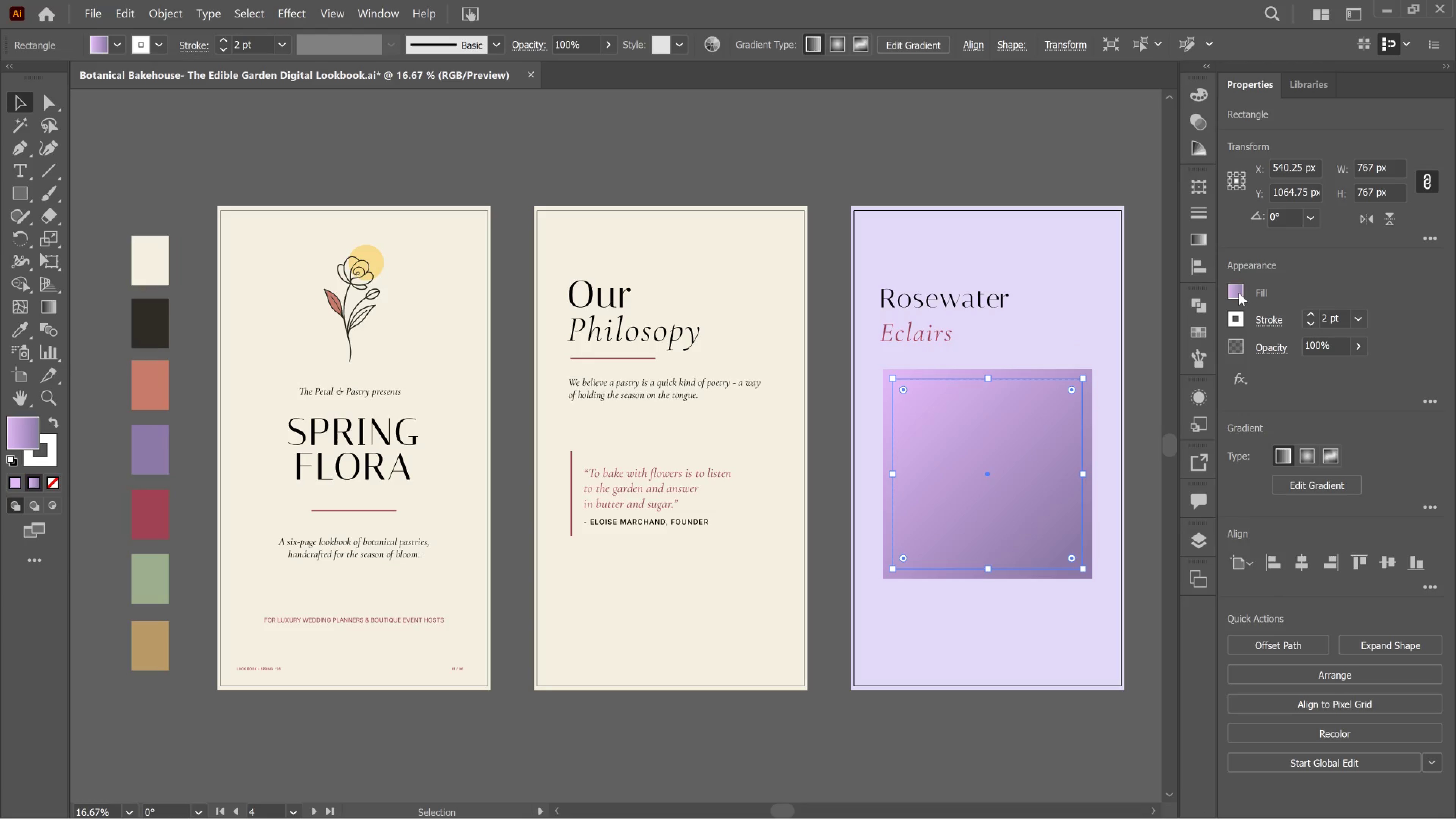 
left_click([1239, 293])
 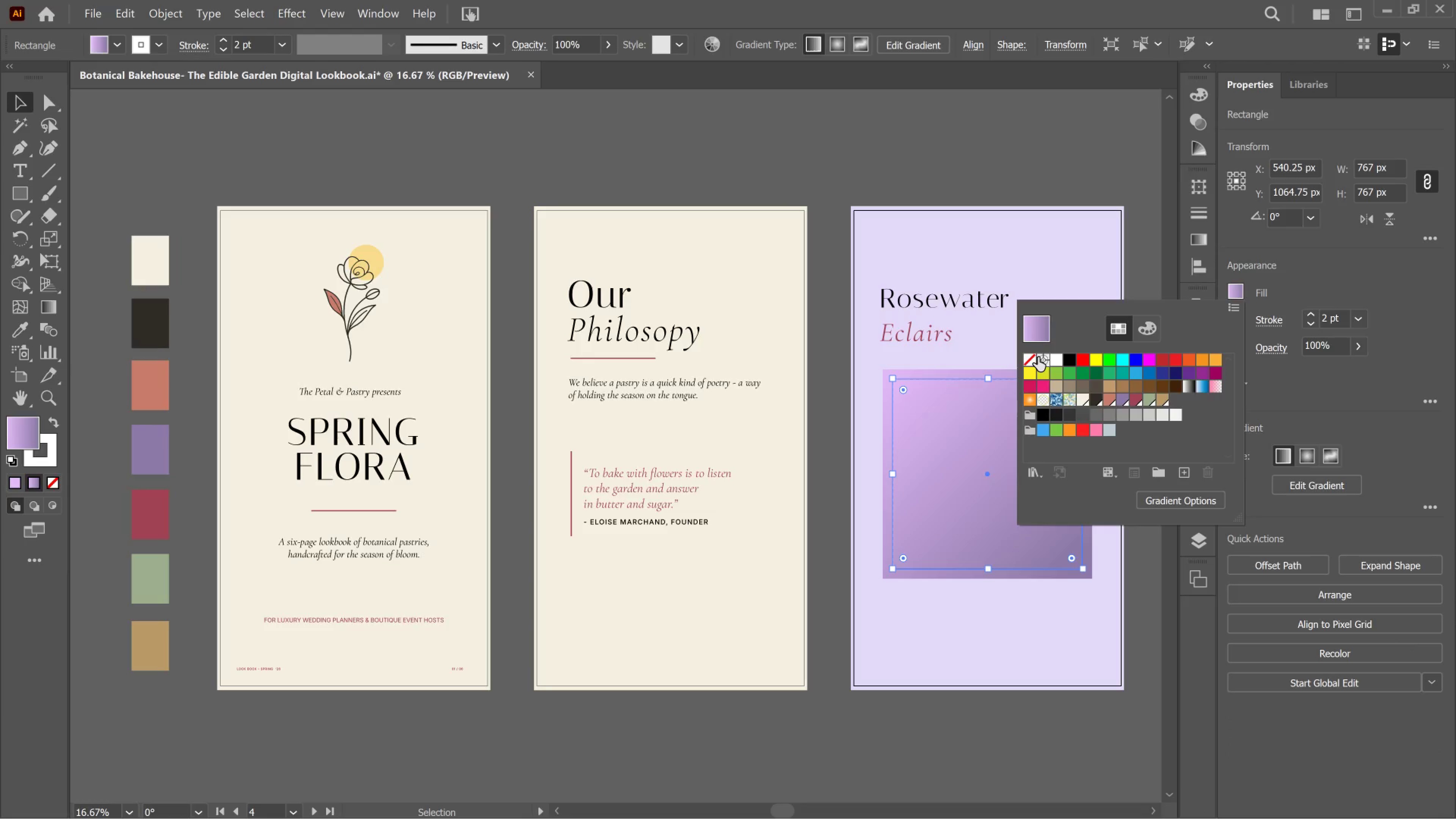 
left_click([1032, 355])
 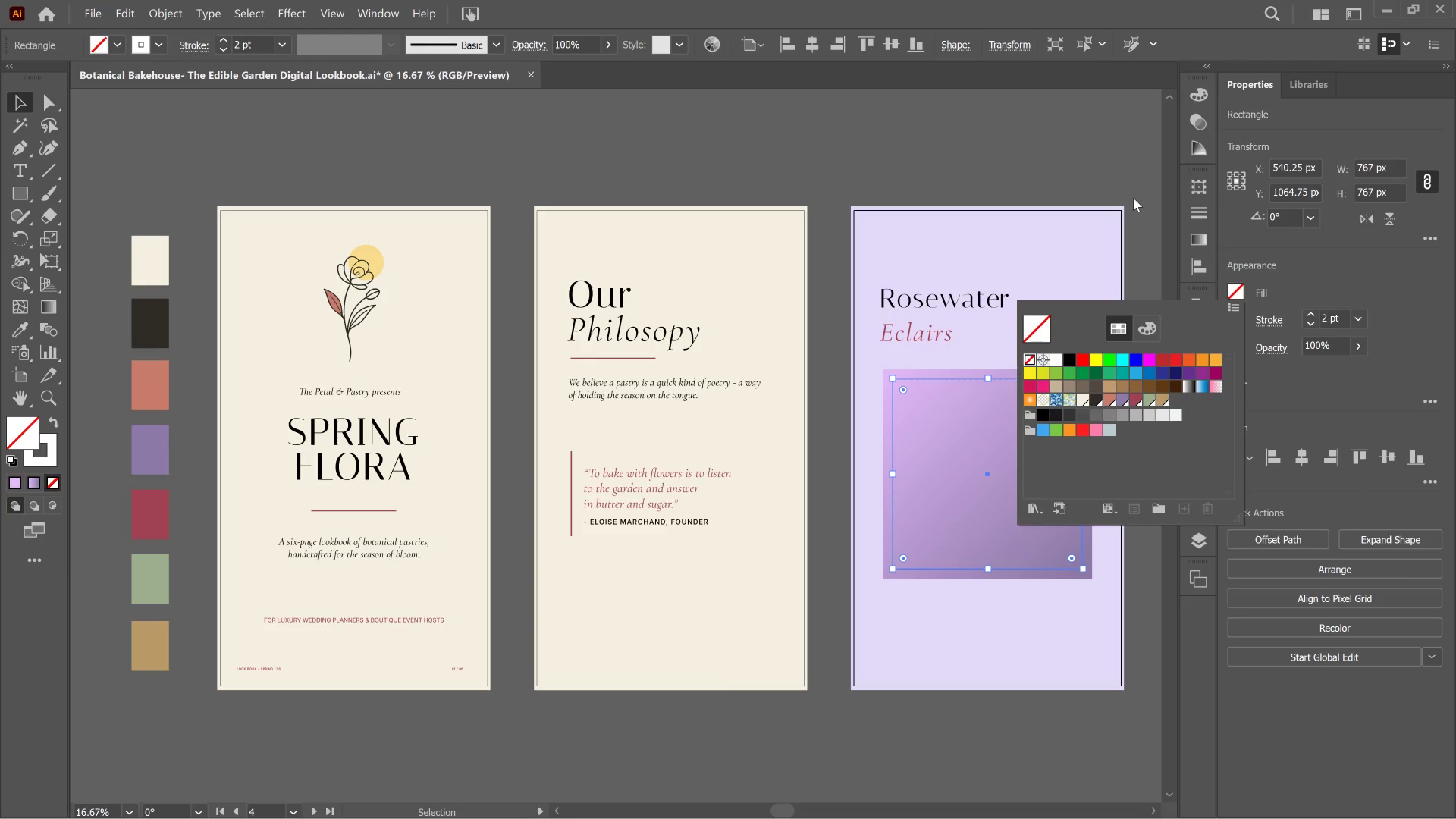 
left_click([1133, 192])
 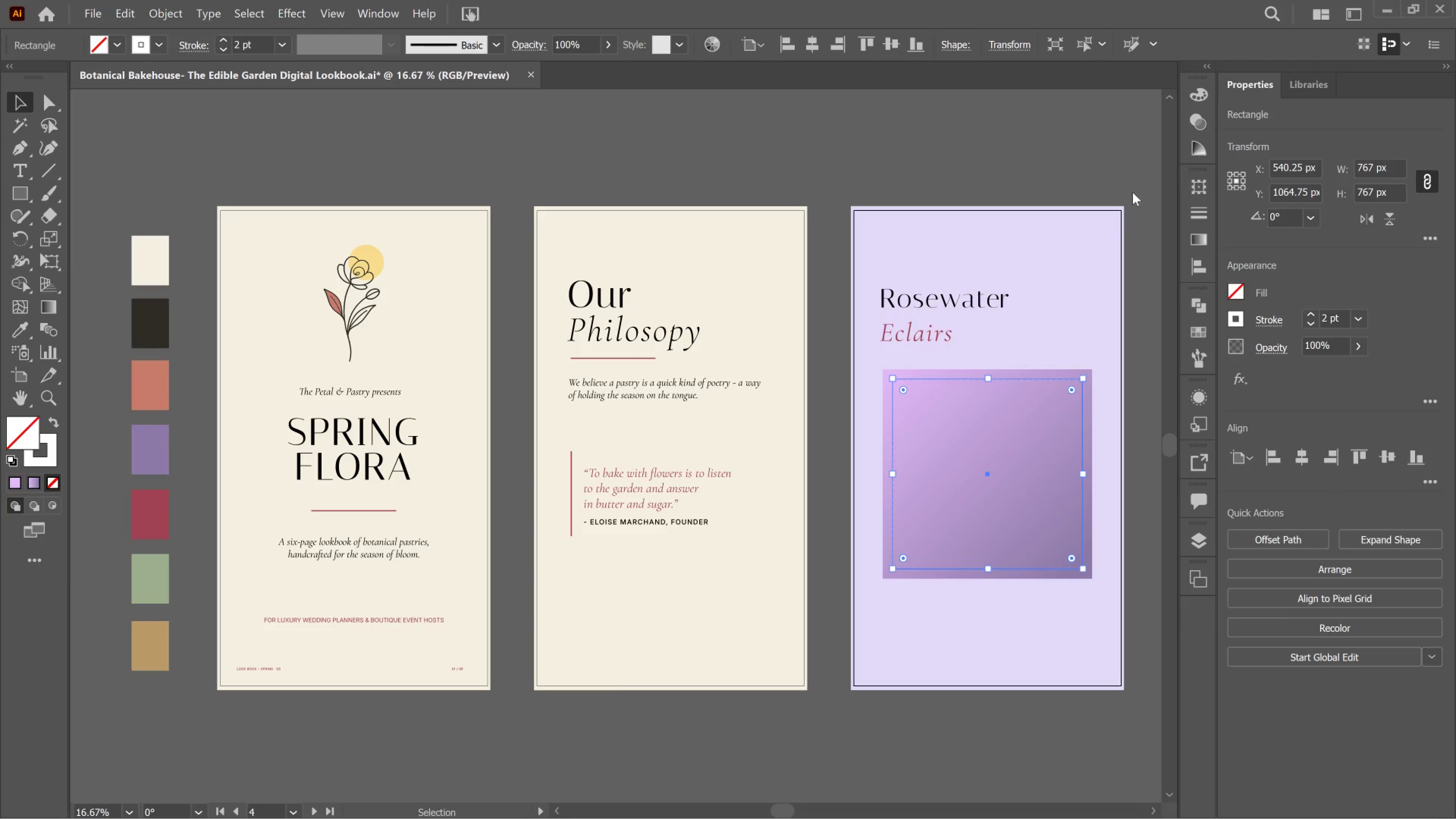 
left_click([1133, 192])
 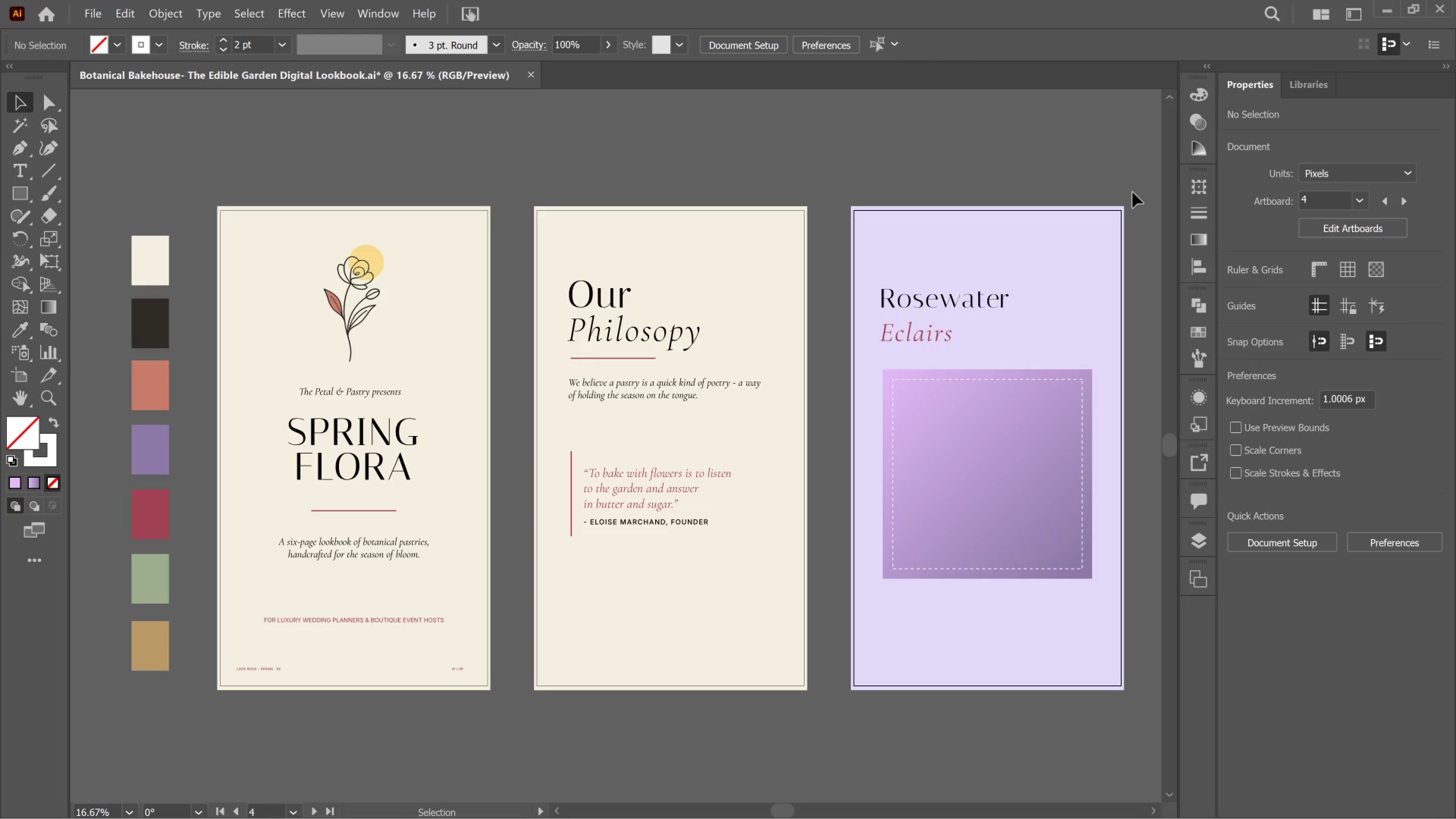 
wait(18.53)
 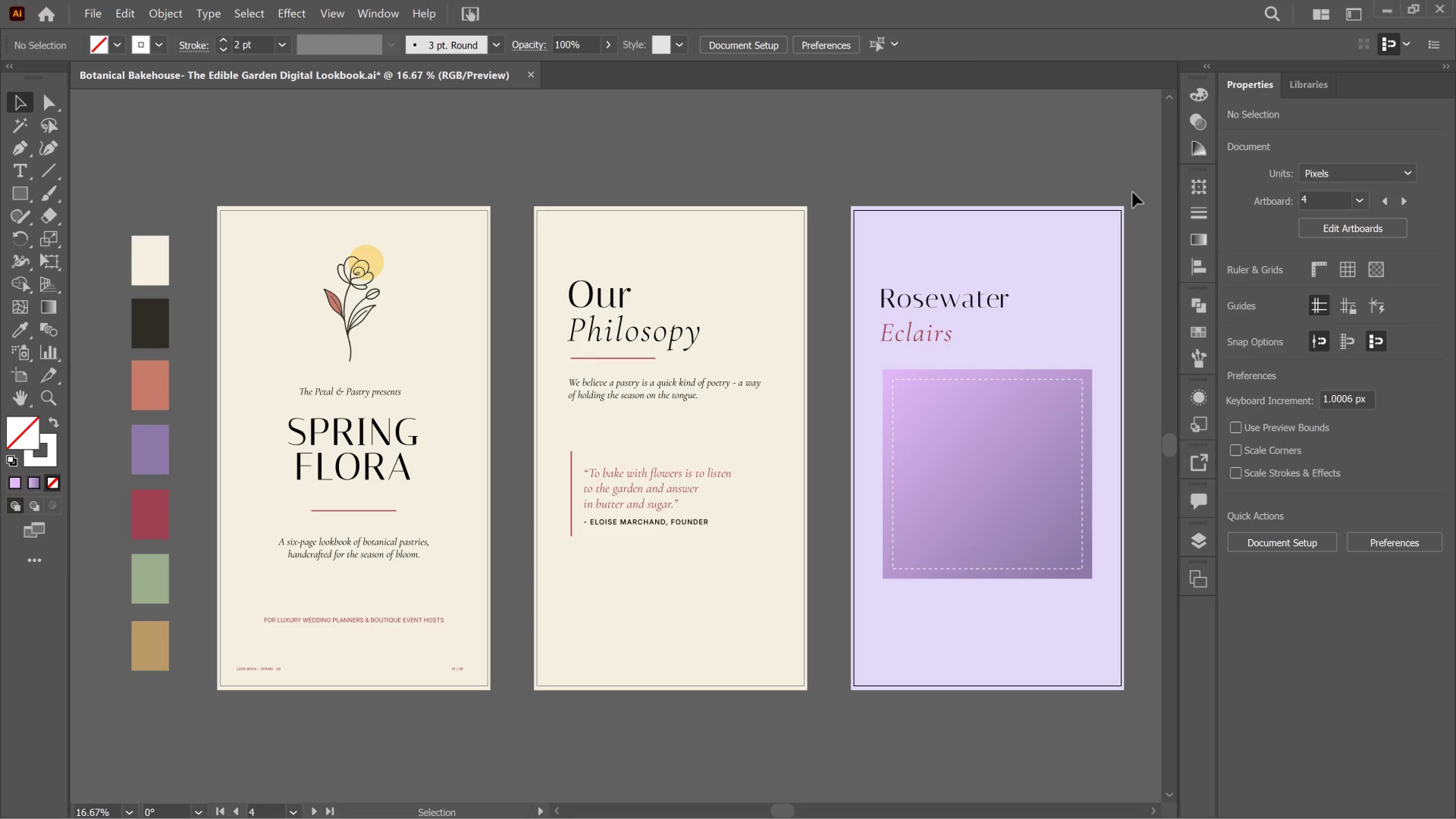 
scroll: coordinate [650, 359], scroll_direction: up, amount: 5.0
 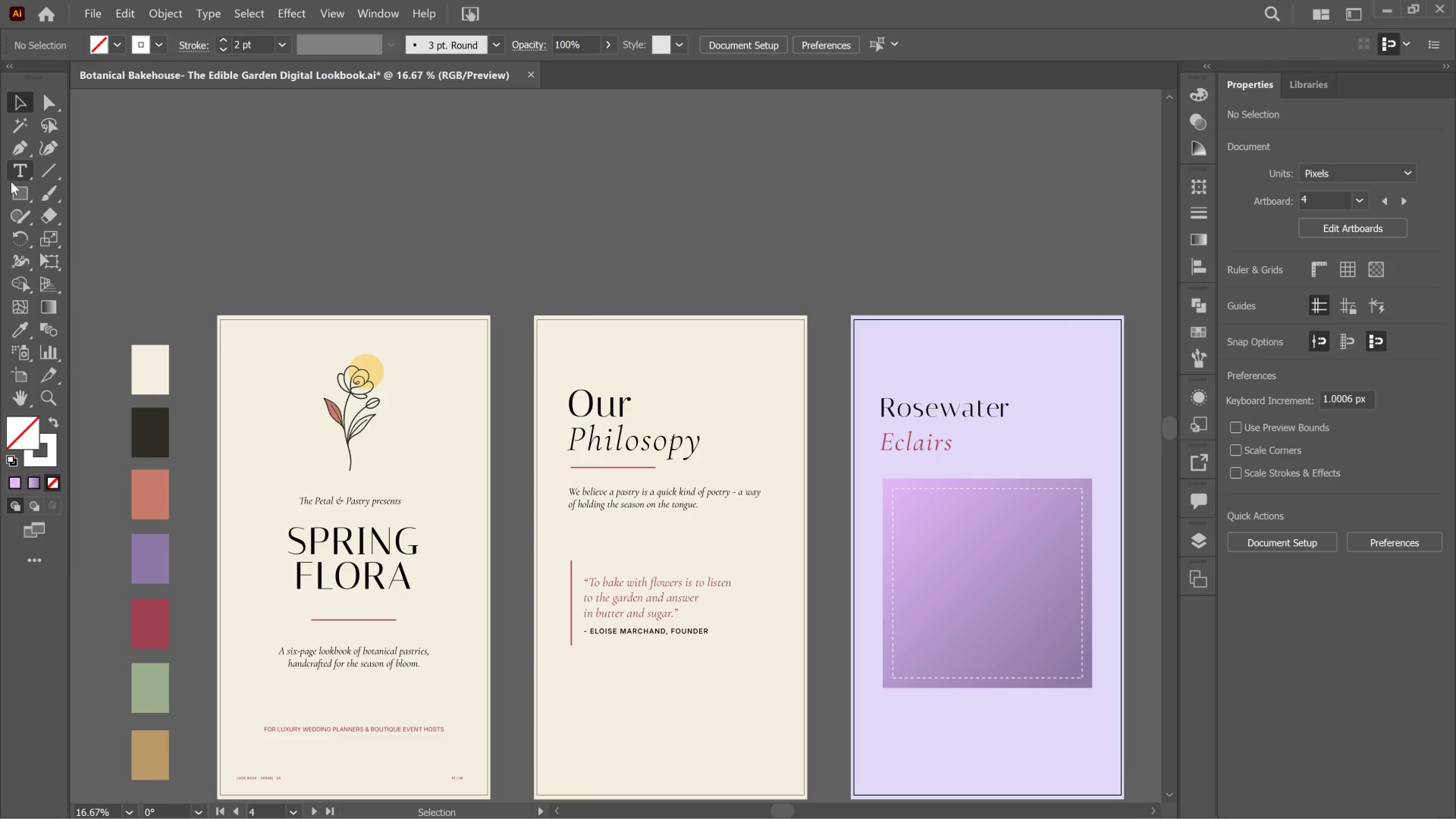 
left_click_drag(start_coordinate=[19, 185], to_coordinate=[20, 185])
 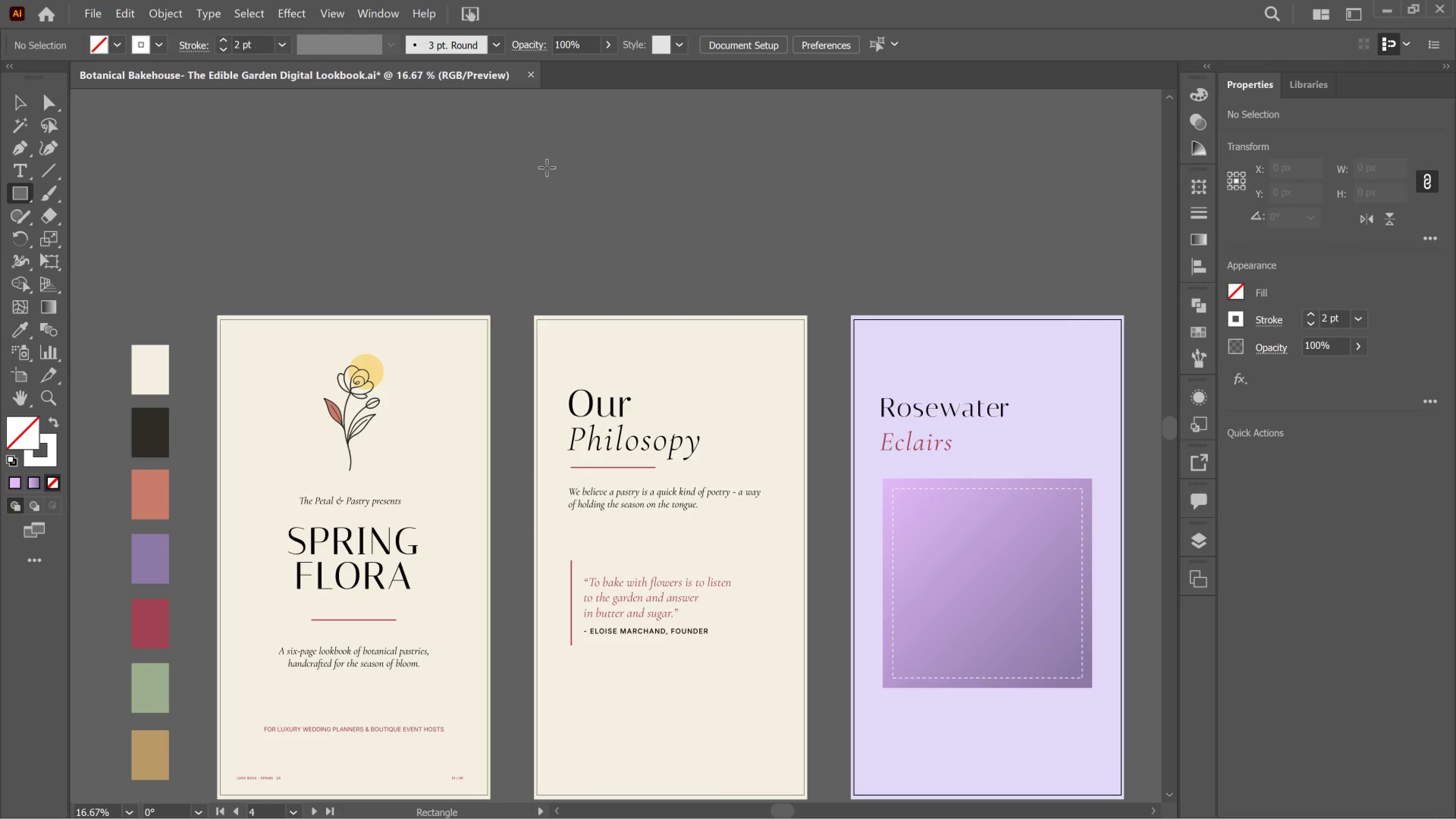 
left_click_drag(start_coordinate=[547, 168], to_coordinate=[601, 216])
 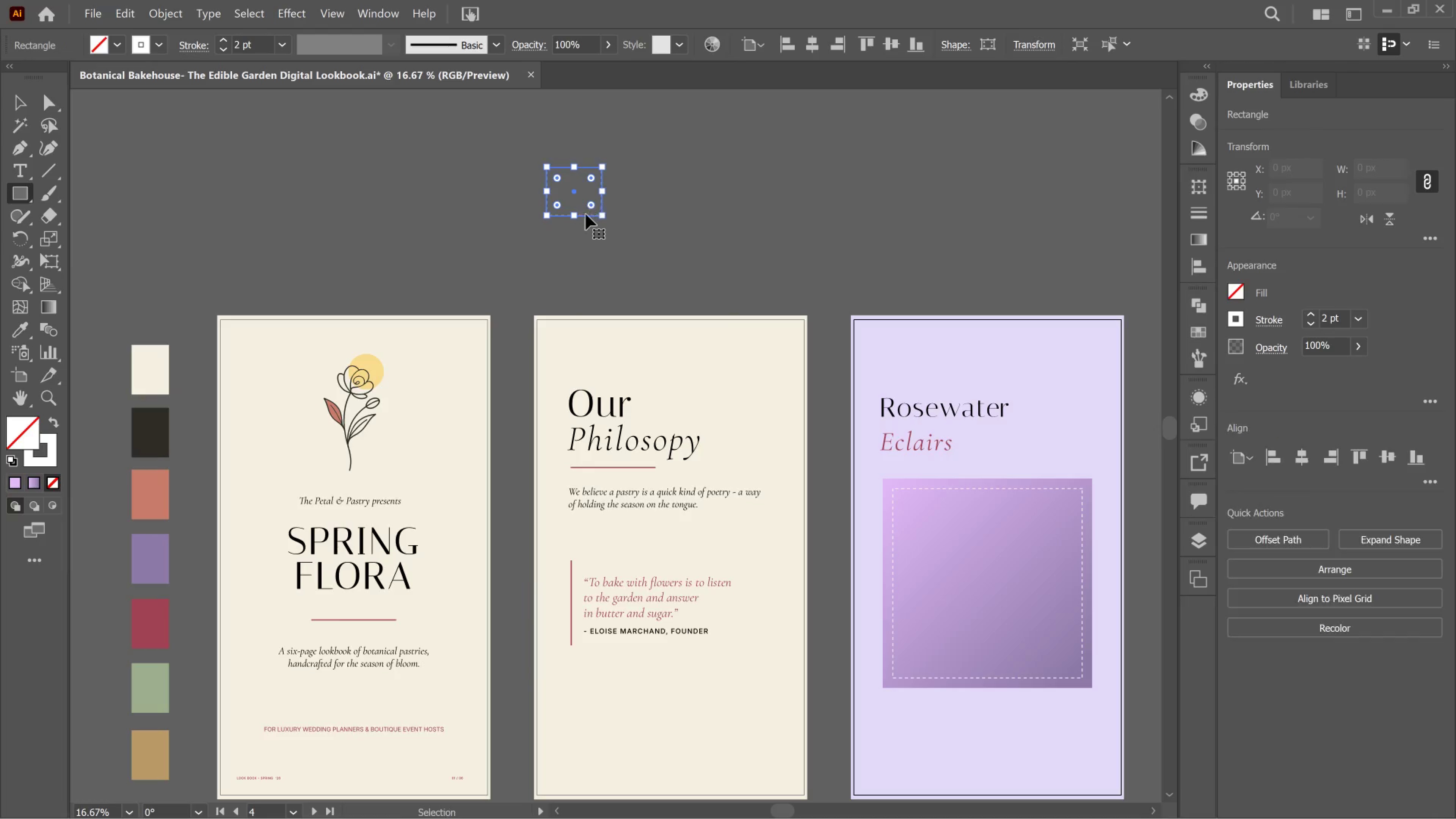 
key(Control+Z)
 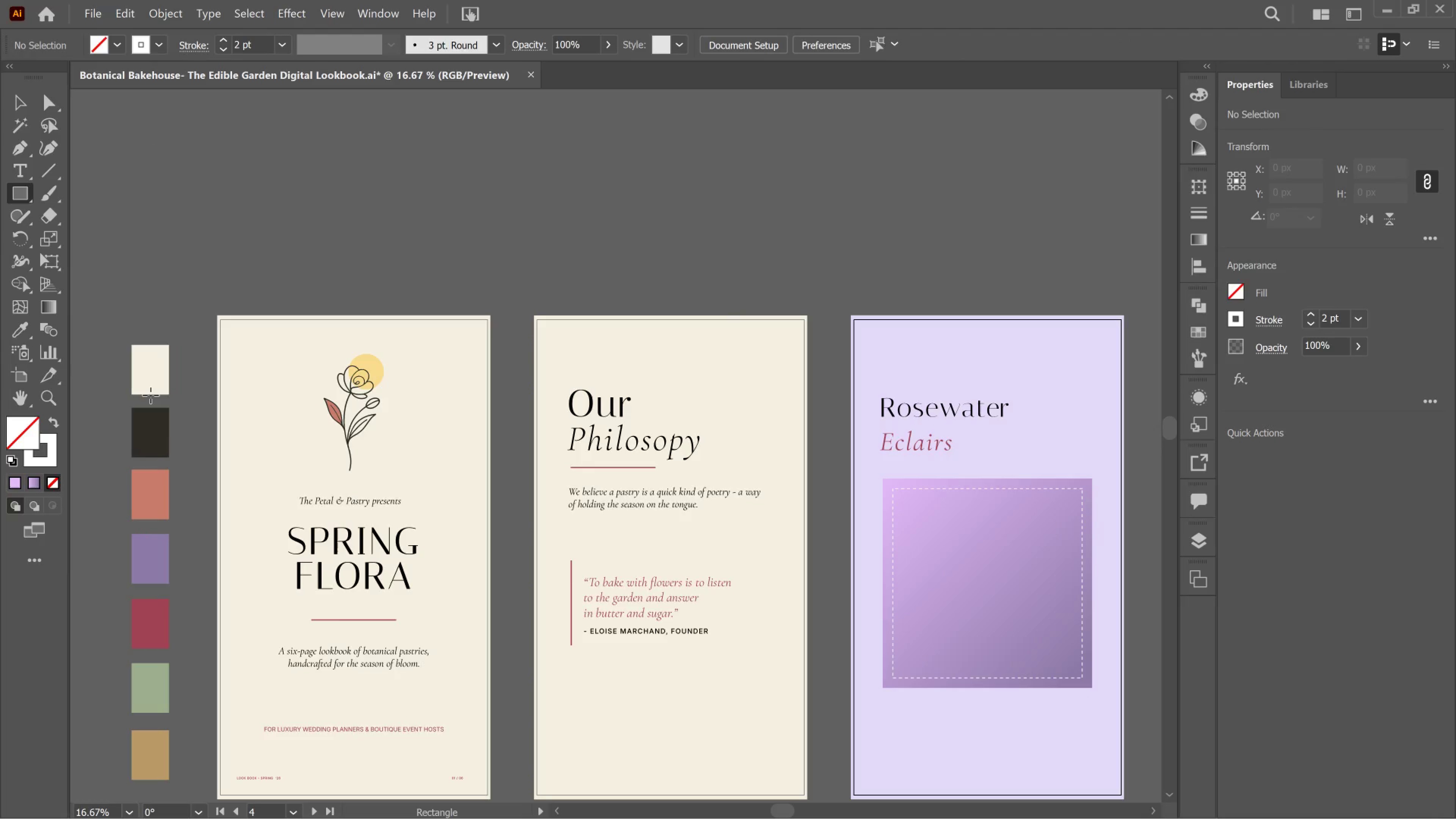 
key(V)
 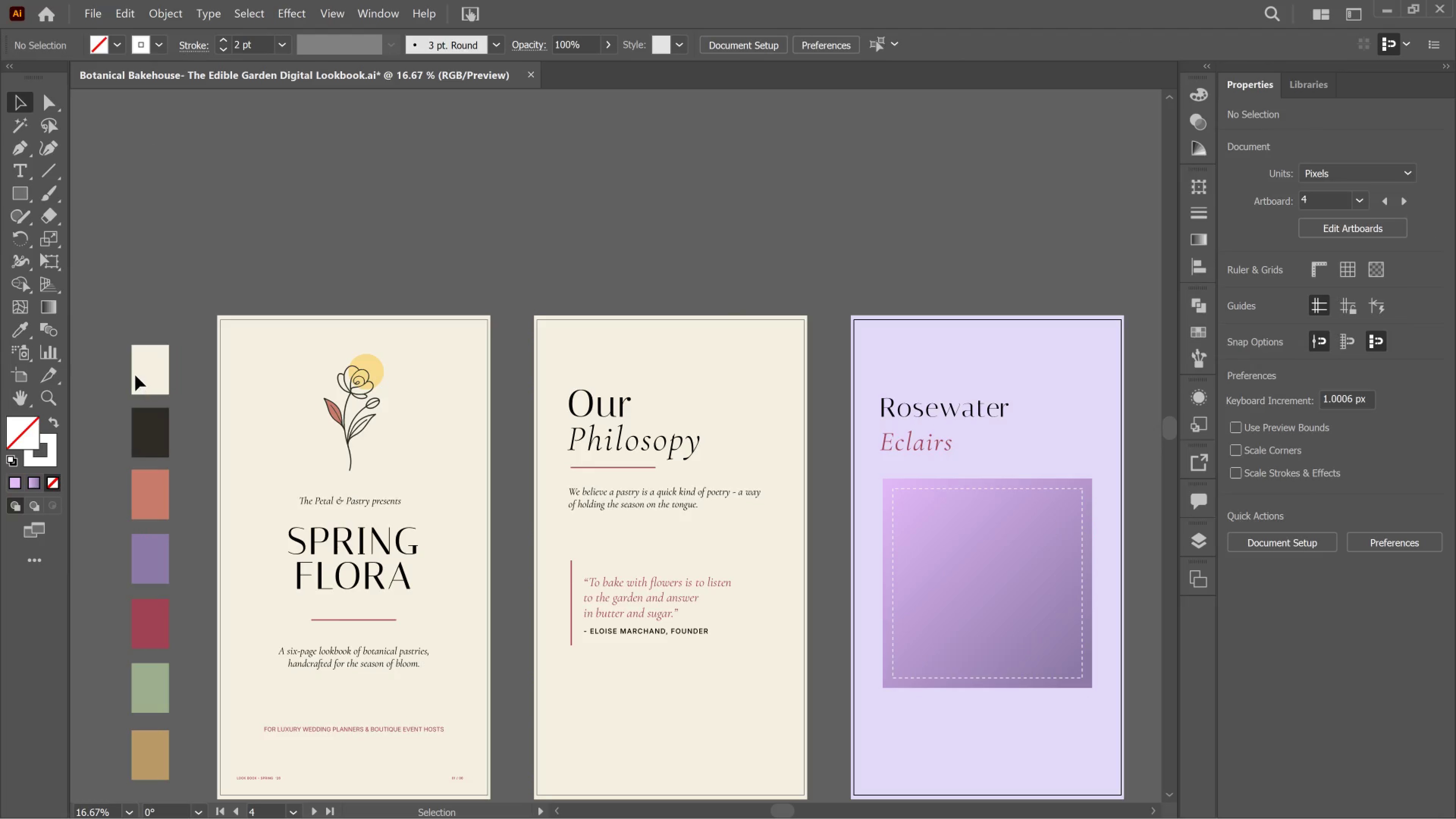 
left_click([135, 375])
 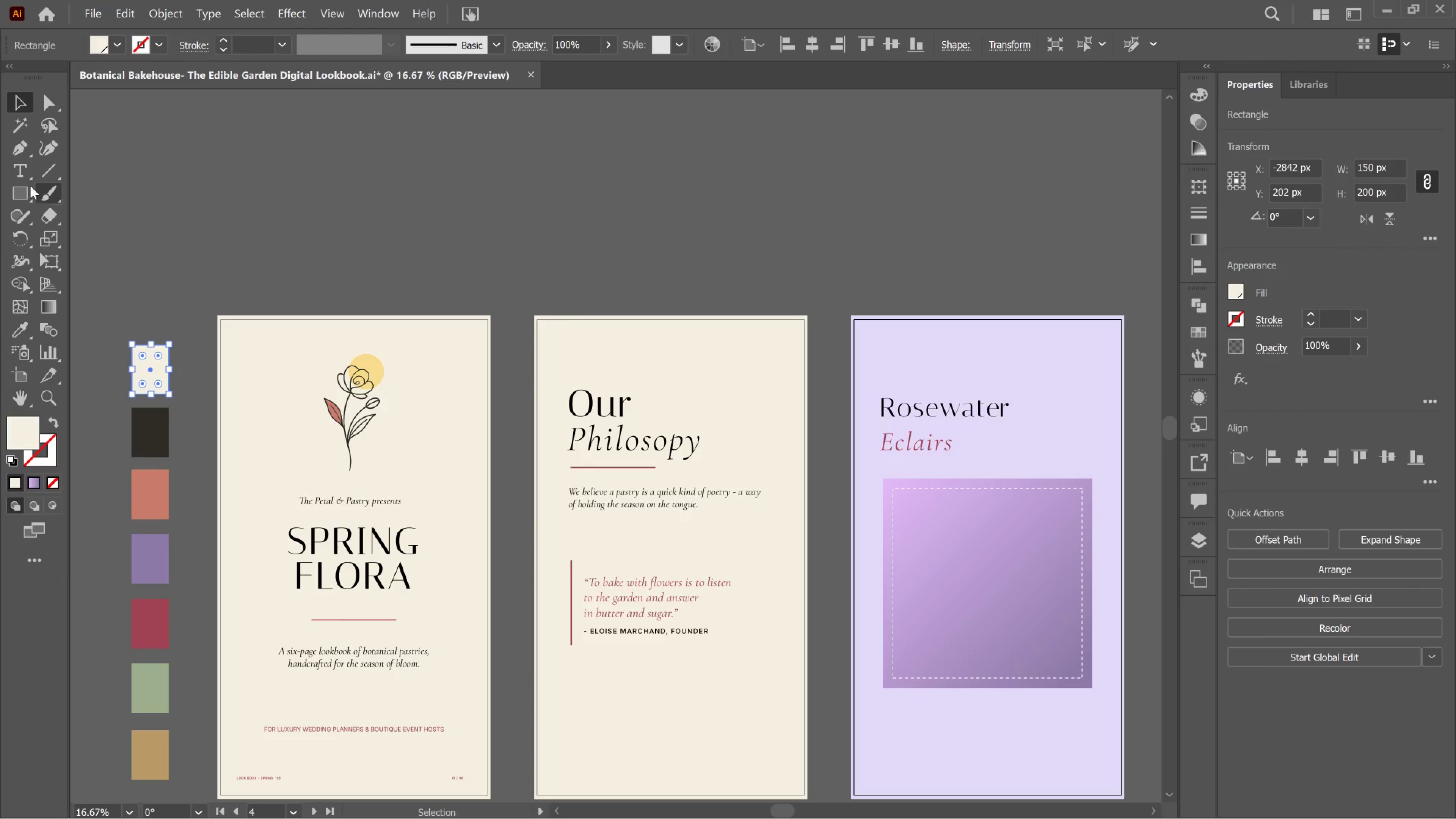 
left_click([30, 186])
 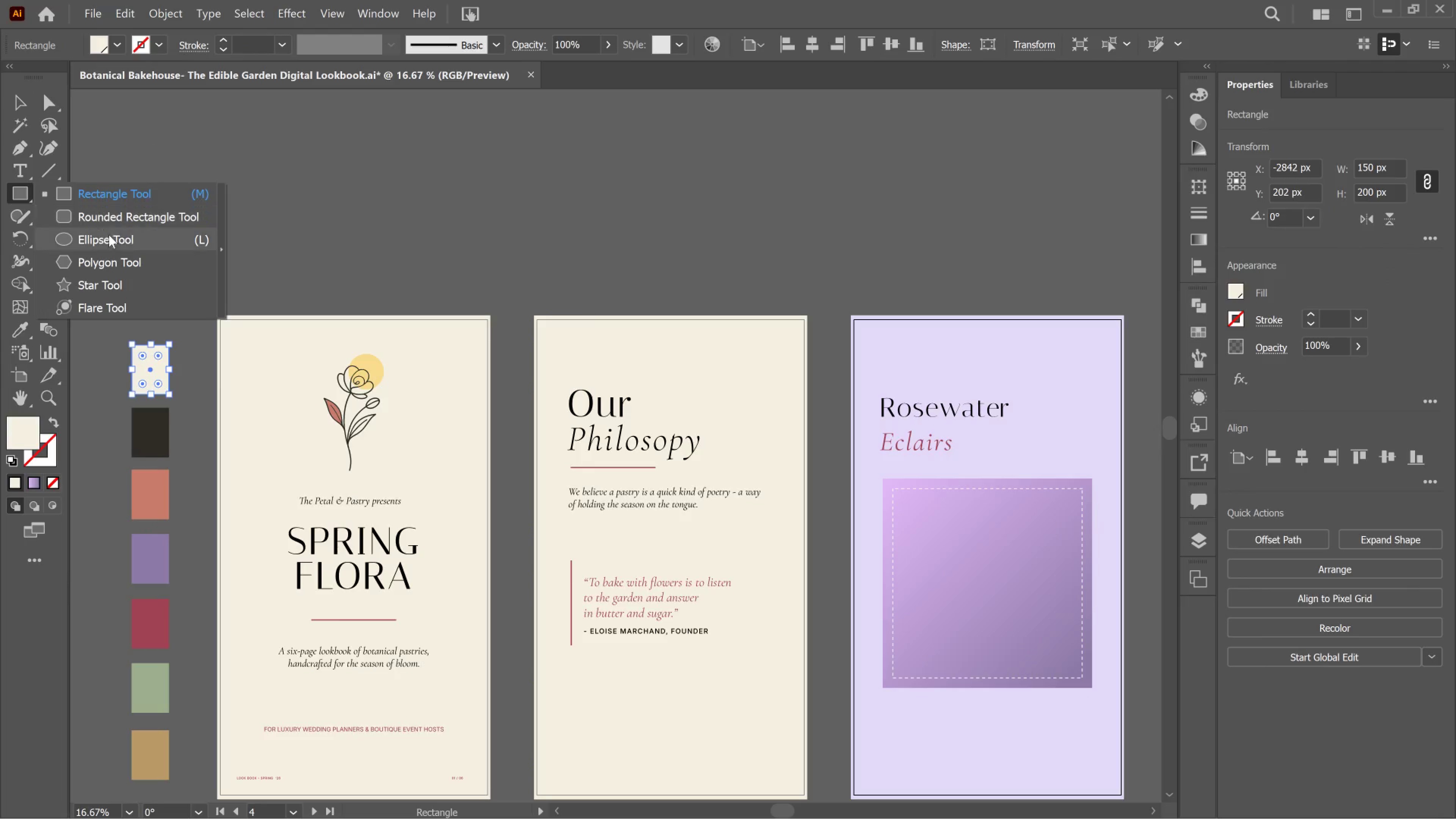 
left_click([113, 238])
 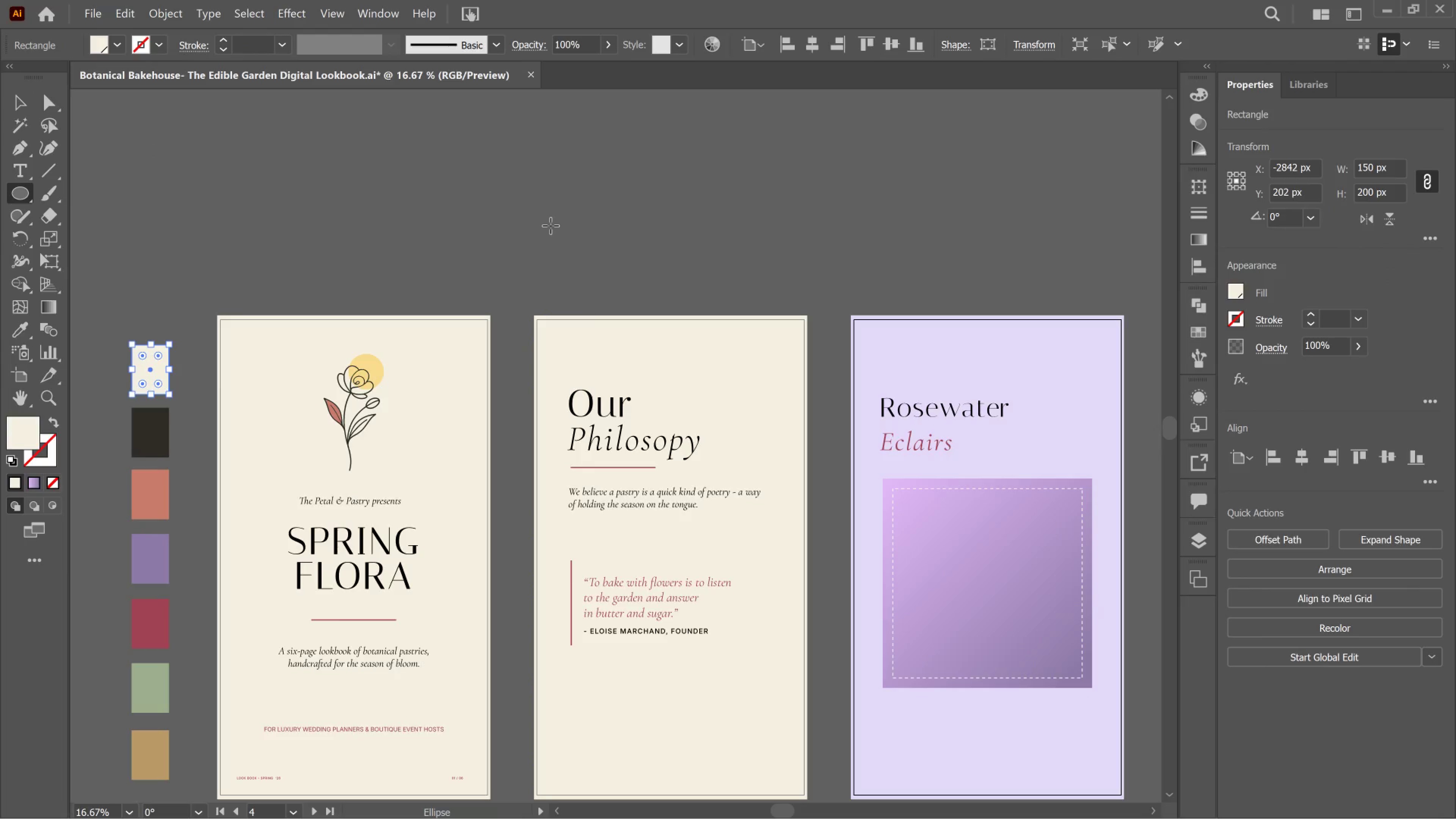 
hold_key(key=ShiftLeft, duration=7.04)
left_click_drag(start_coordinate=[551, 226], to_coordinate=[546, 237])
 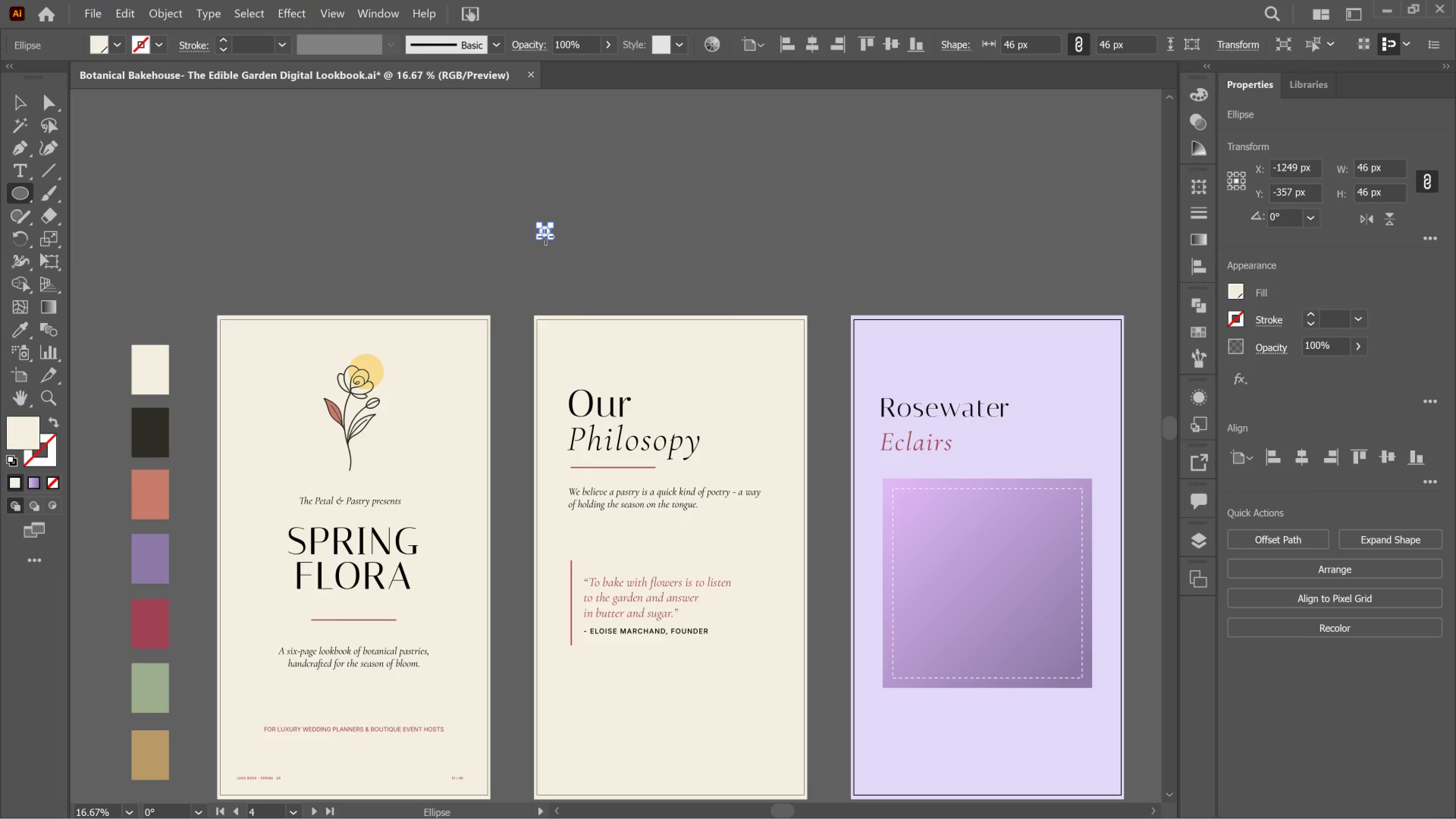 
hold_key(key=AltLeft, duration=0.58)
scroll: coordinate [546, 237], scroll_direction: up, amount: 5.0
 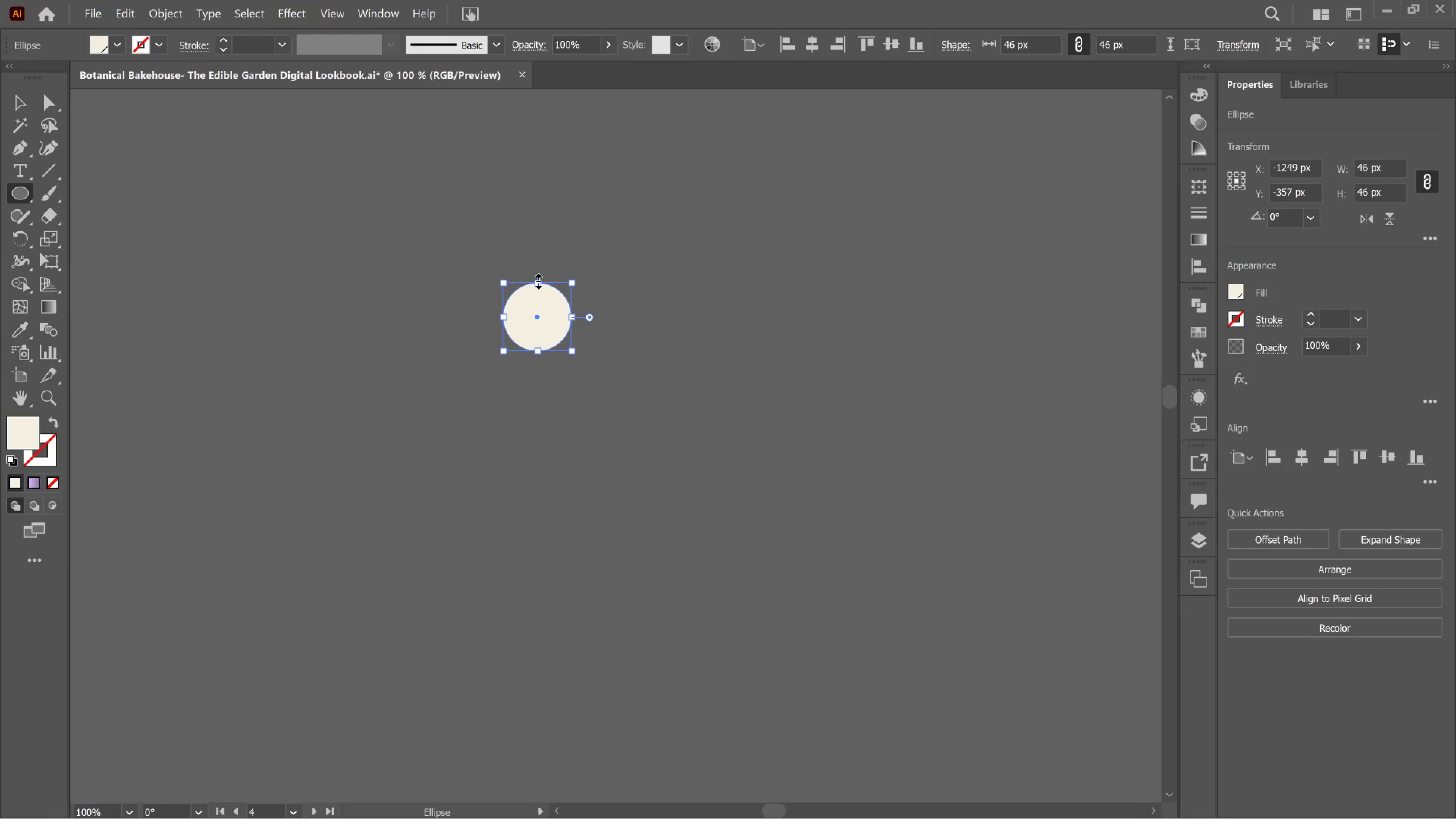 
key(V)
 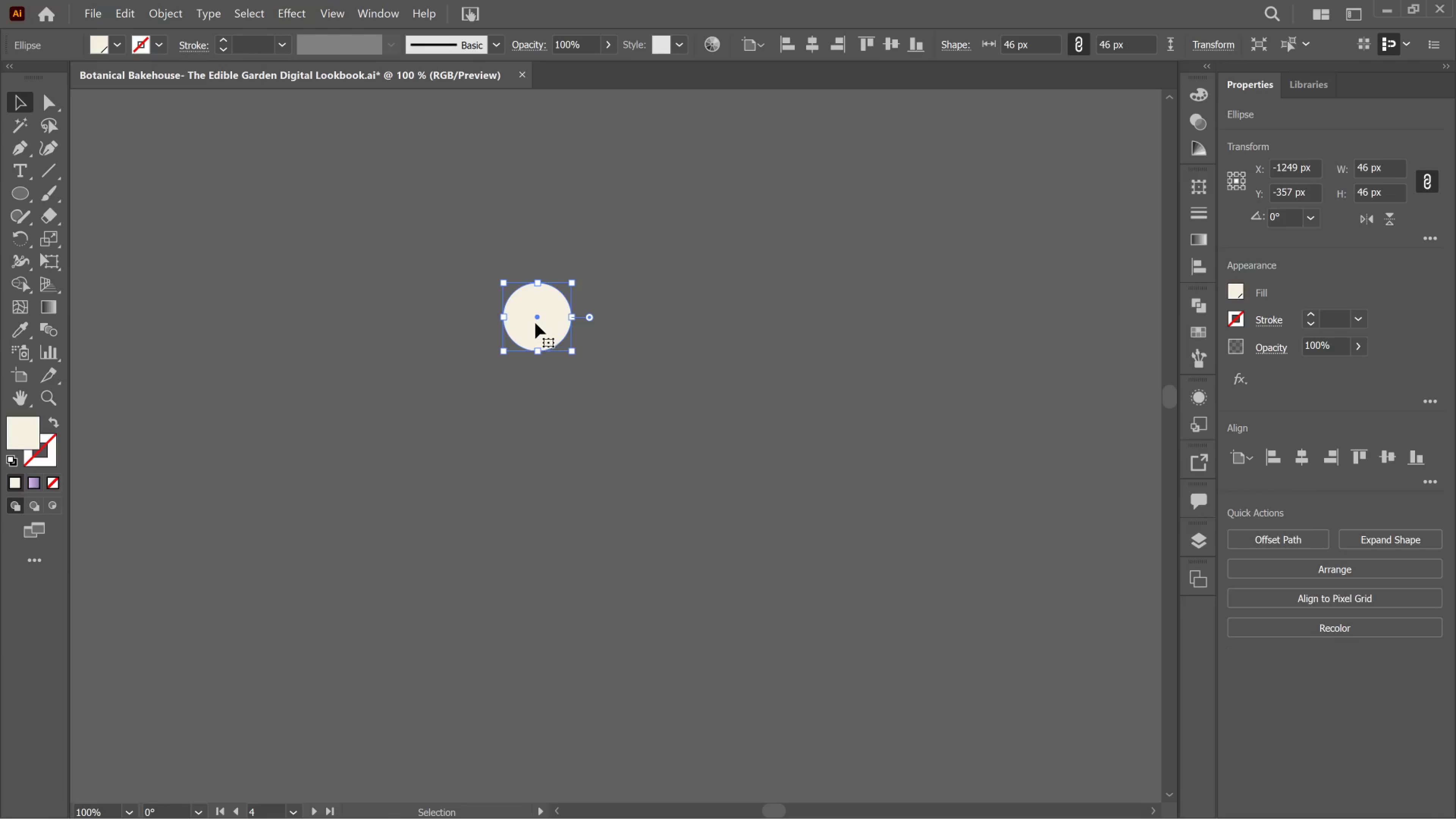 
left_click([535, 323])
 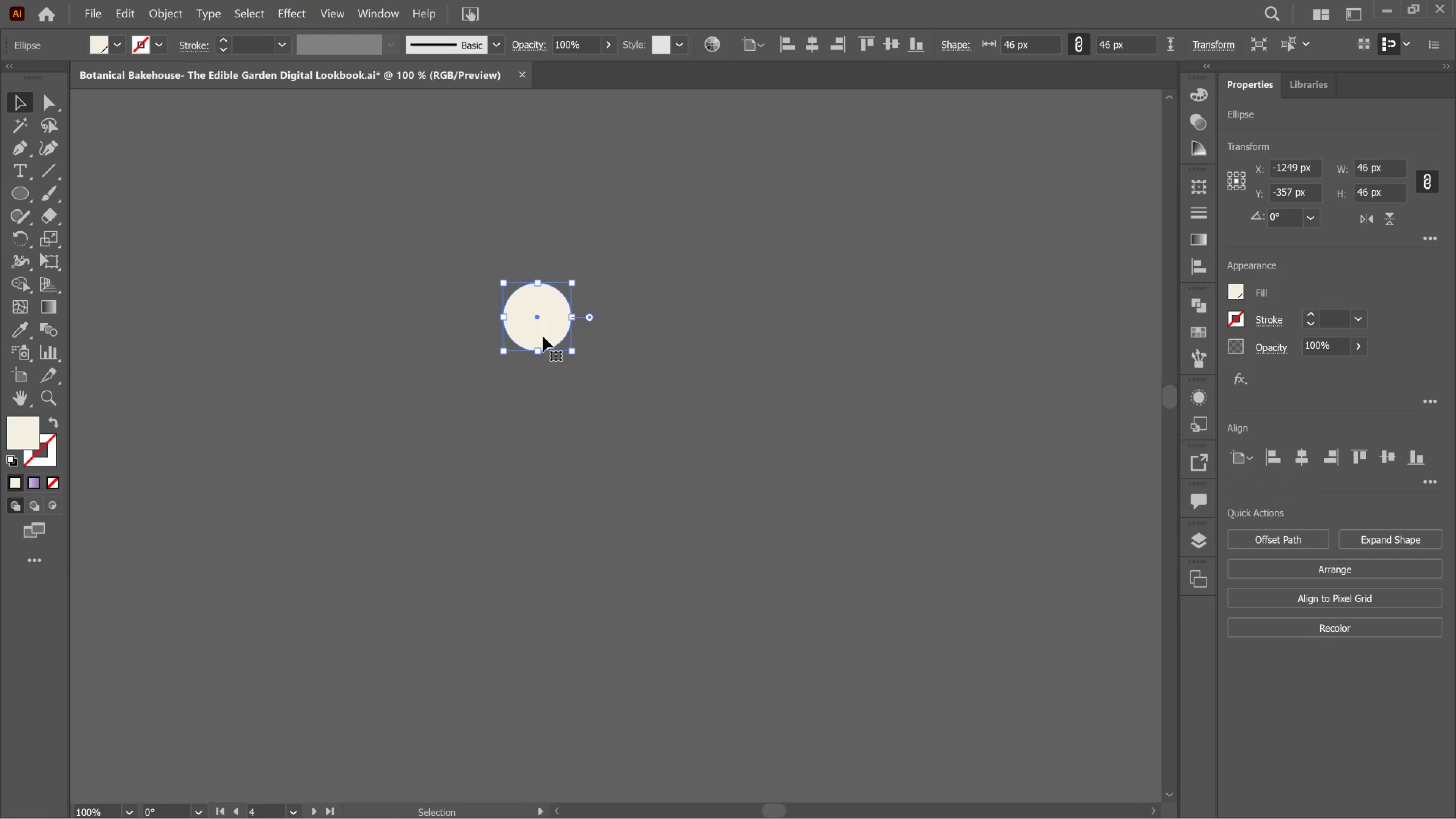 
hold_key(key=AltLeft, duration=3.82)
left_click_drag(start_coordinate=[543, 336], to_coordinate=[543, 338])
 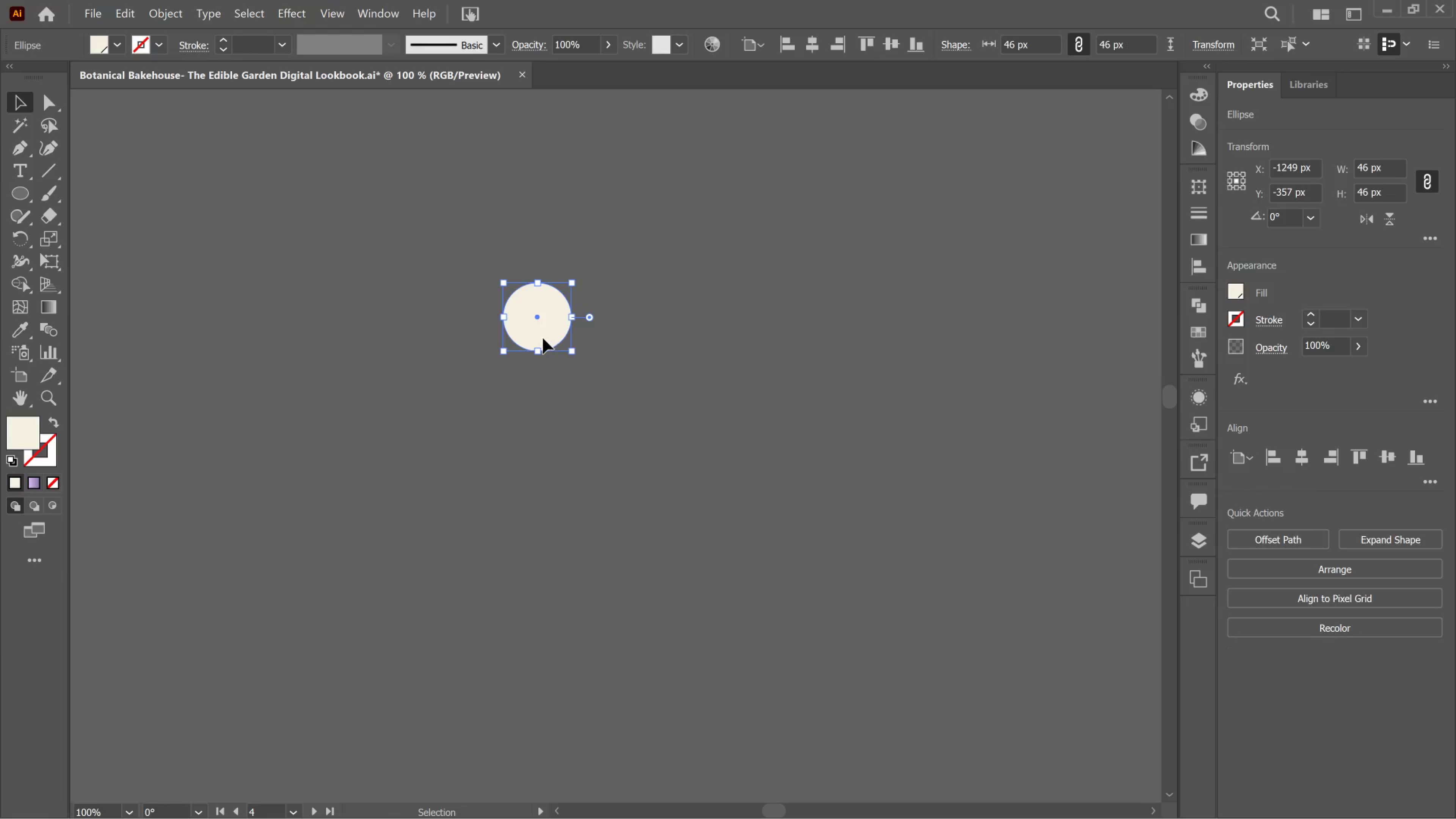 
left_click_drag(start_coordinate=[543, 338], to_coordinate=[554, 395])
 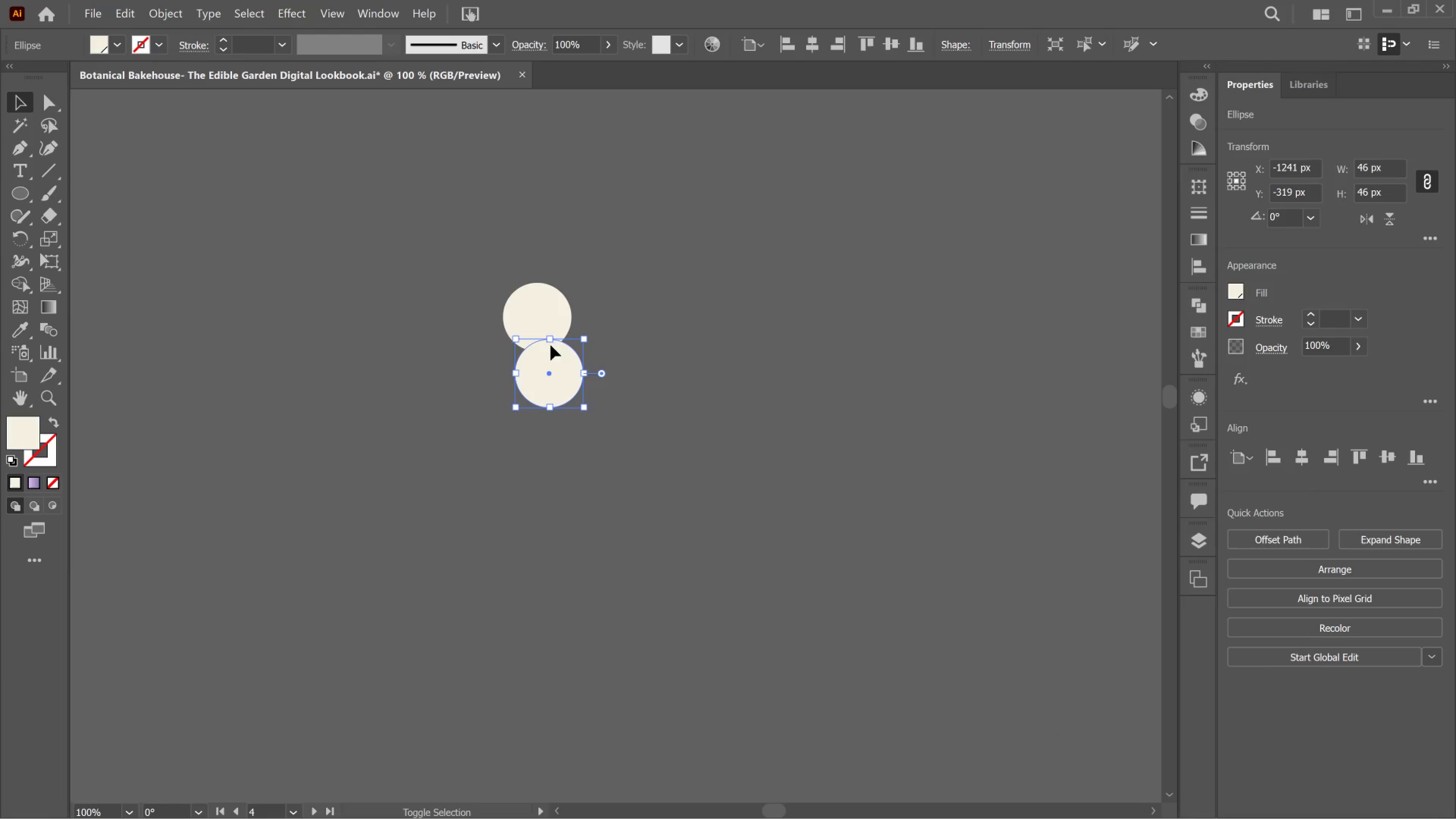 
hold_key(key=ShiftLeft, duration=2.6)
left_click_drag(start_coordinate=[551, 334], to_coordinate=[545, 194])
 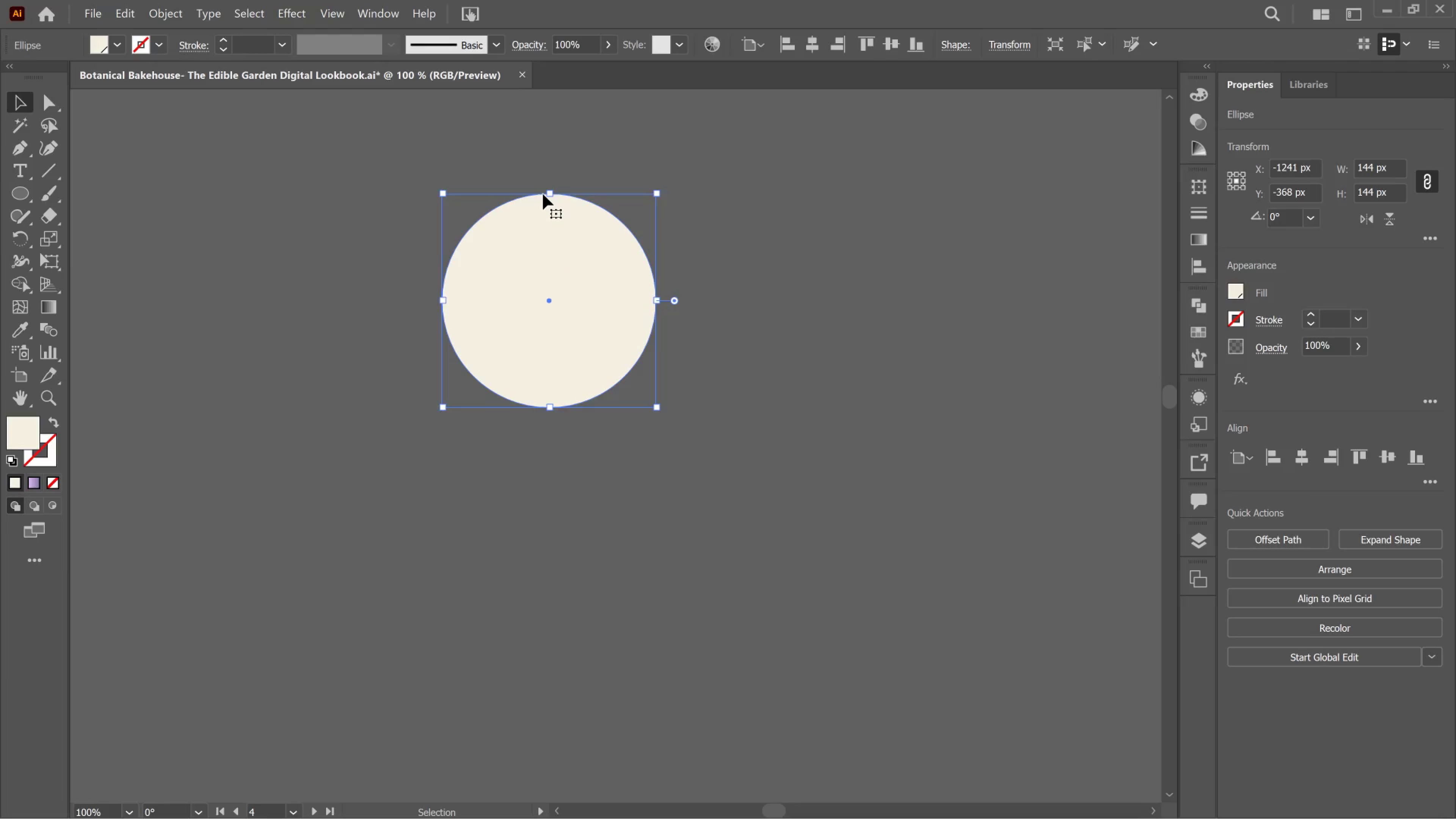 
key(Control+Shift+BracketLeft)
 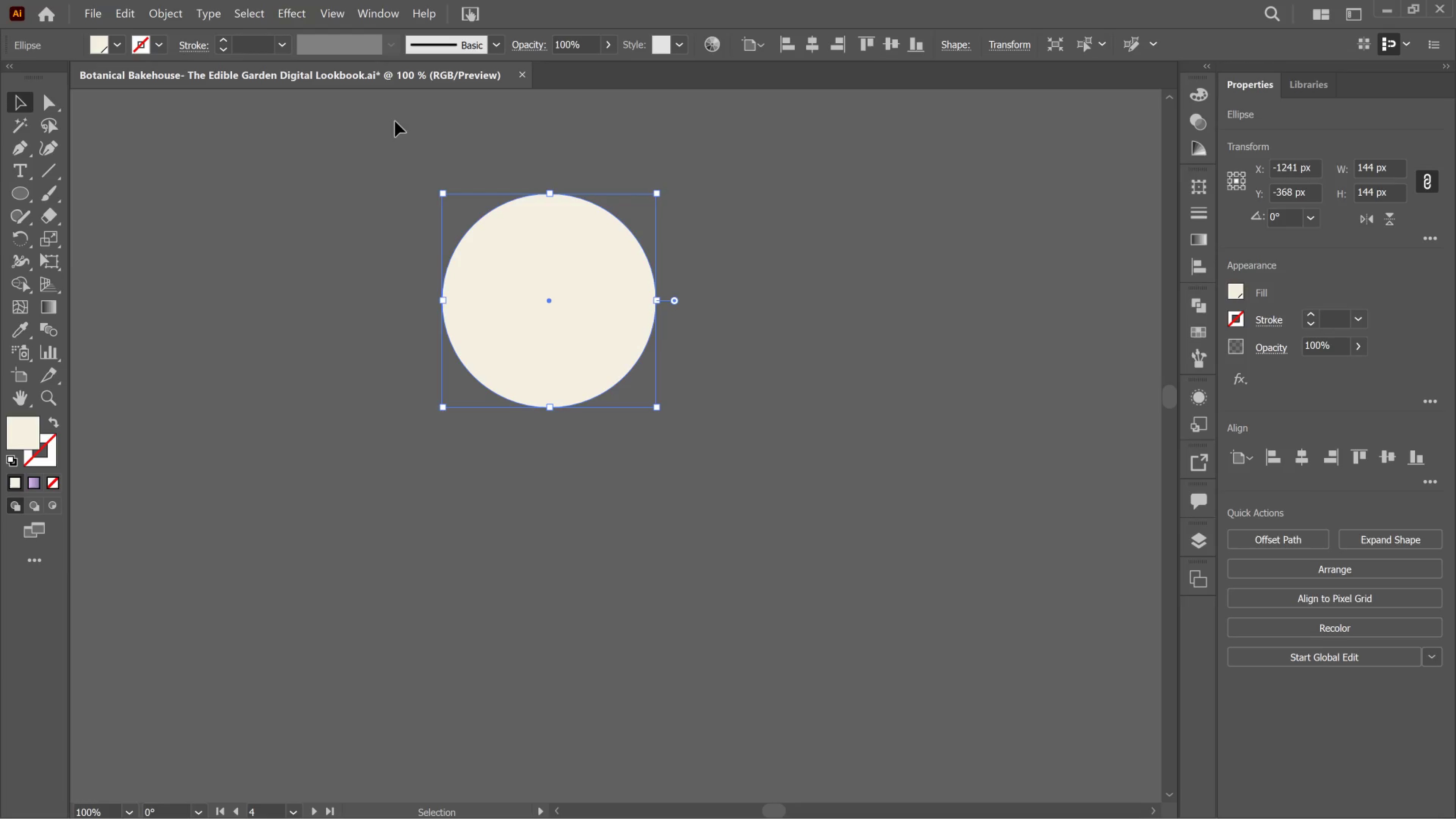 
left_click_drag(start_coordinate=[397, 166], to_coordinate=[761, 500])
 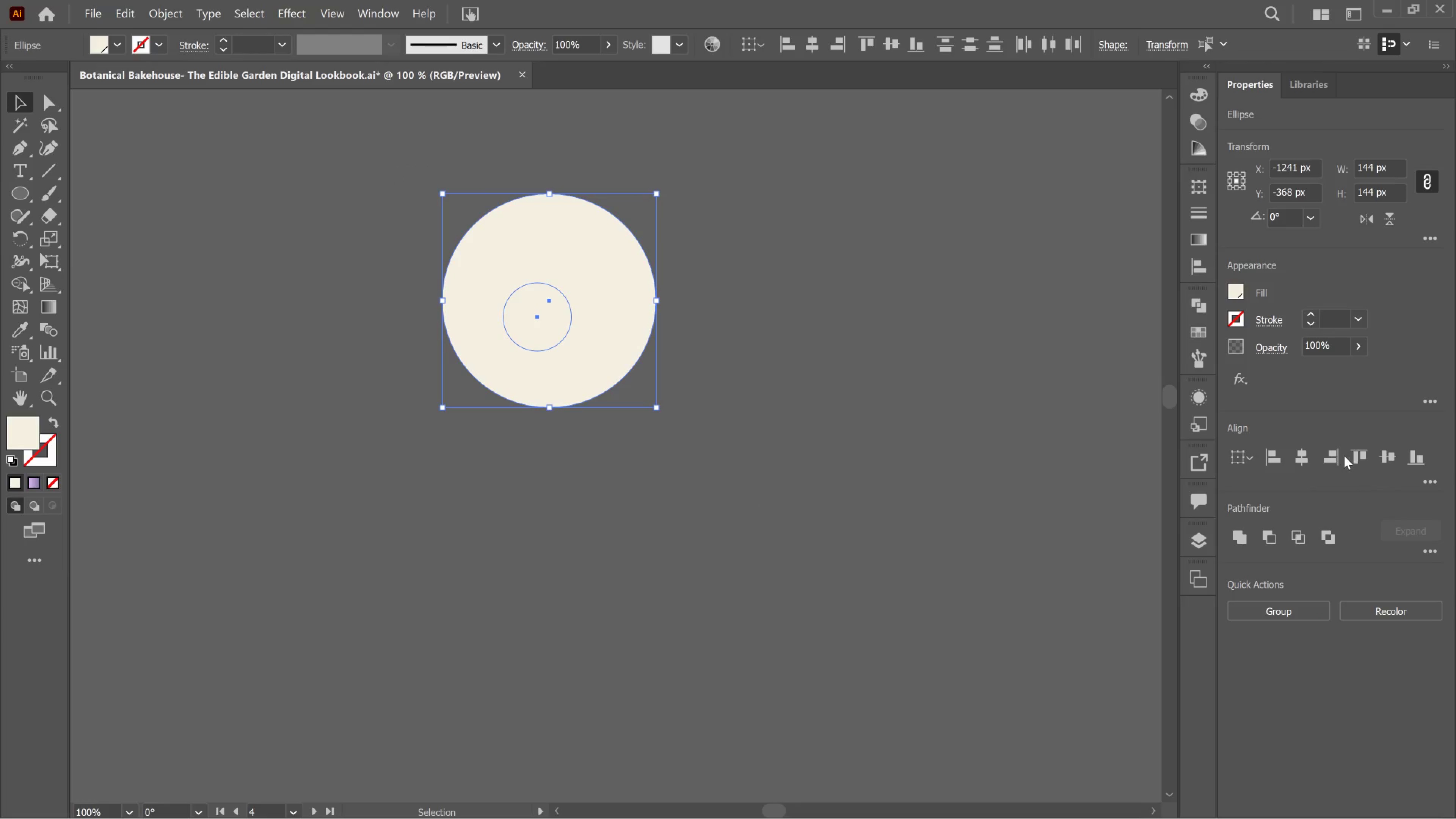 
left_click([1310, 466])
 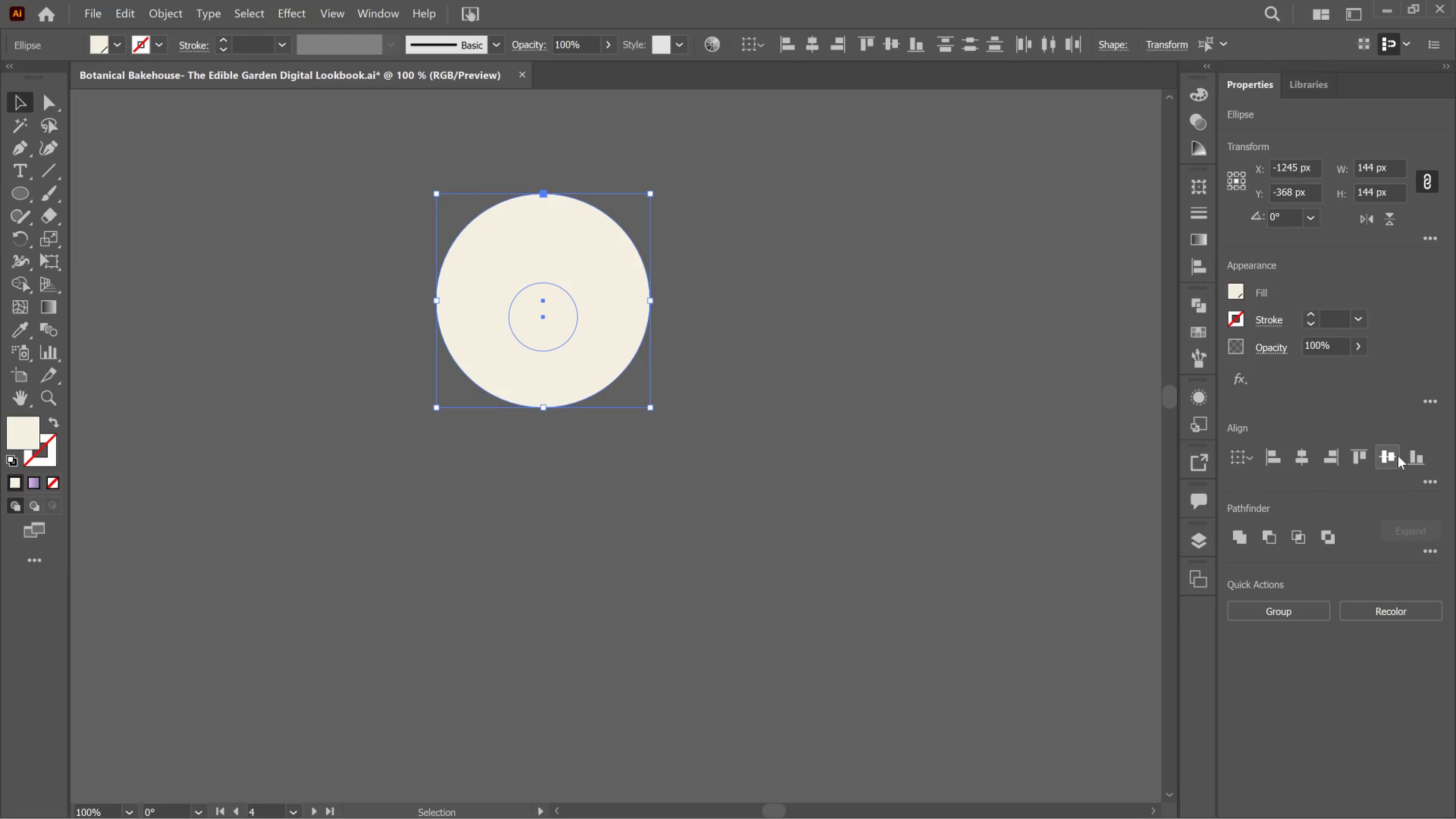 
left_click([1394, 456])
 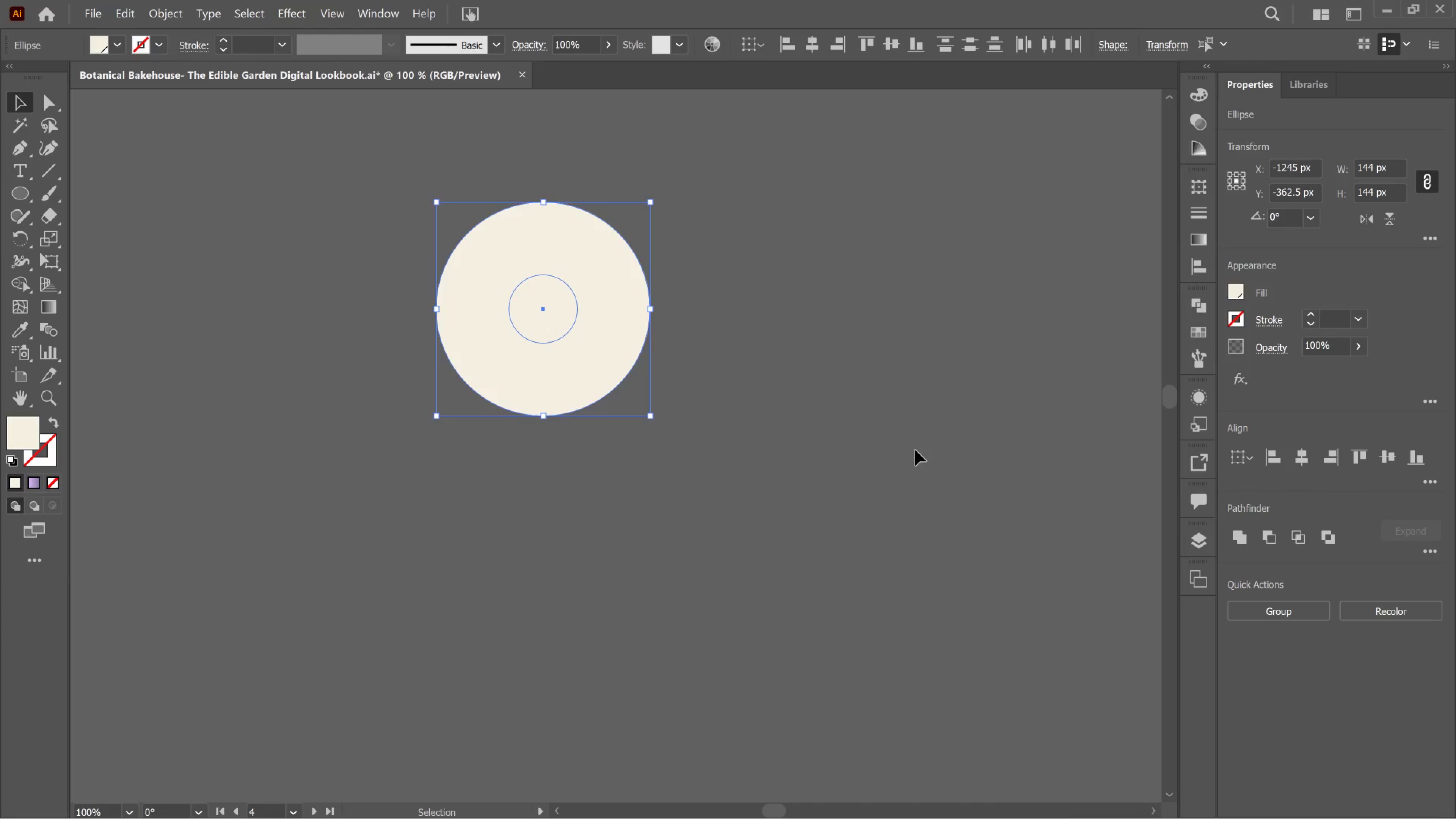 
left_click([917, 440])
 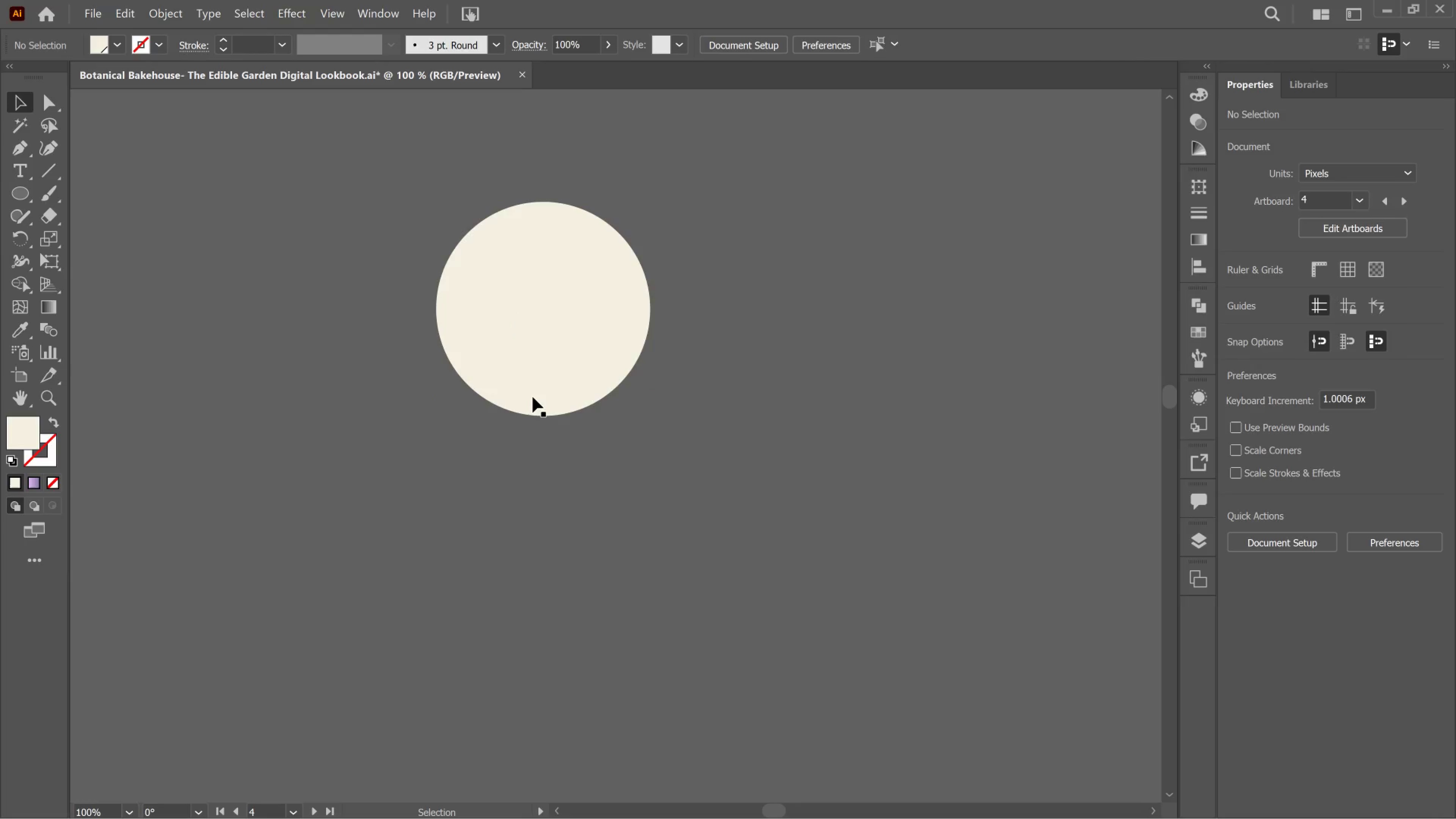 
left_click([531, 397])
 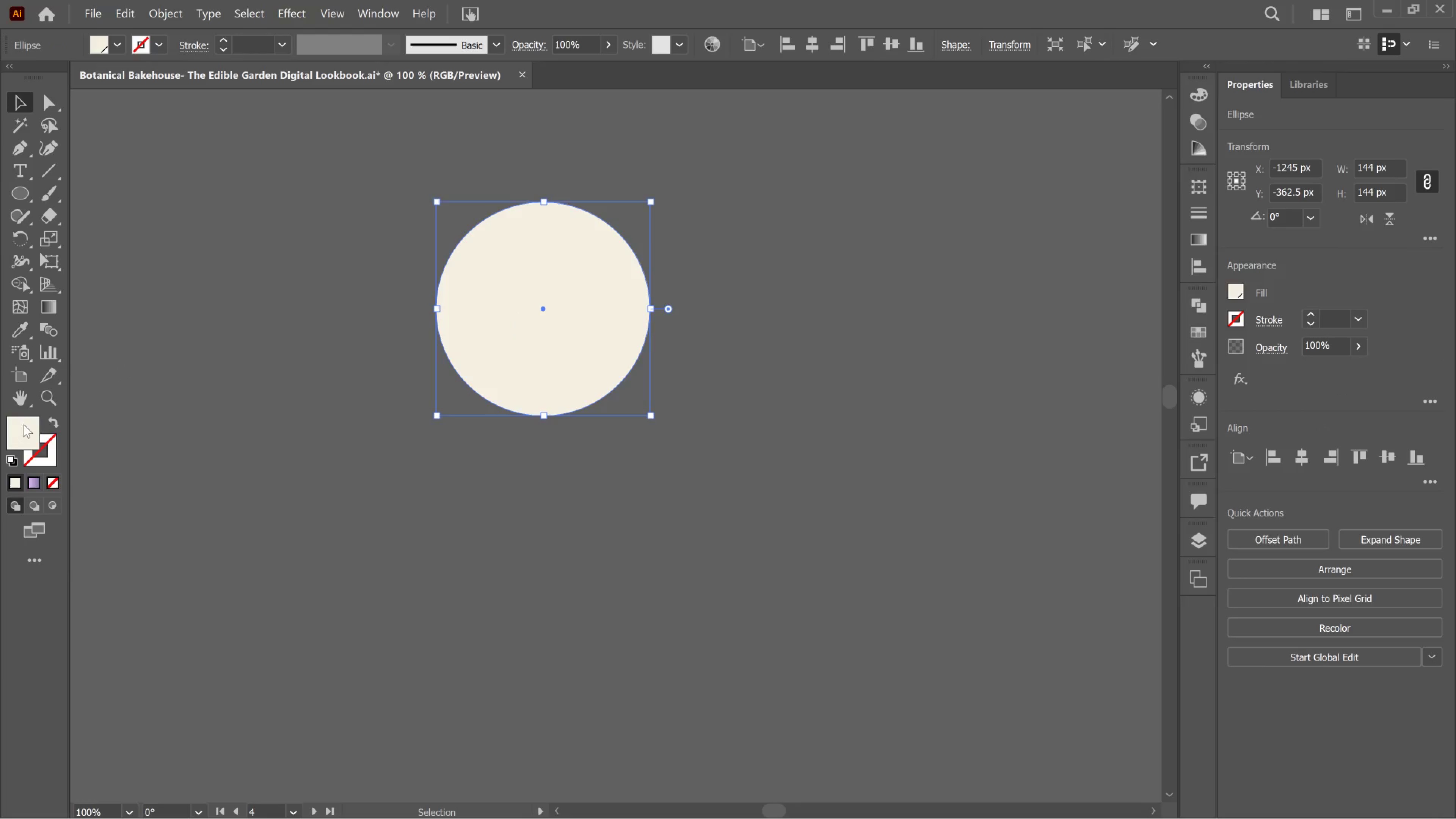 
left_click([52, 425])
 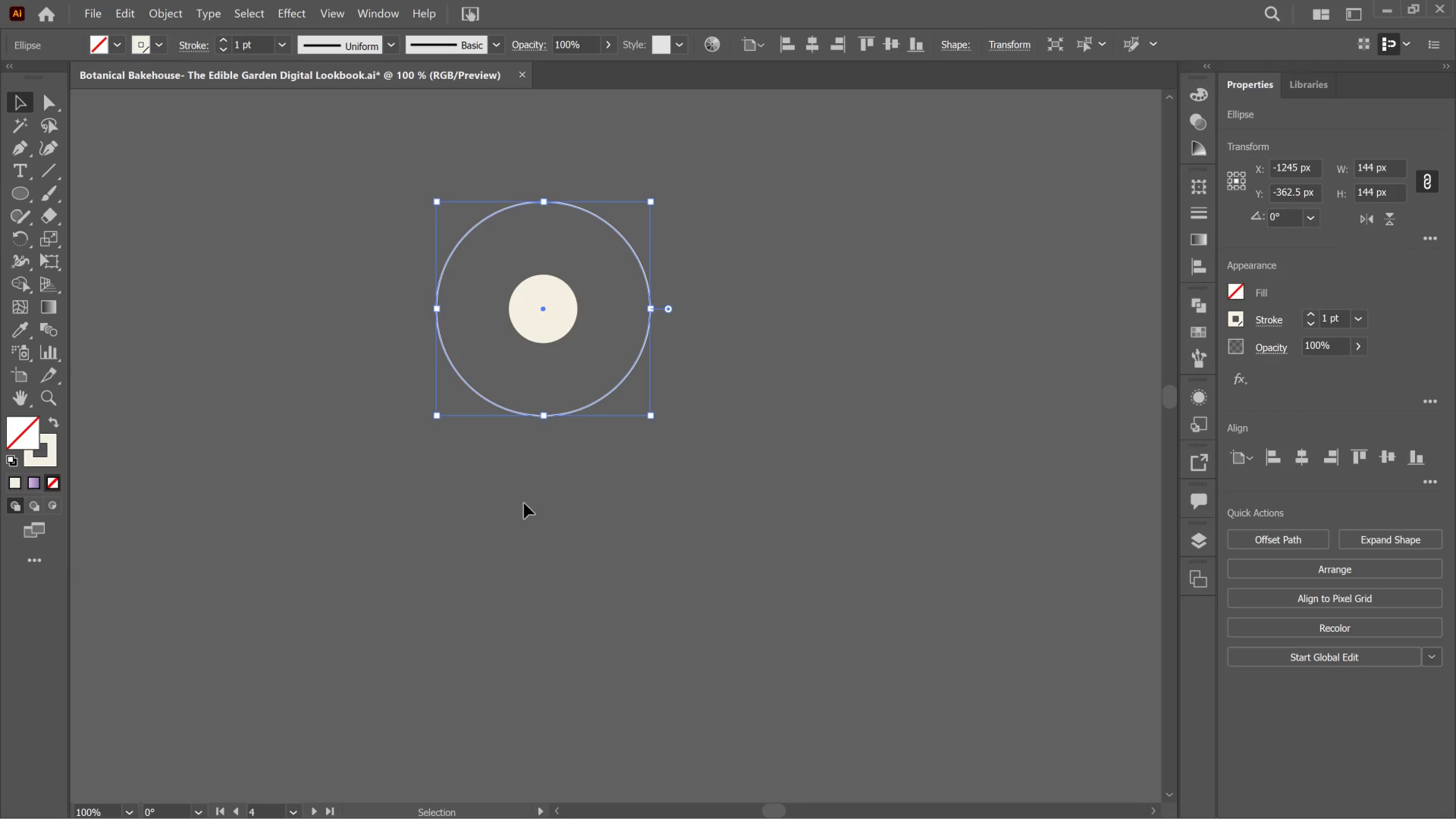 
wait(9.37)
 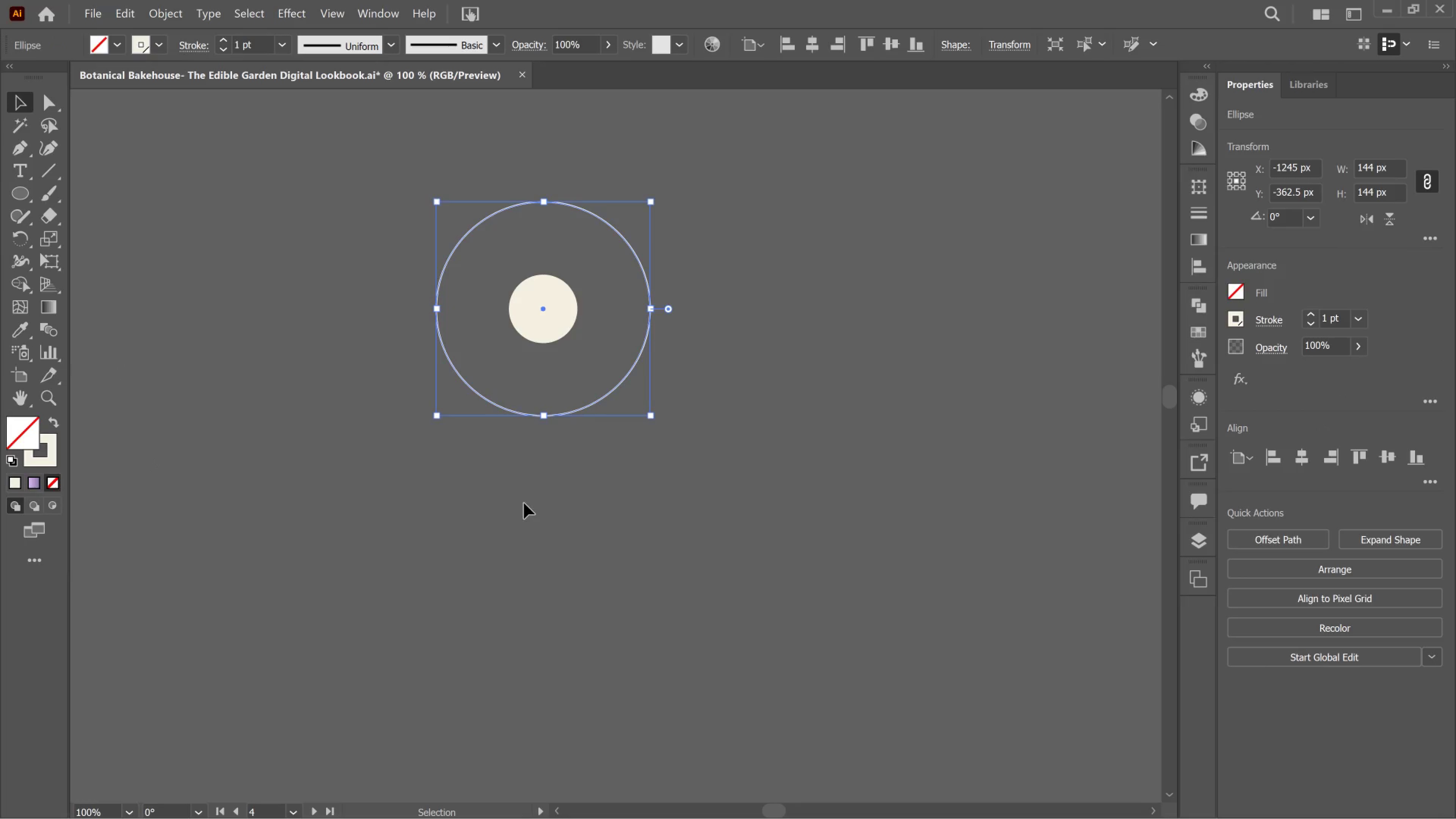 
left_click([1315, 314])
 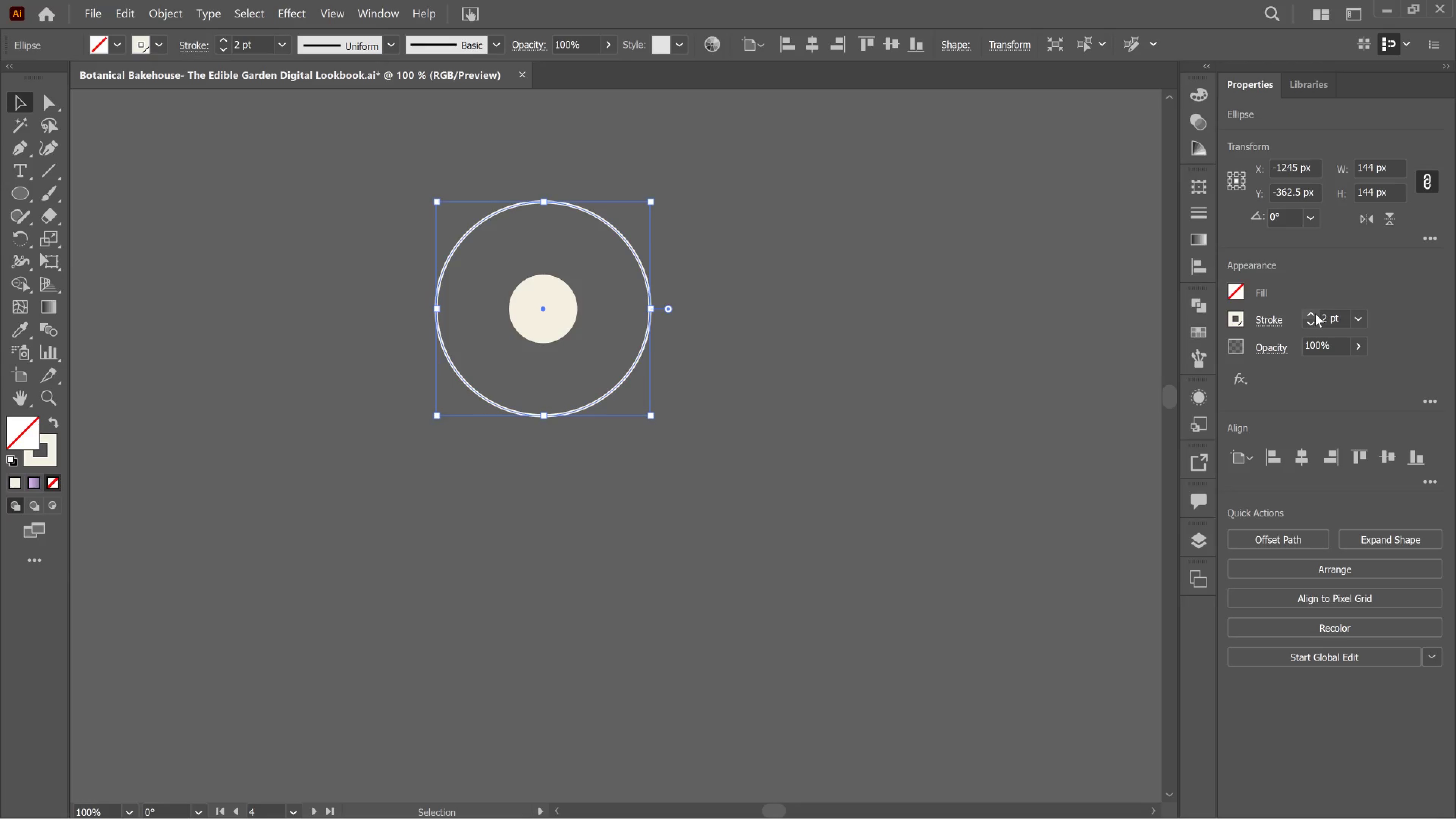 
left_click([1315, 314])
 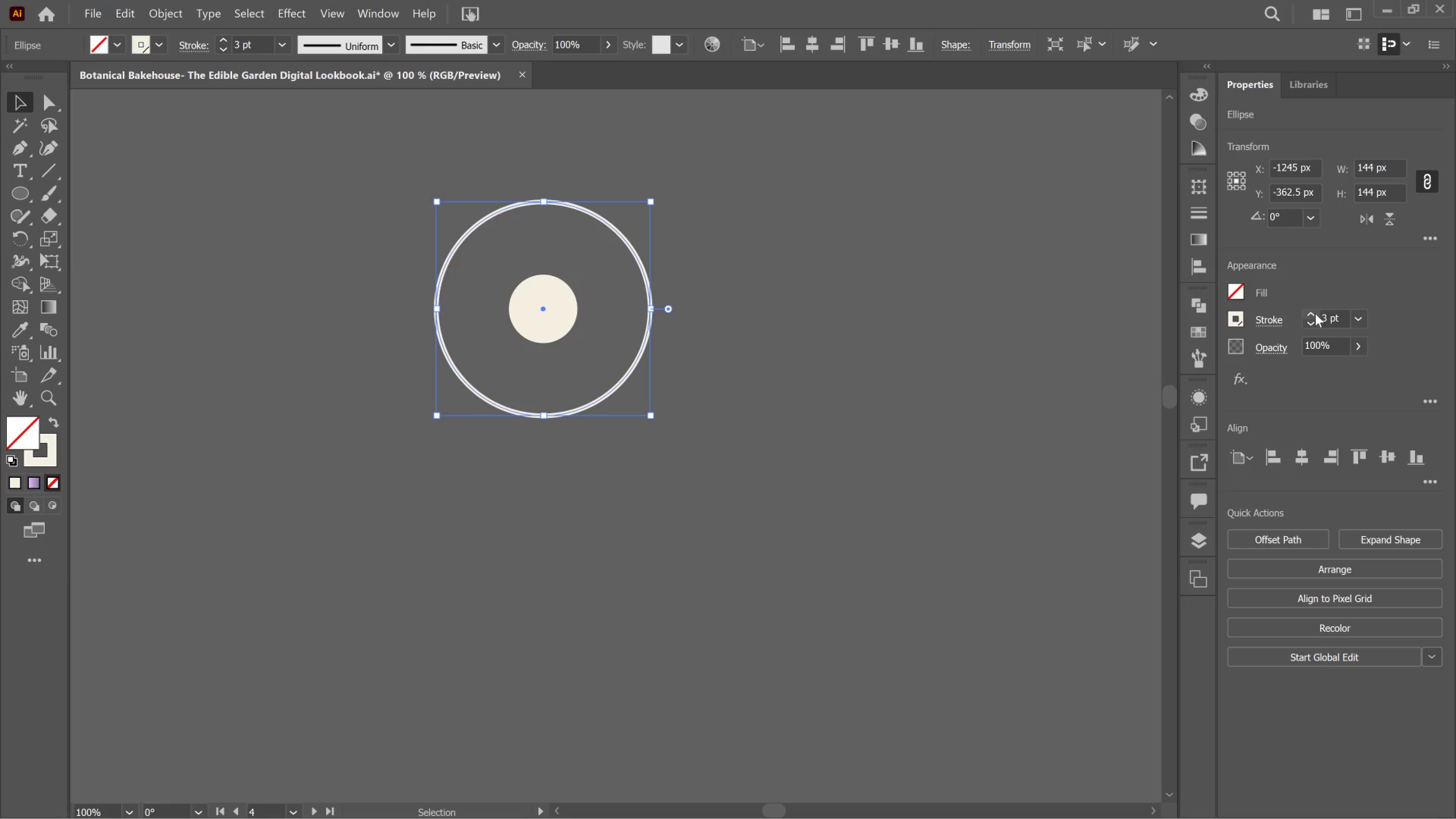 
left_click([1315, 314])
 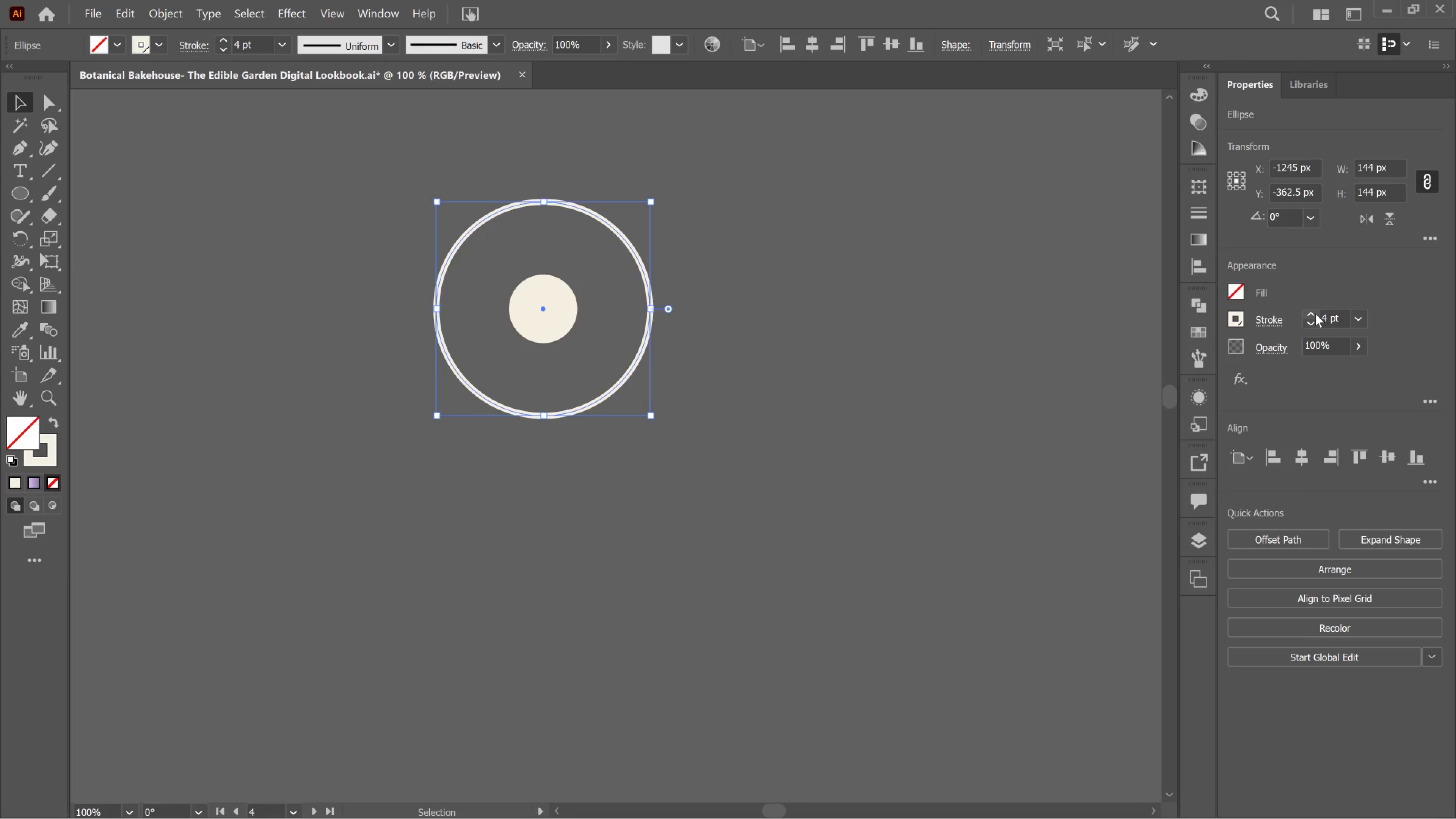 
left_click([1315, 314])
 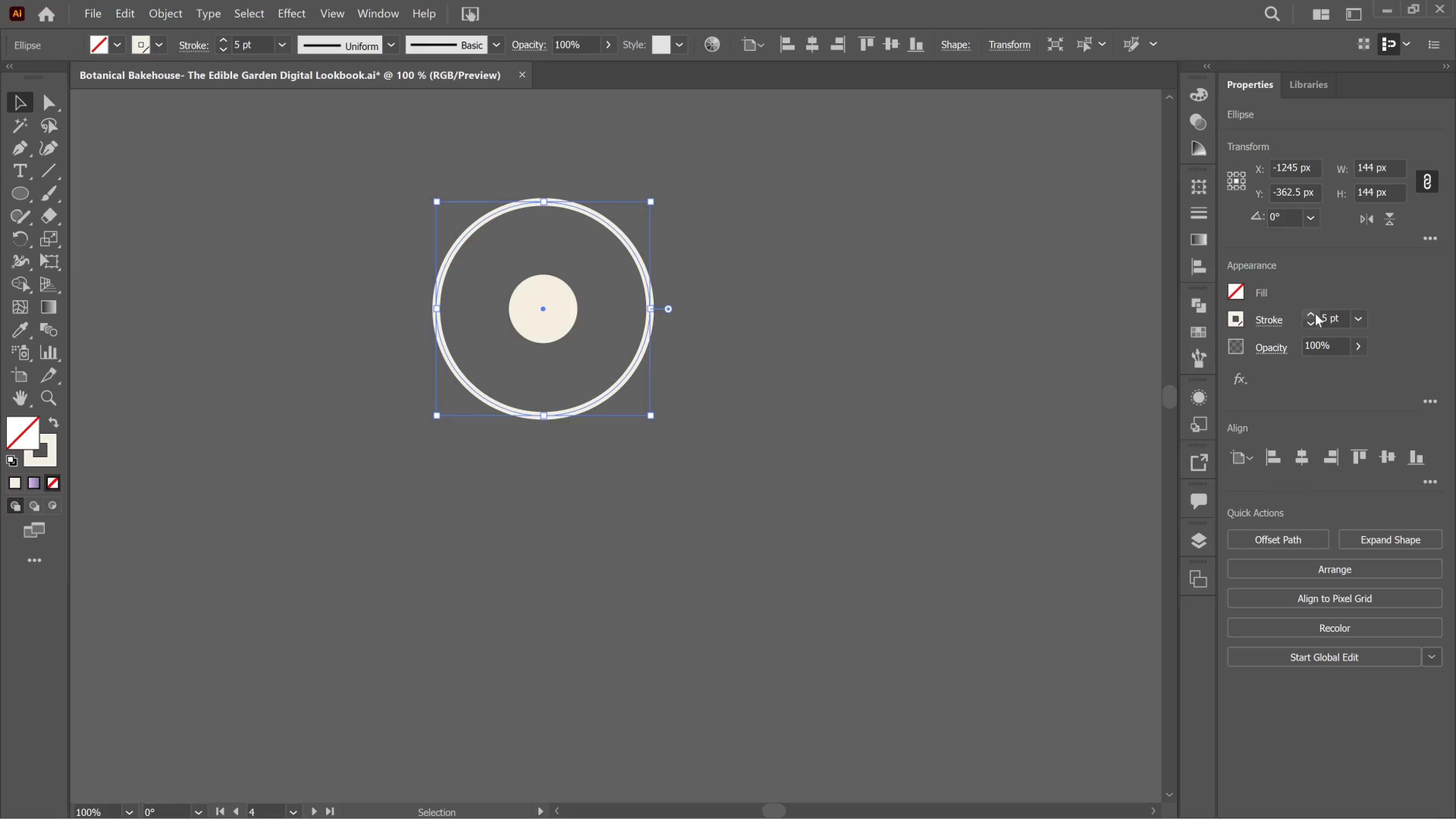 
left_click([1315, 314])
 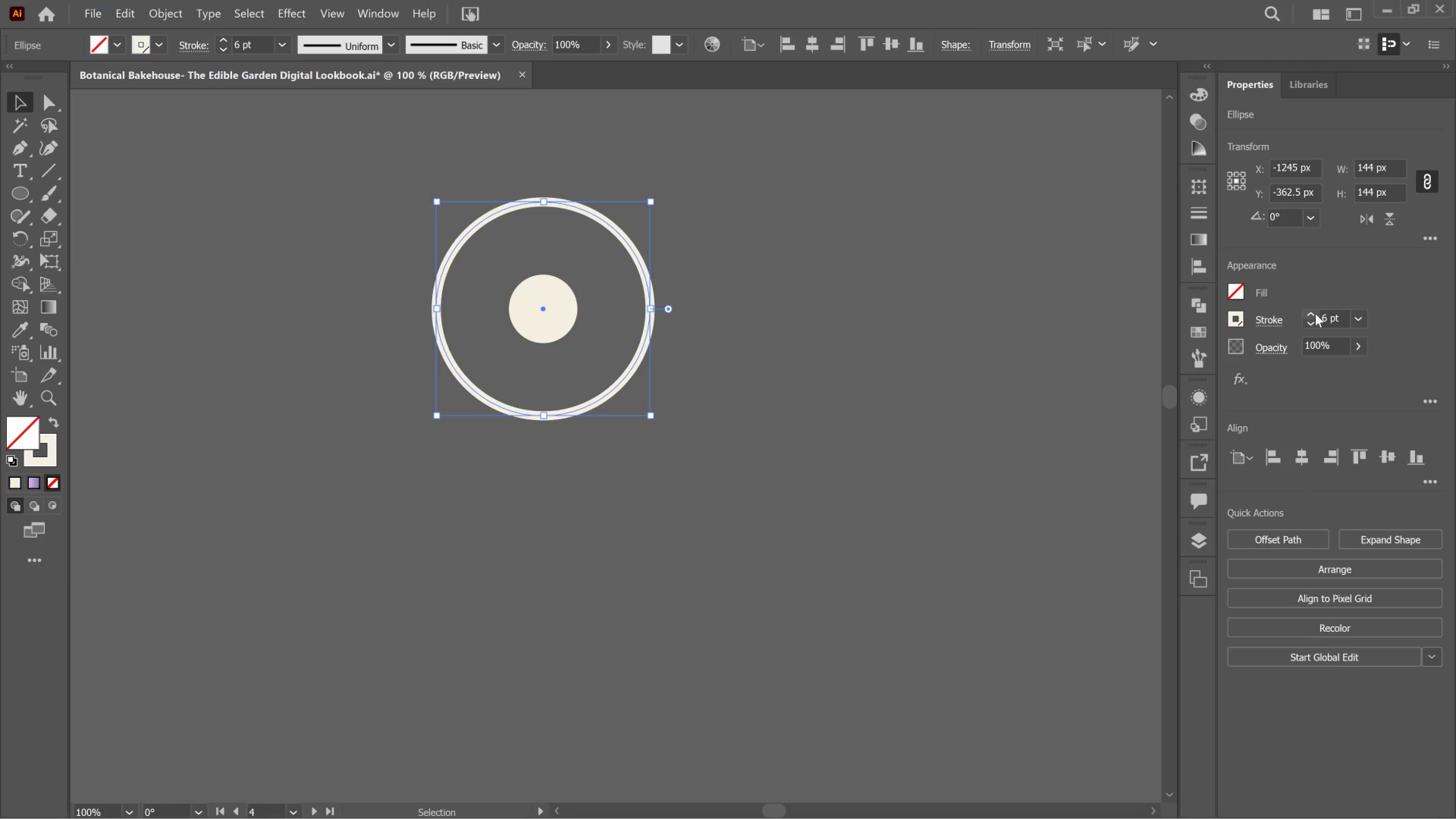 
left_click([1315, 314])
 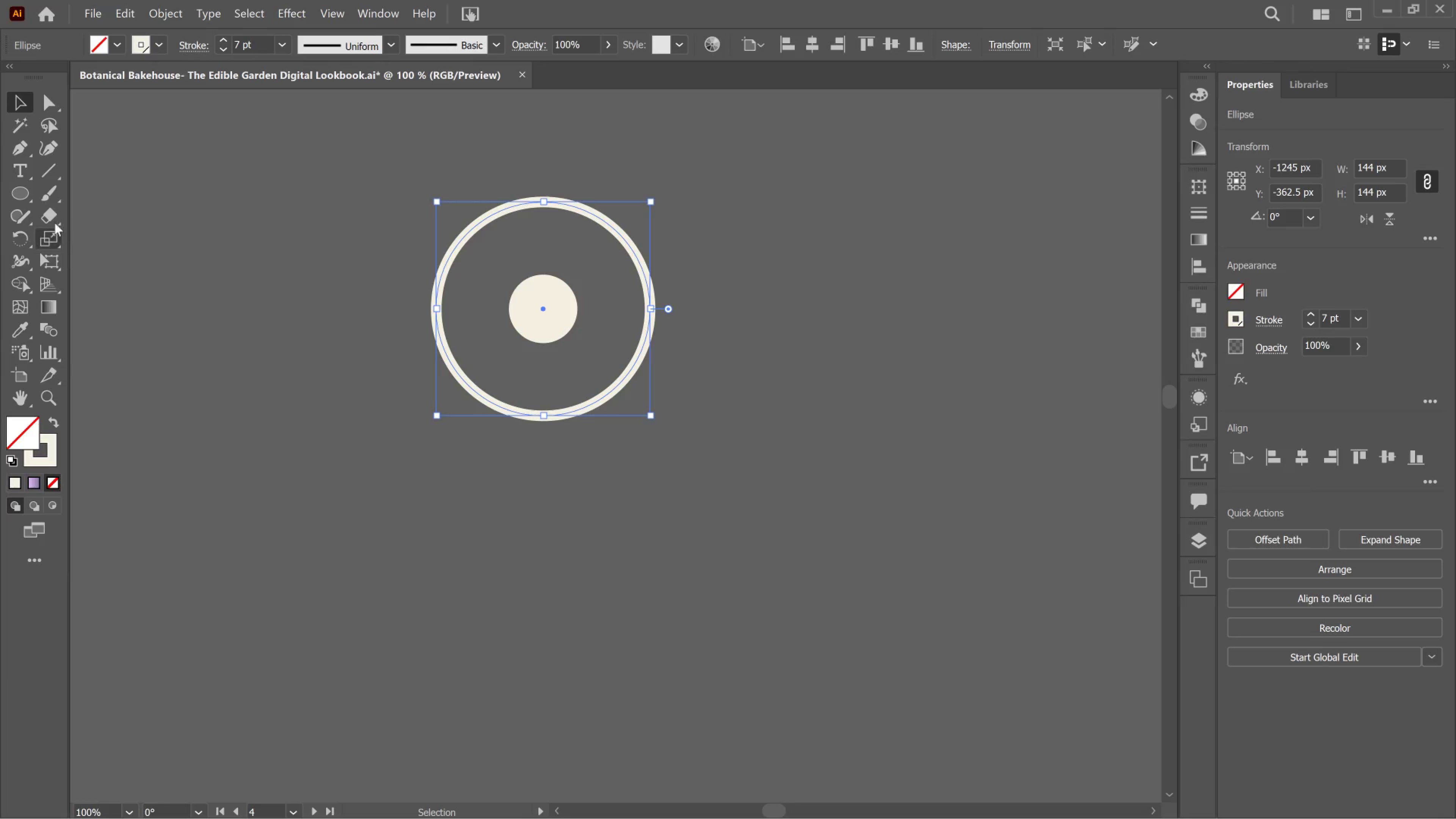 
left_click([27, 201])
 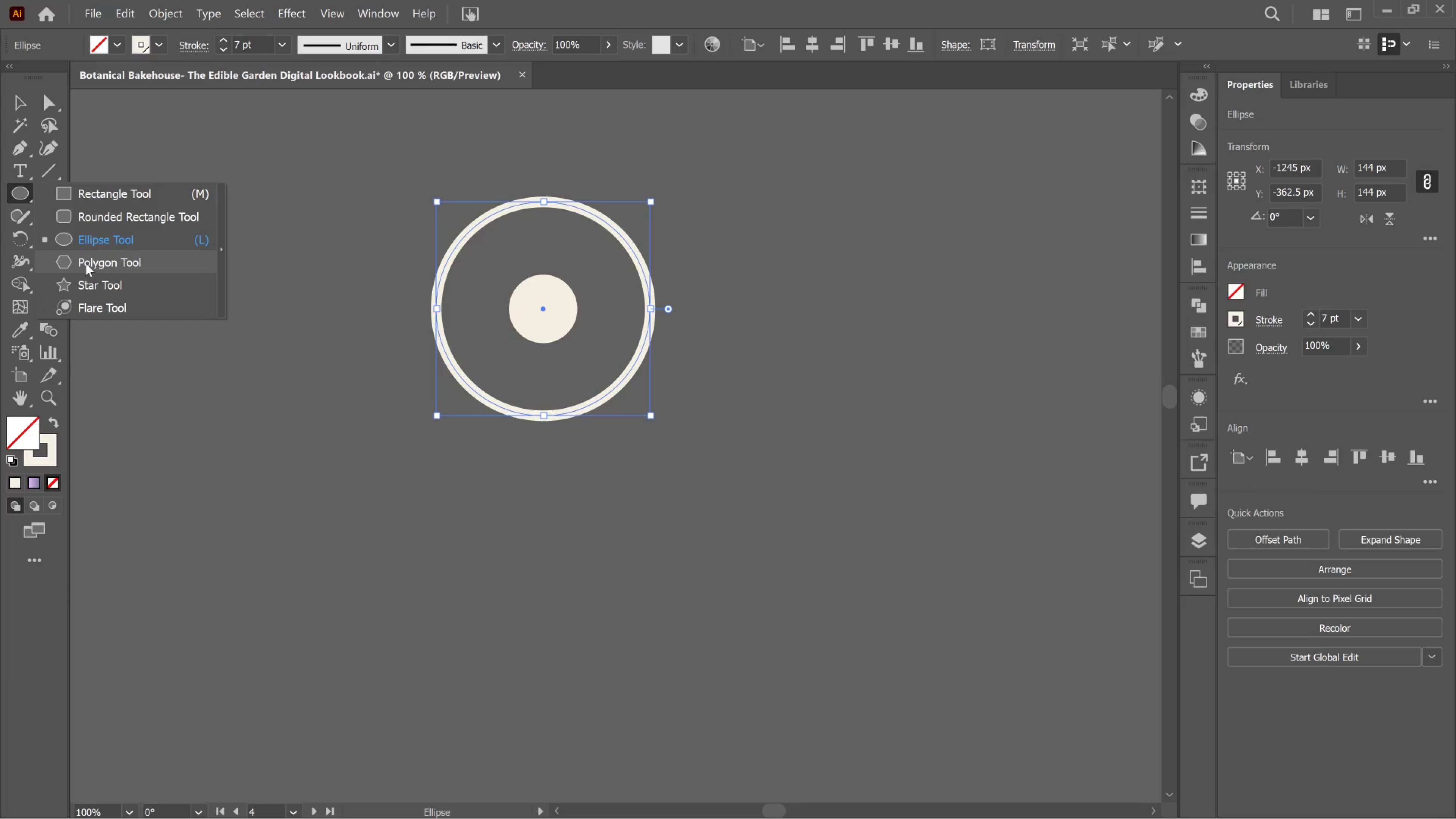 
left_click([89, 198])
 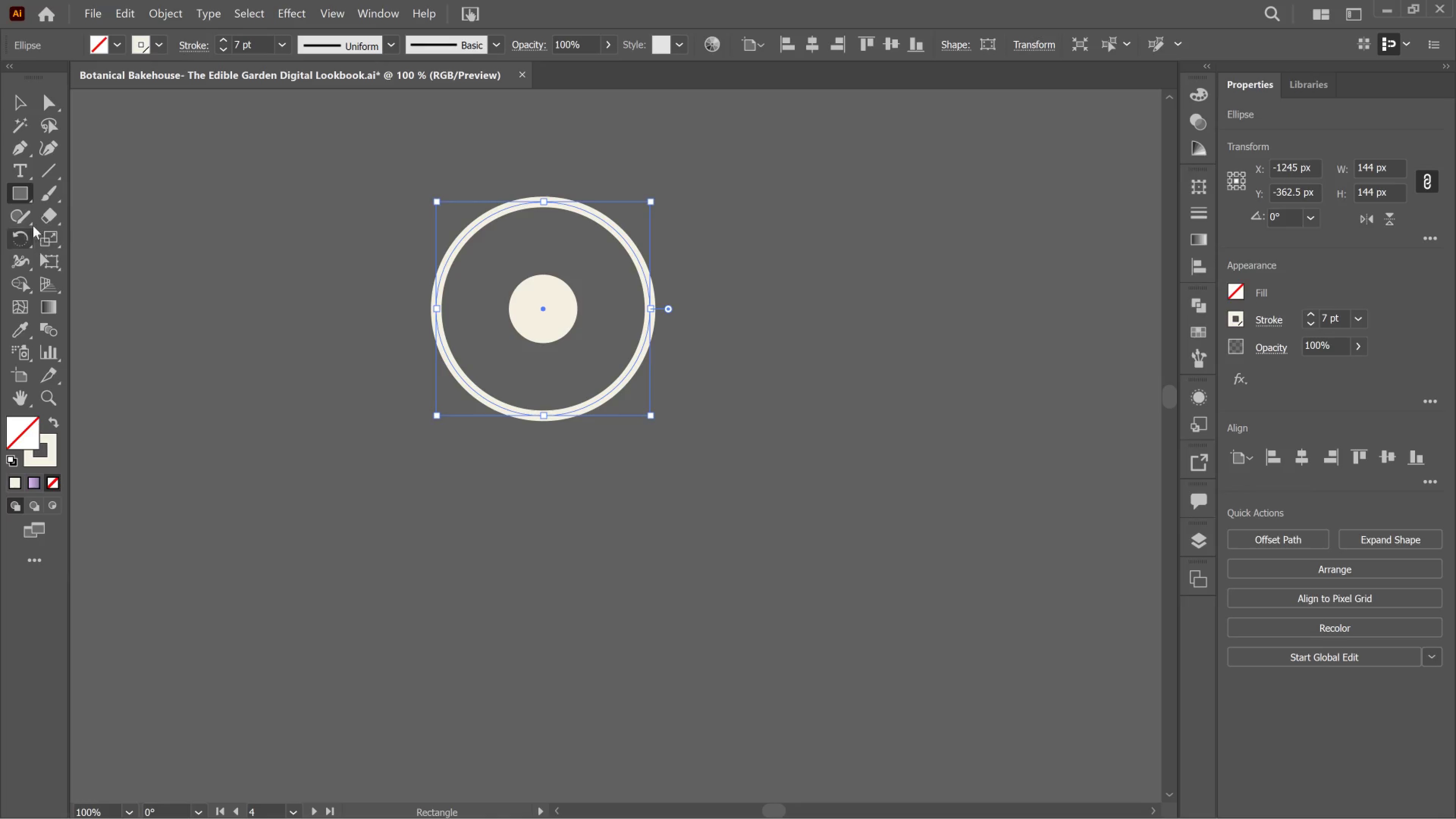 
left_click([20, 105])
 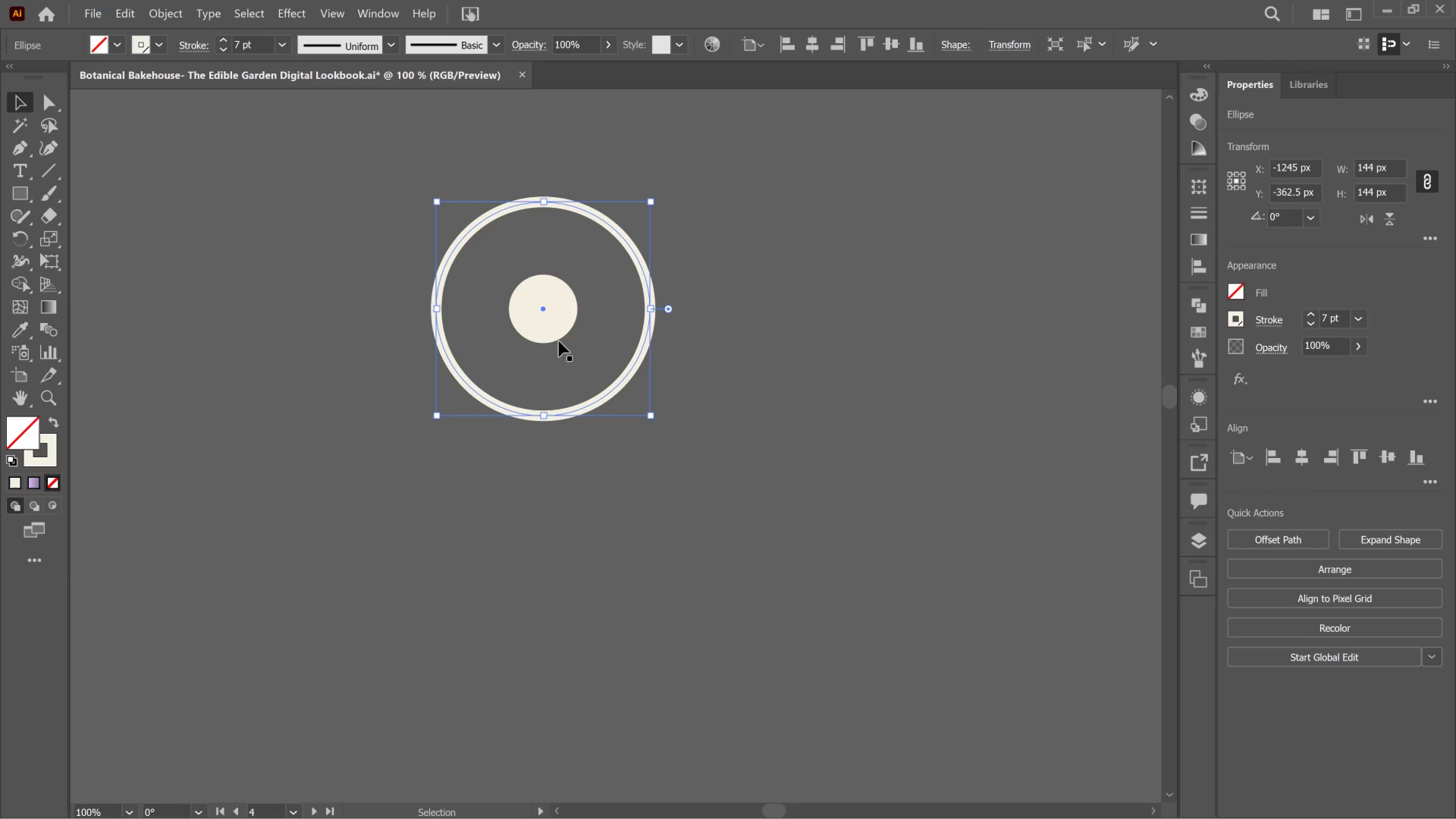 
left_click([559, 317])
 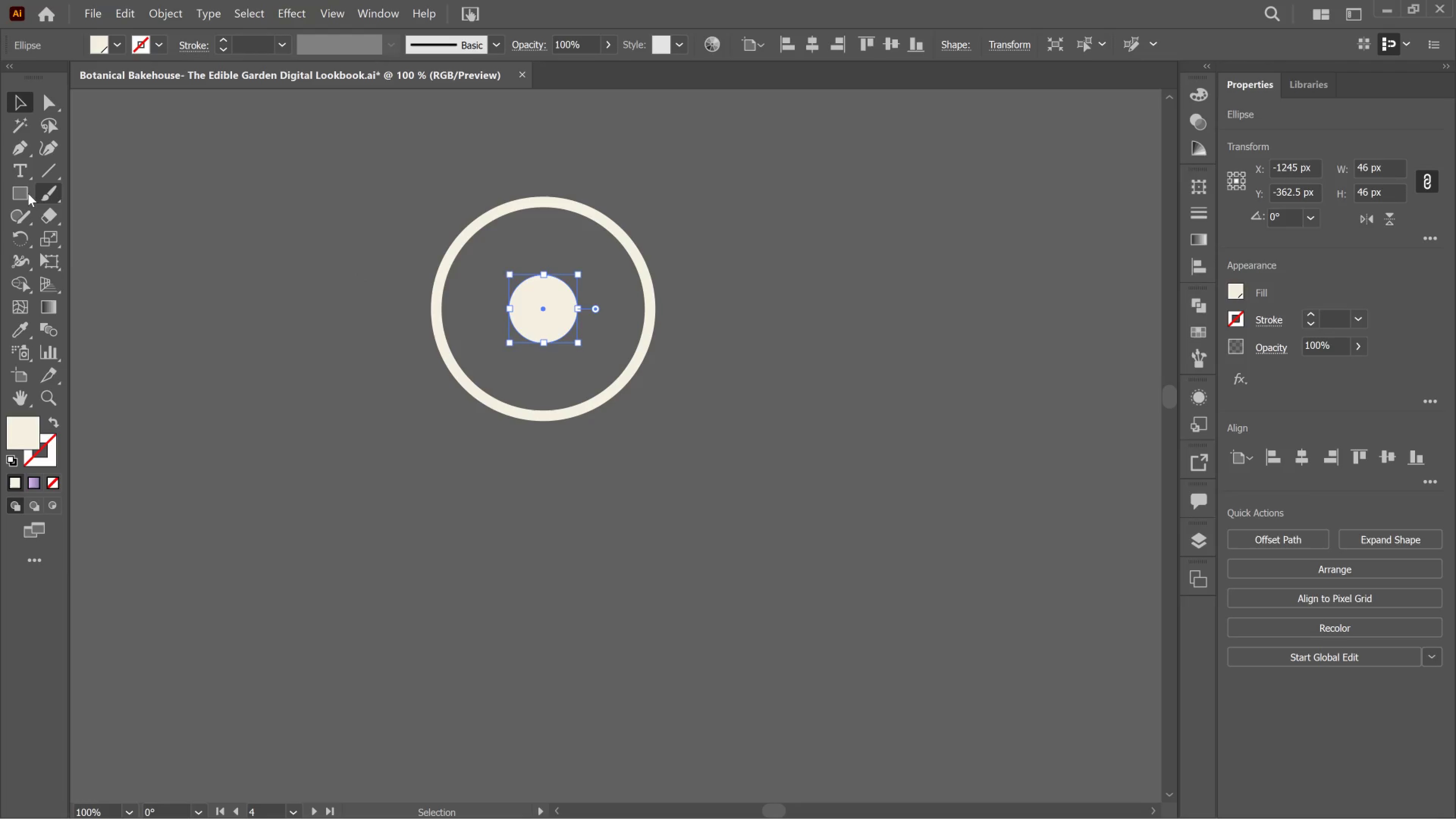 
wait(7.15)
 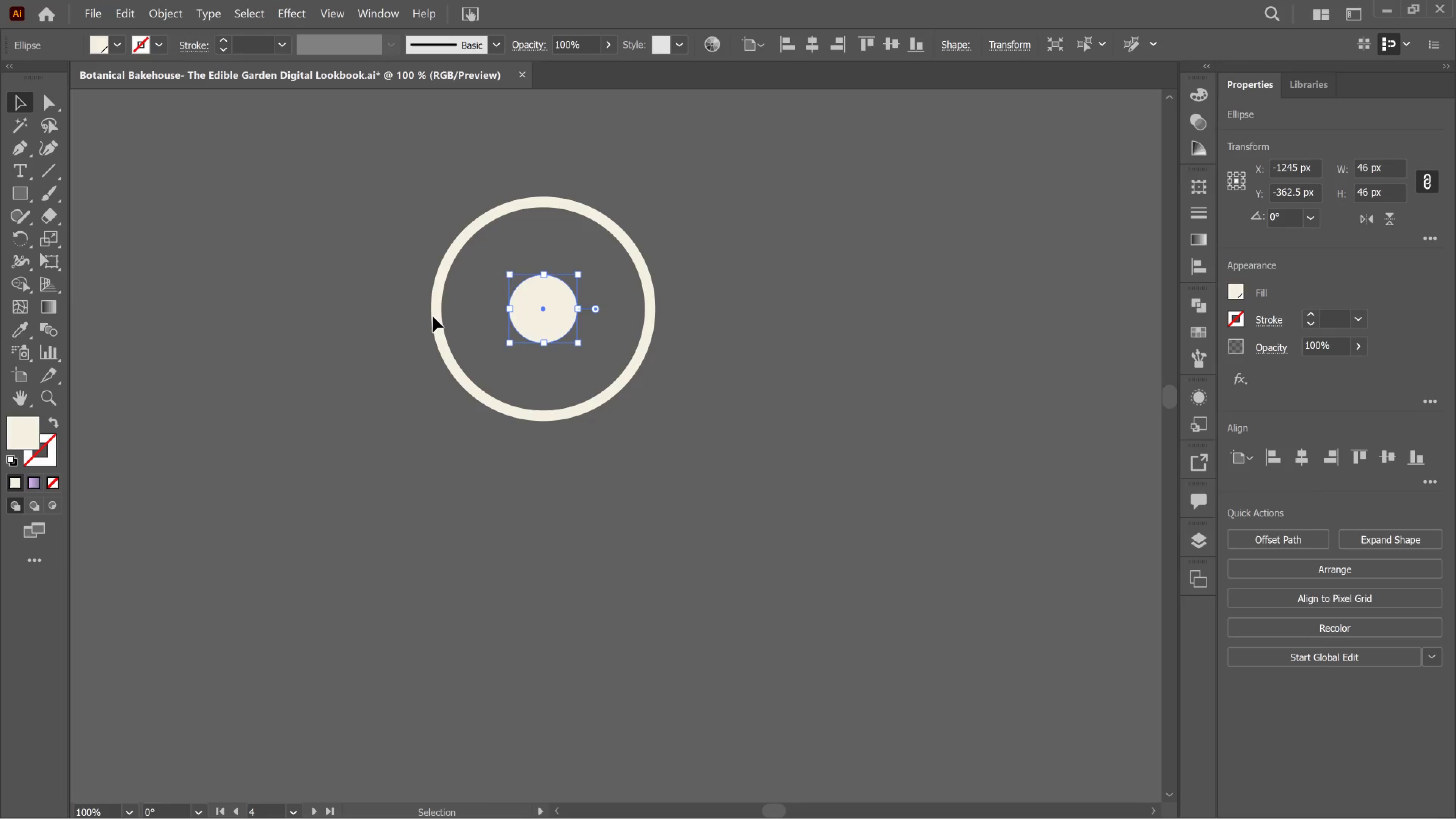 
left_click([28, 191])
 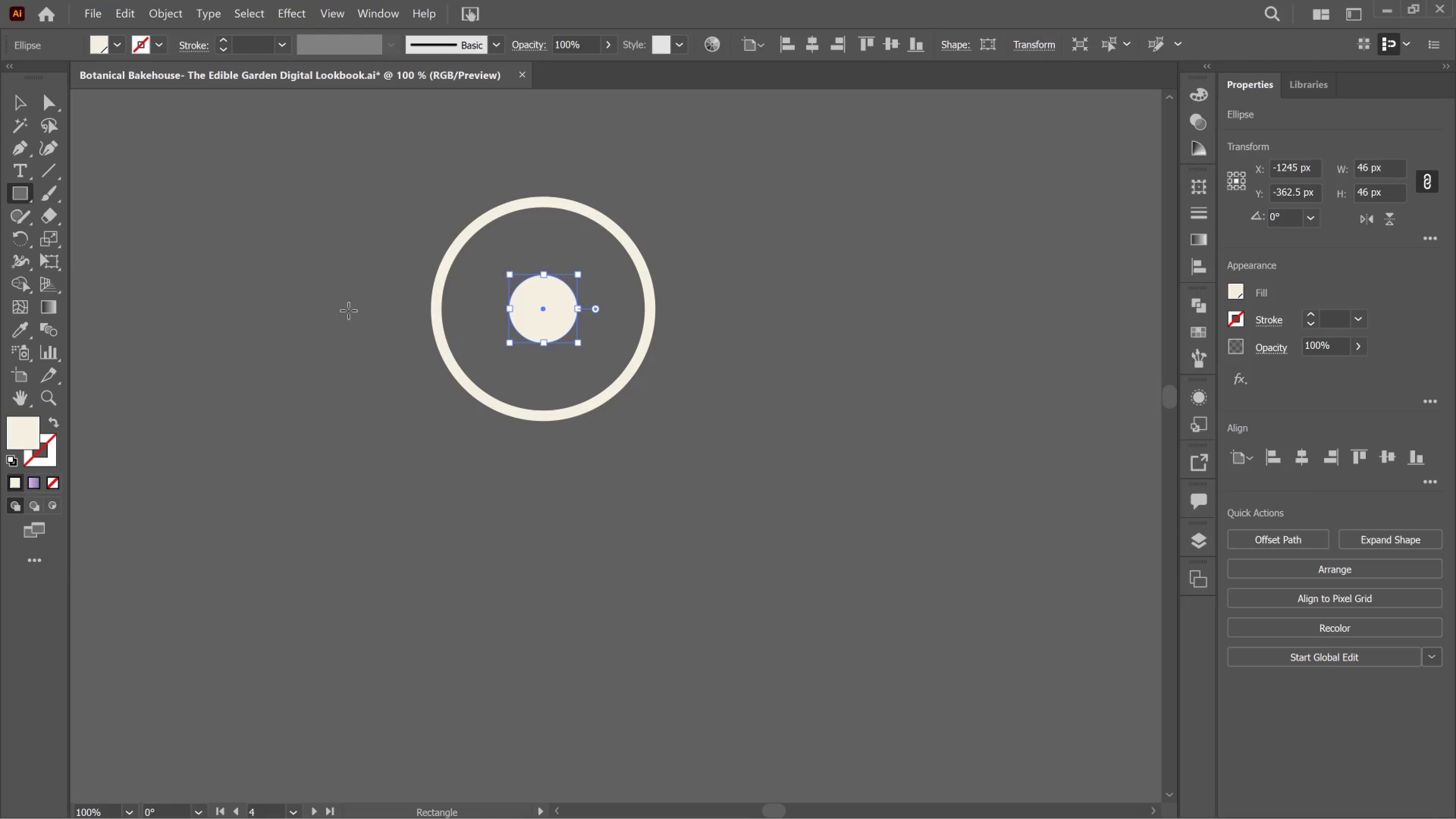 
wait(5.62)
 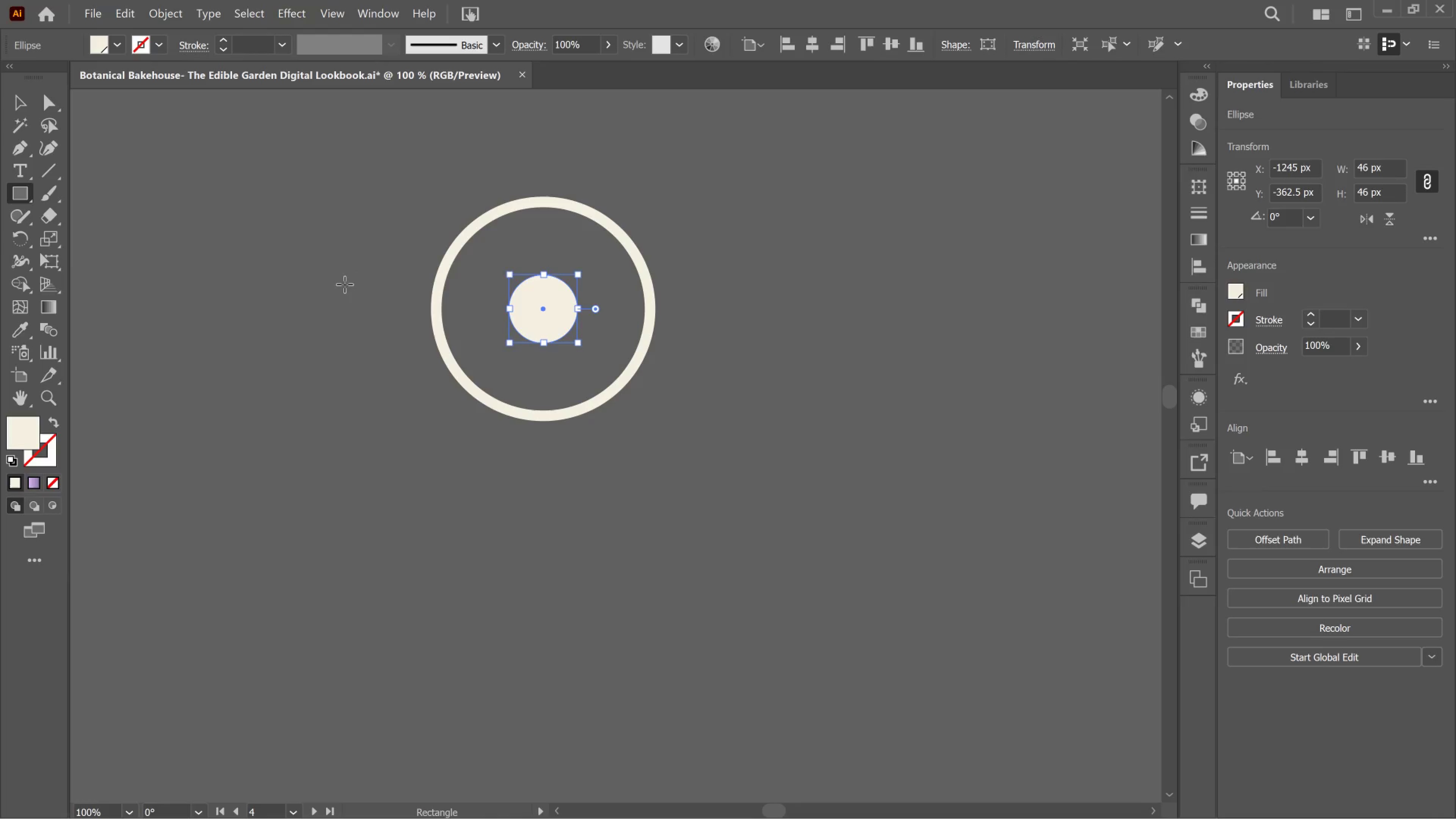 
left_click_drag(start_coordinate=[367, 298], to_coordinate=[478, 315])
 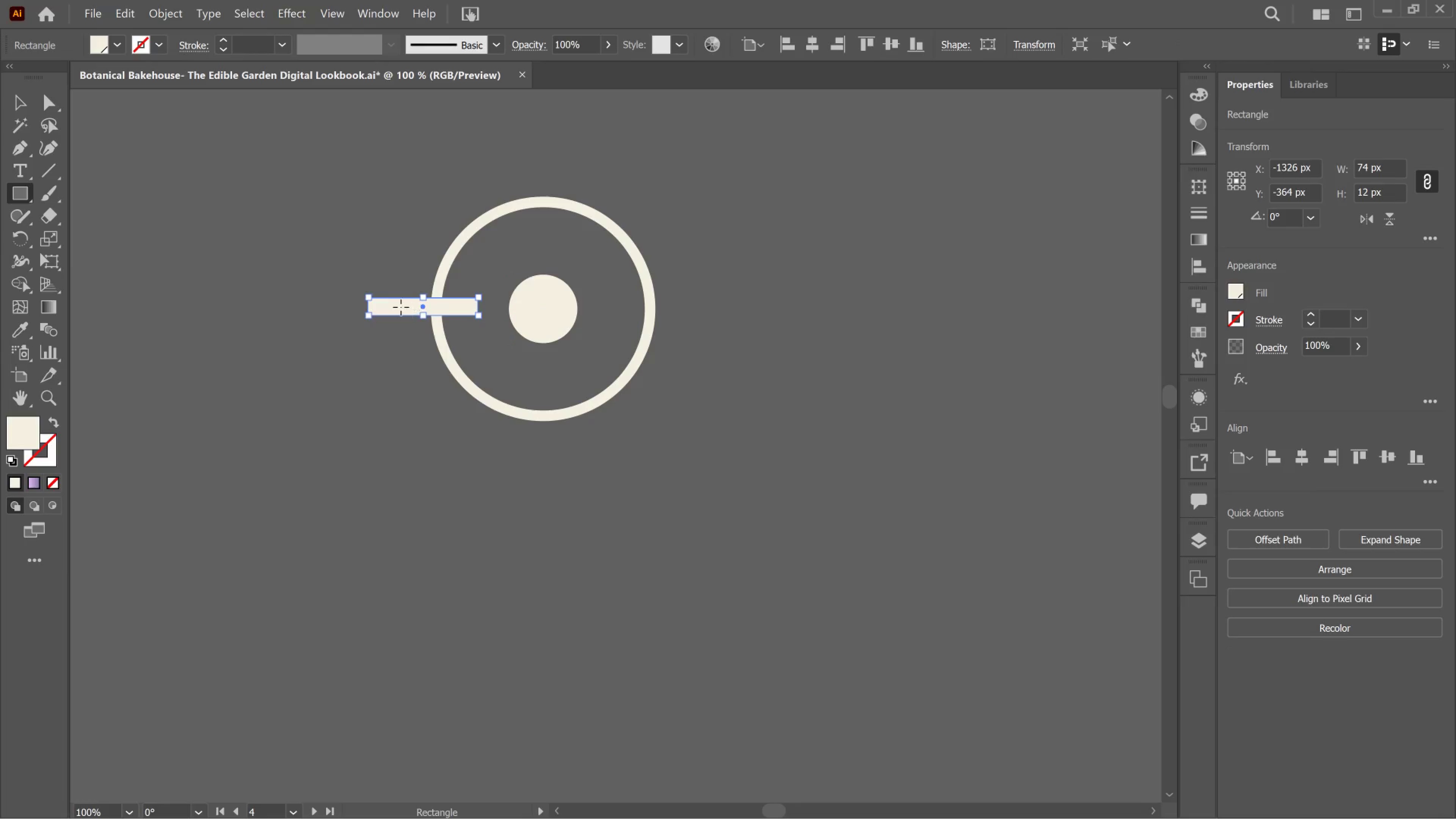 
key(V)
 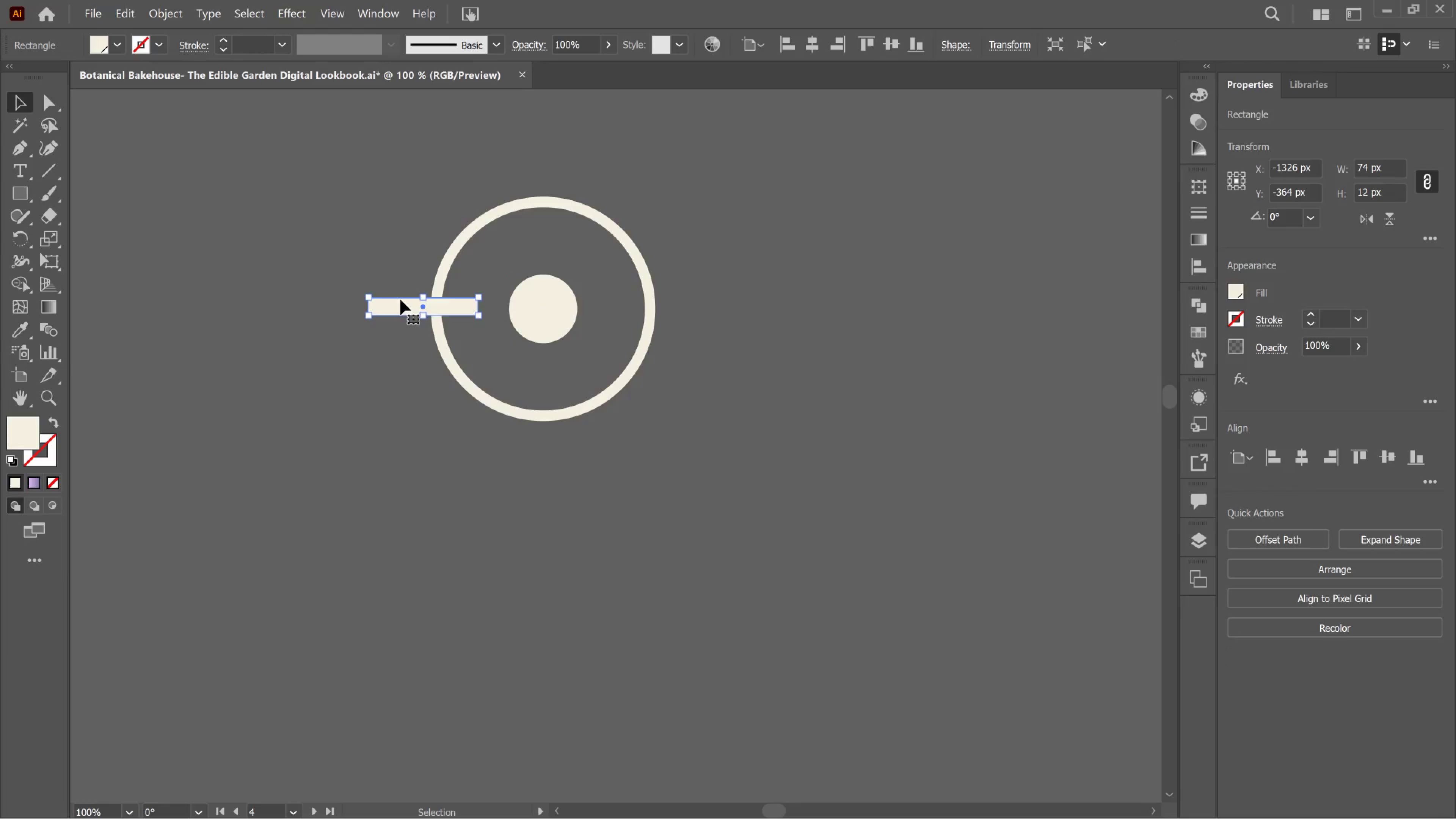 
hold_key(key=AltLeft, duration=0.64)
scroll: coordinate [364, 301], scroll_direction: up, amount: 8.0
 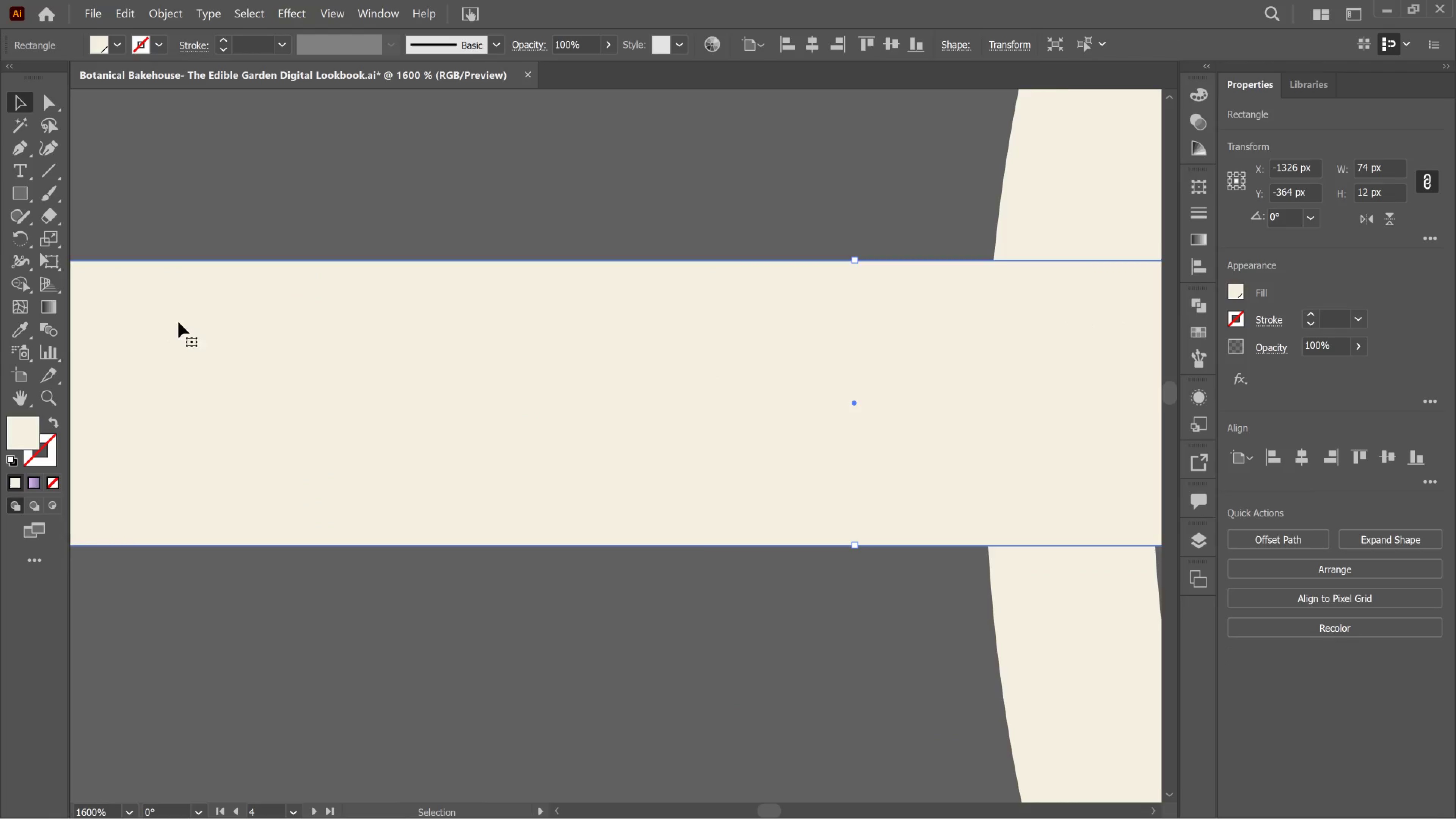 
key(Alt+AltLeft)
 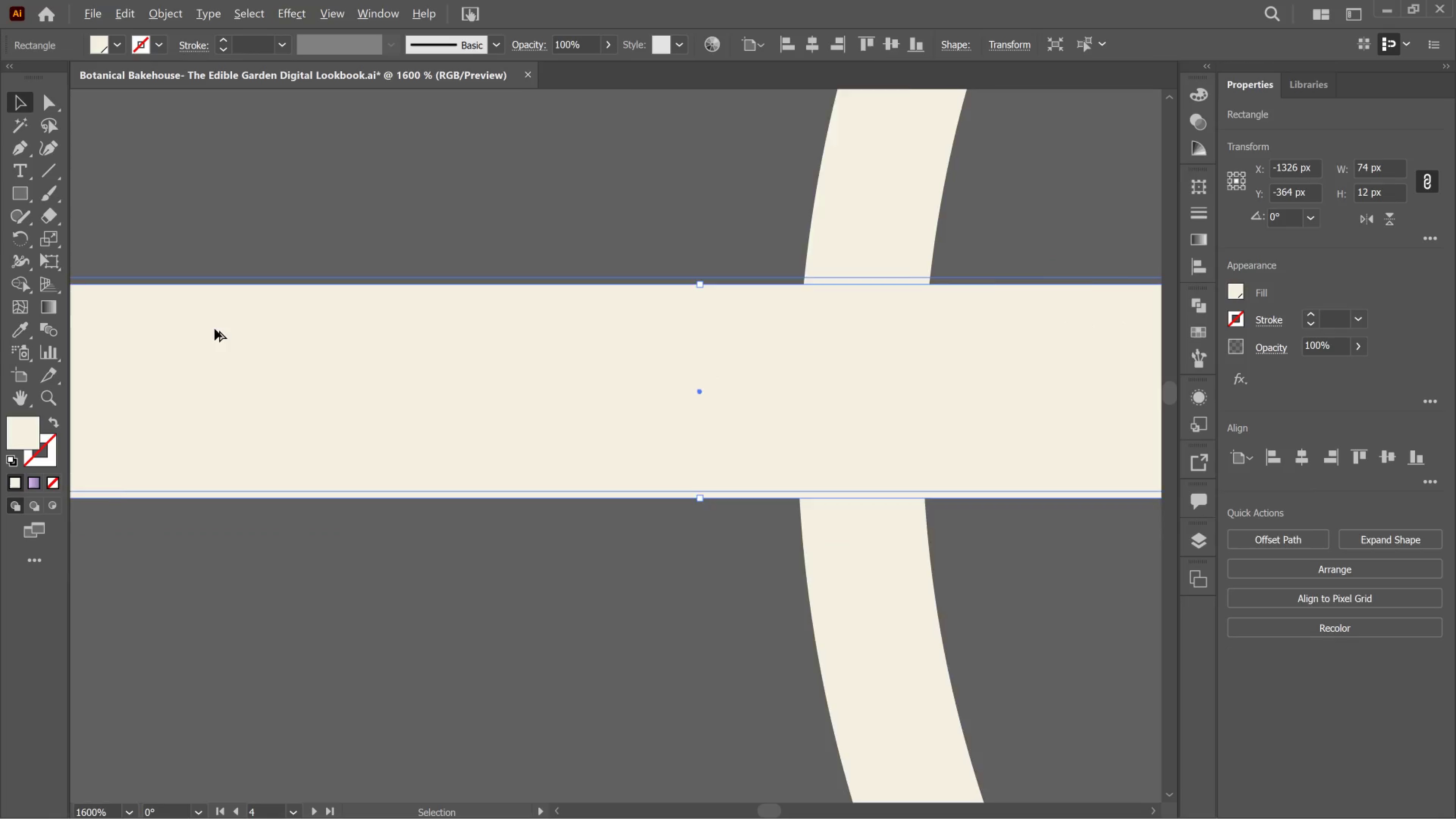 
scroll: coordinate [217, 329], scroll_direction: down, amount: 2.0
 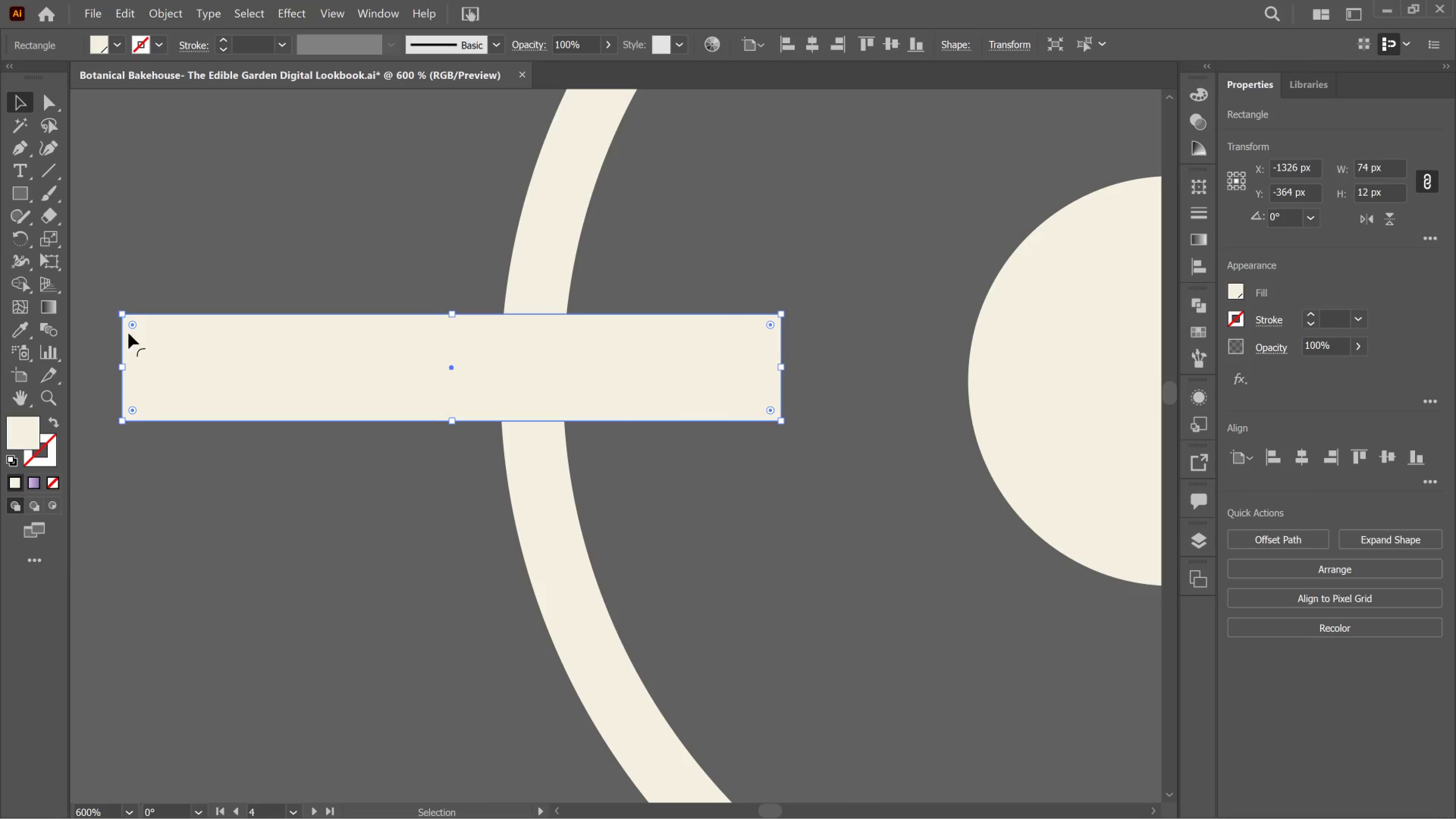 
left_click_drag(start_coordinate=[130, 328], to_coordinate=[144, 333])
 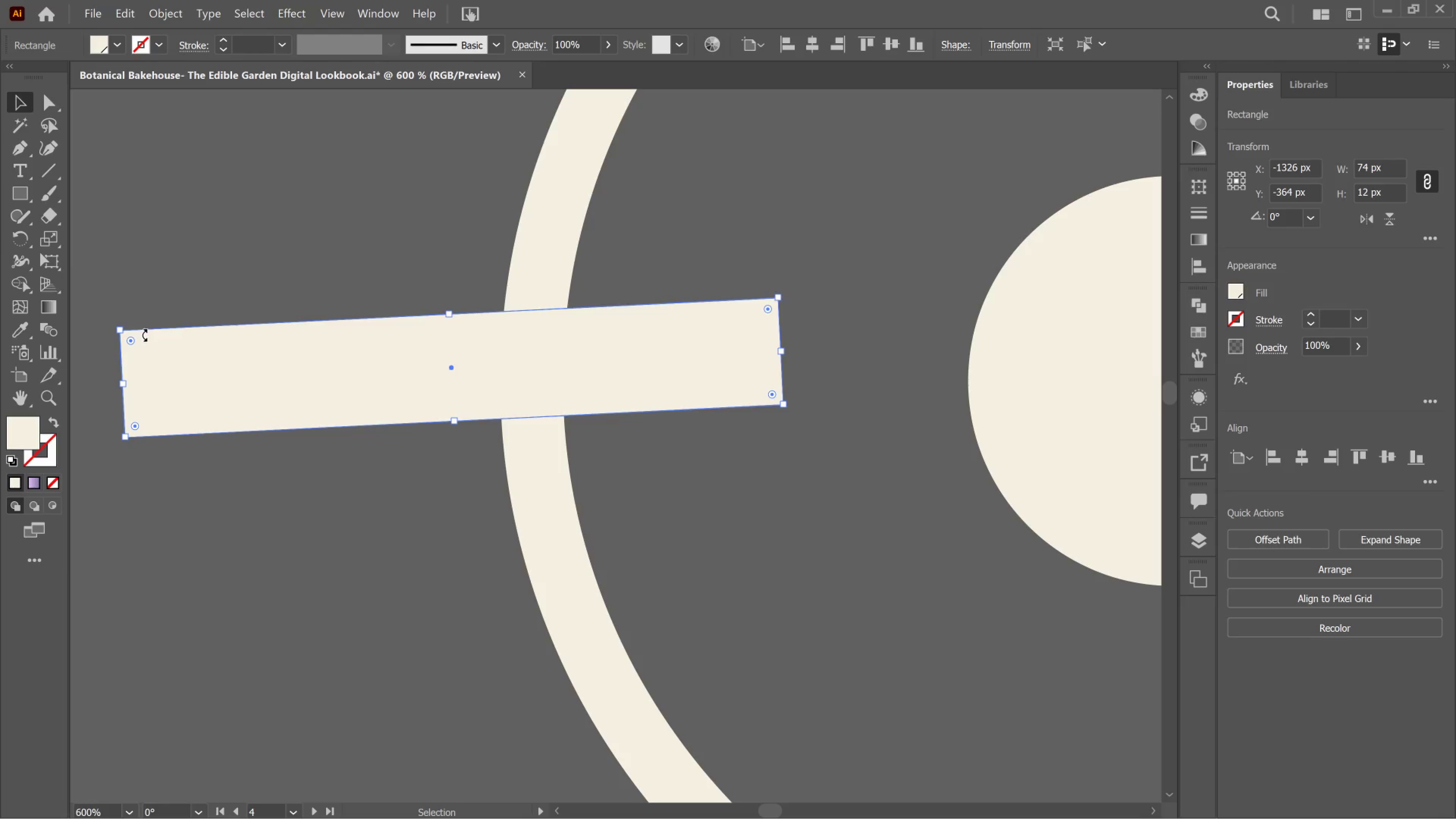 
key(Control+Z)
 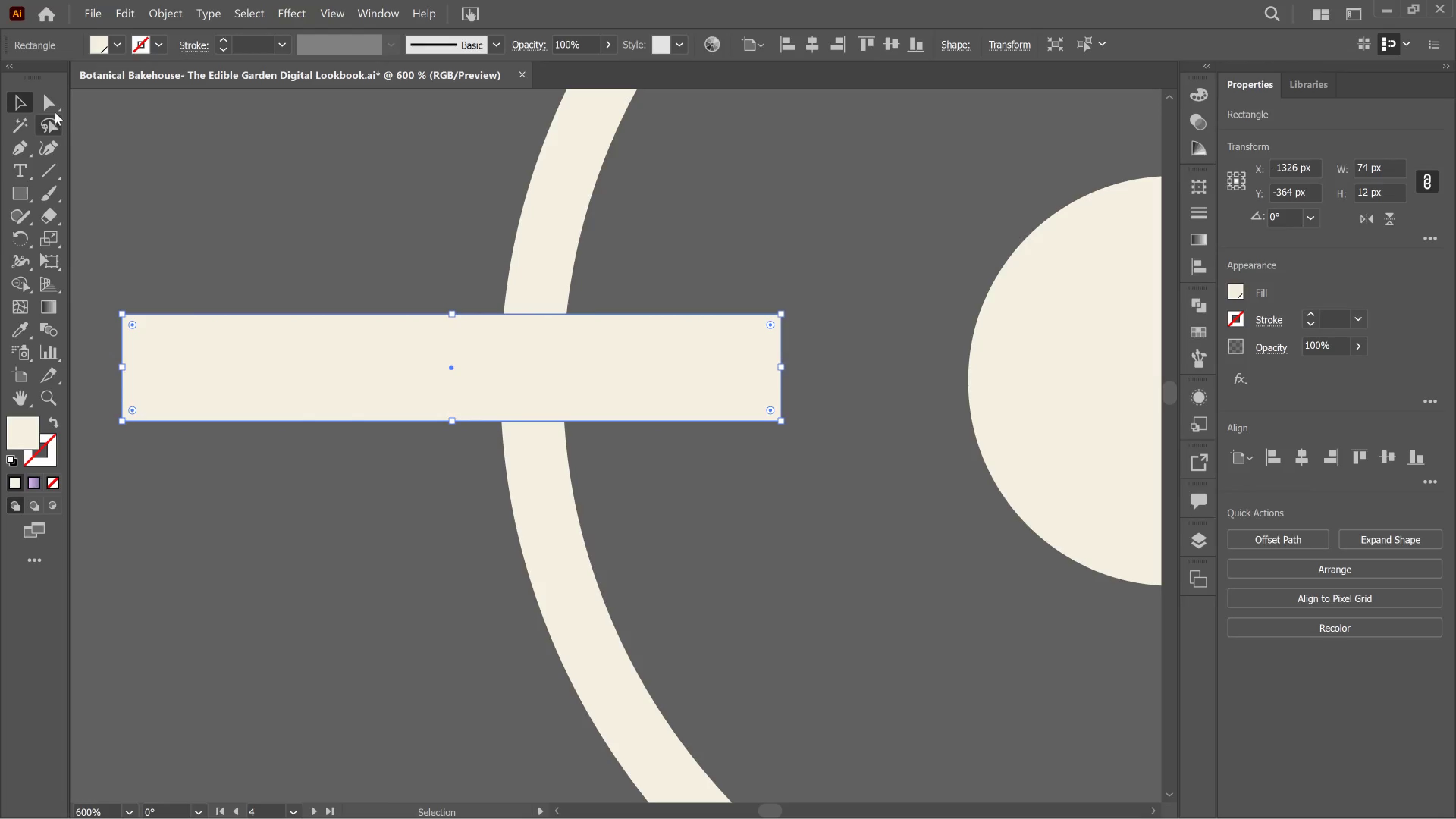 
left_click([51, 95])
 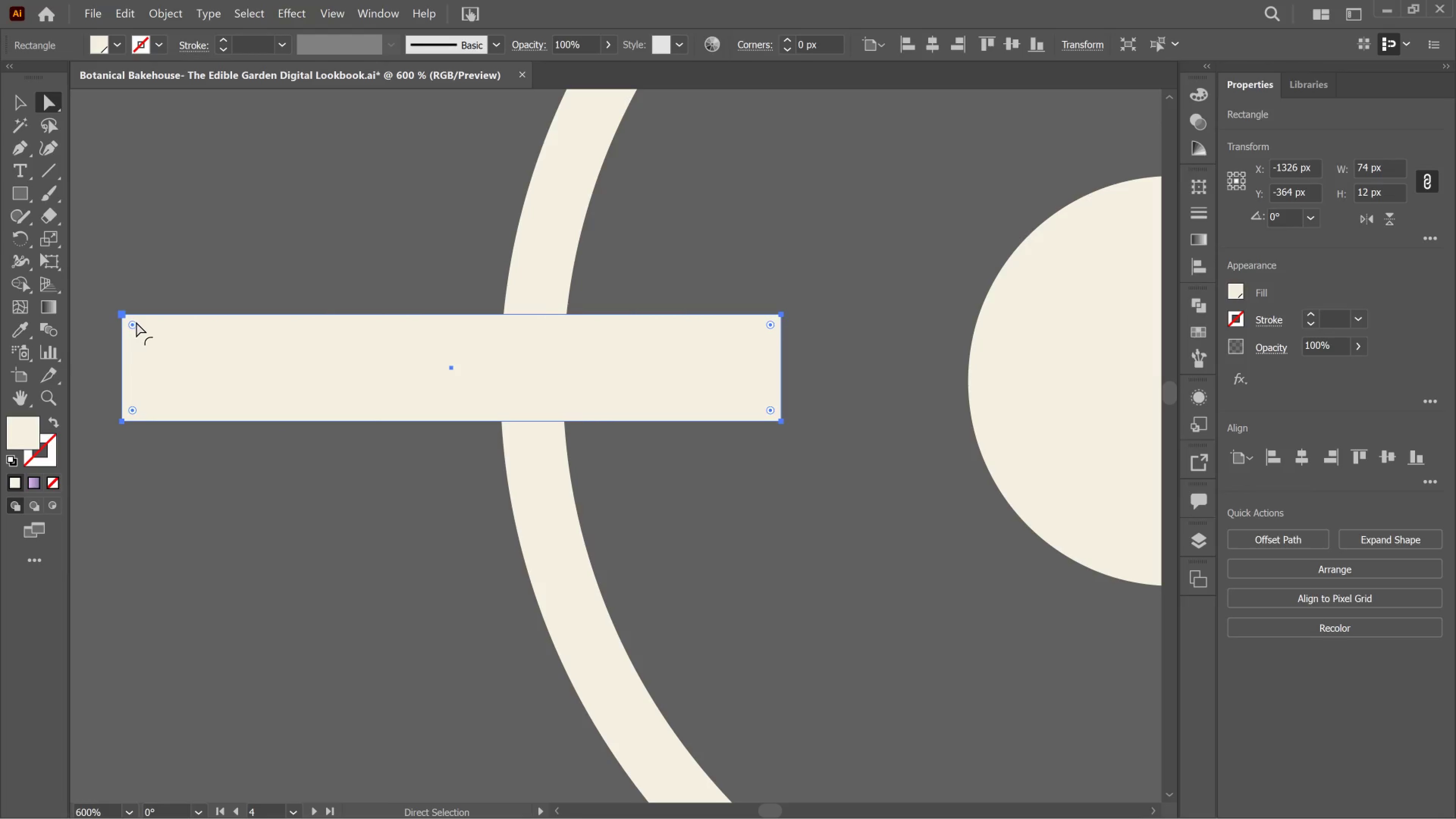 
left_click_drag(start_coordinate=[136, 322], to_coordinate=[422, 461])
 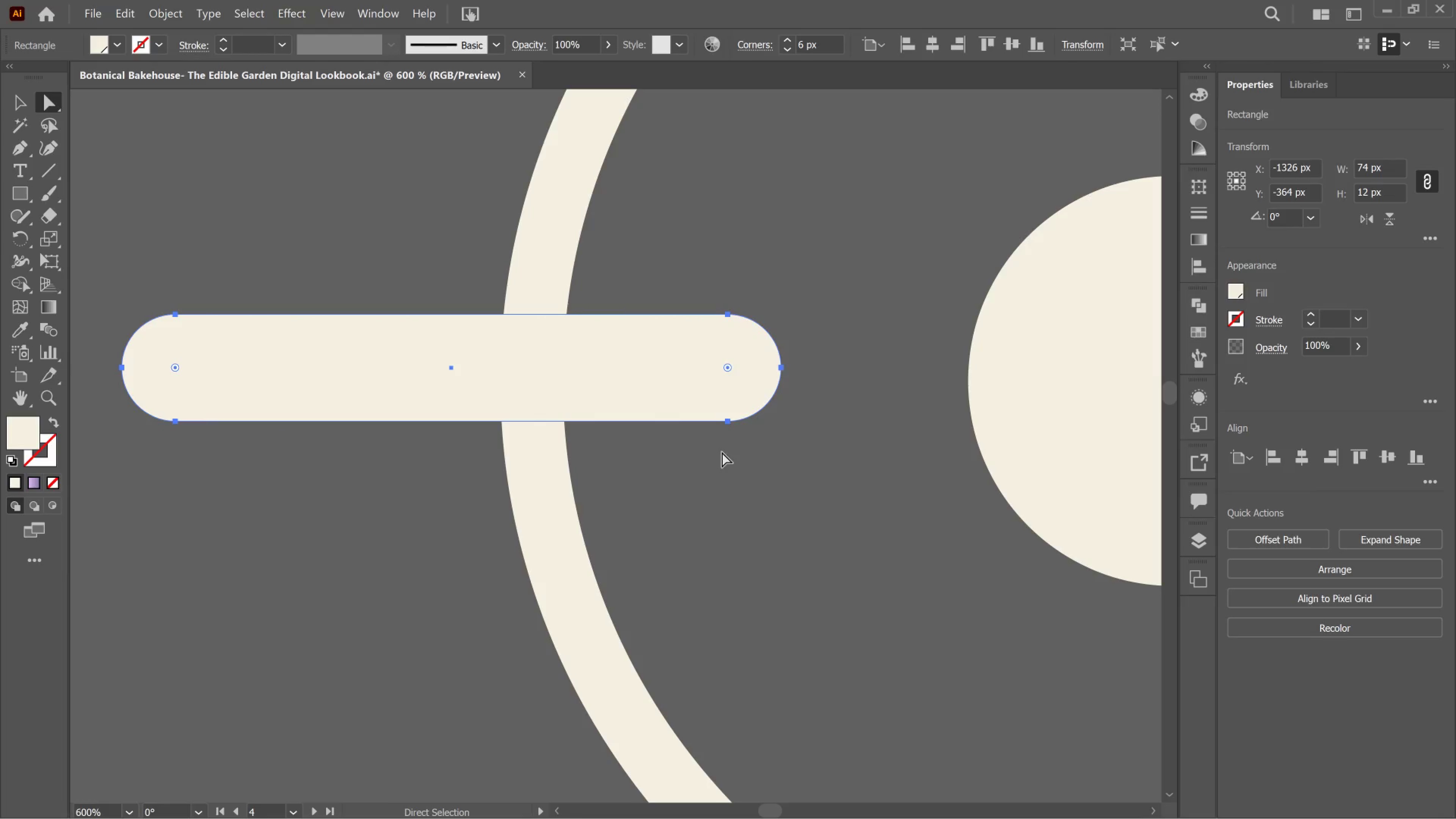 
hold_key(key=AltLeft, duration=0.33)
scroll: coordinate [730, 450], scroll_direction: down, amount: 5.0
 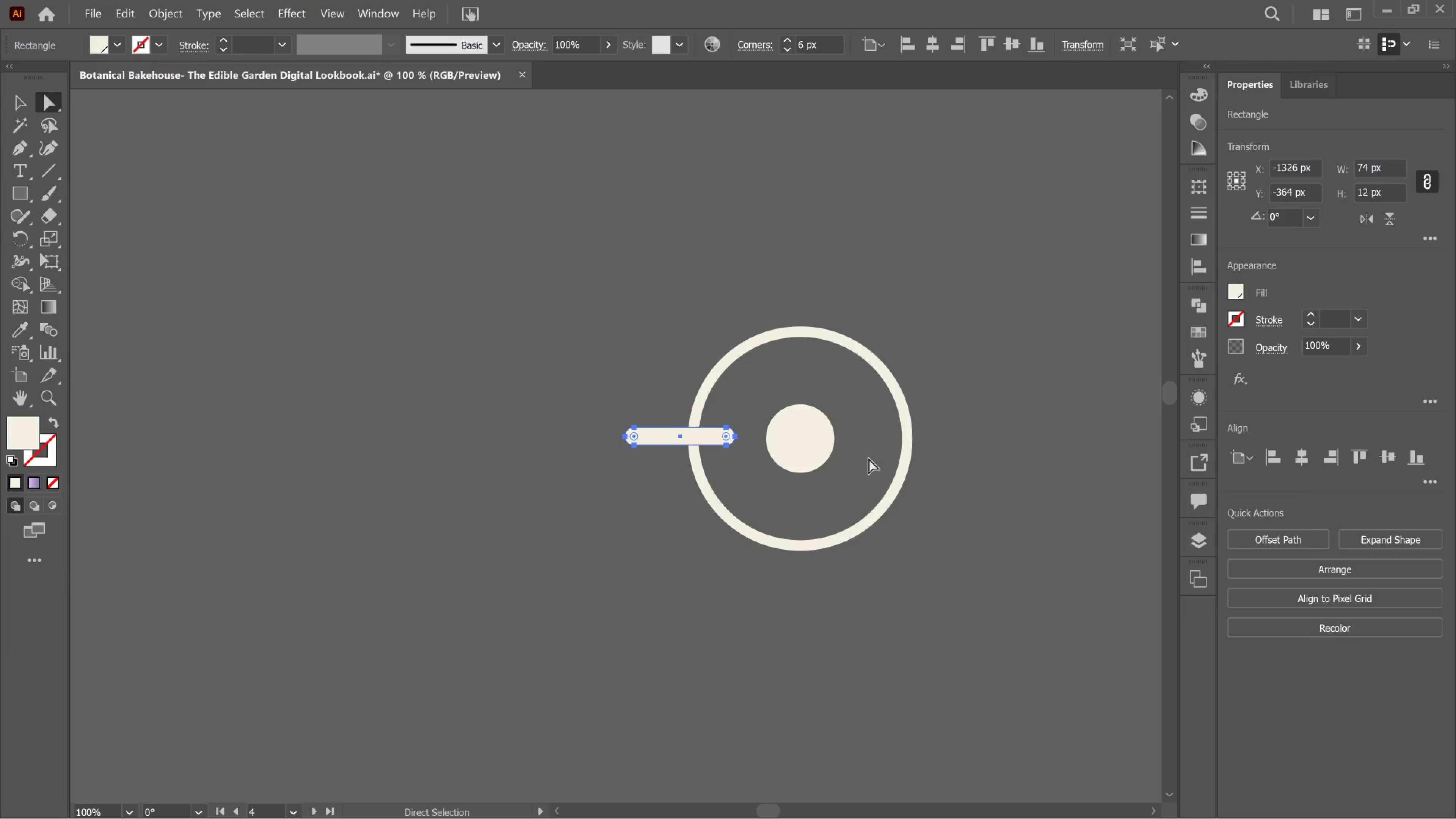 
key(Alt+AltLeft)
 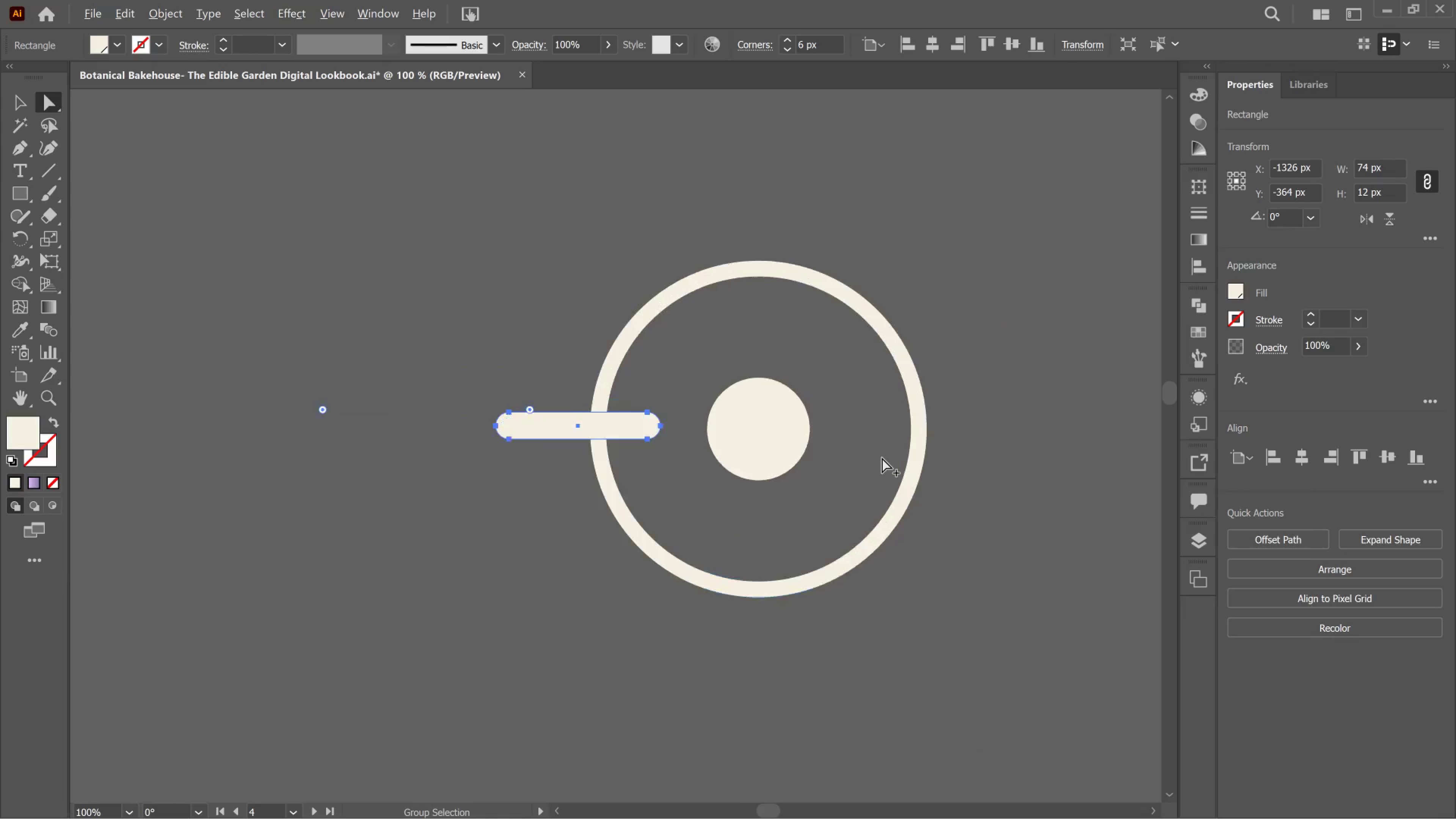 
scroll: coordinate [882, 458], scroll_direction: up, amount: 2.0
 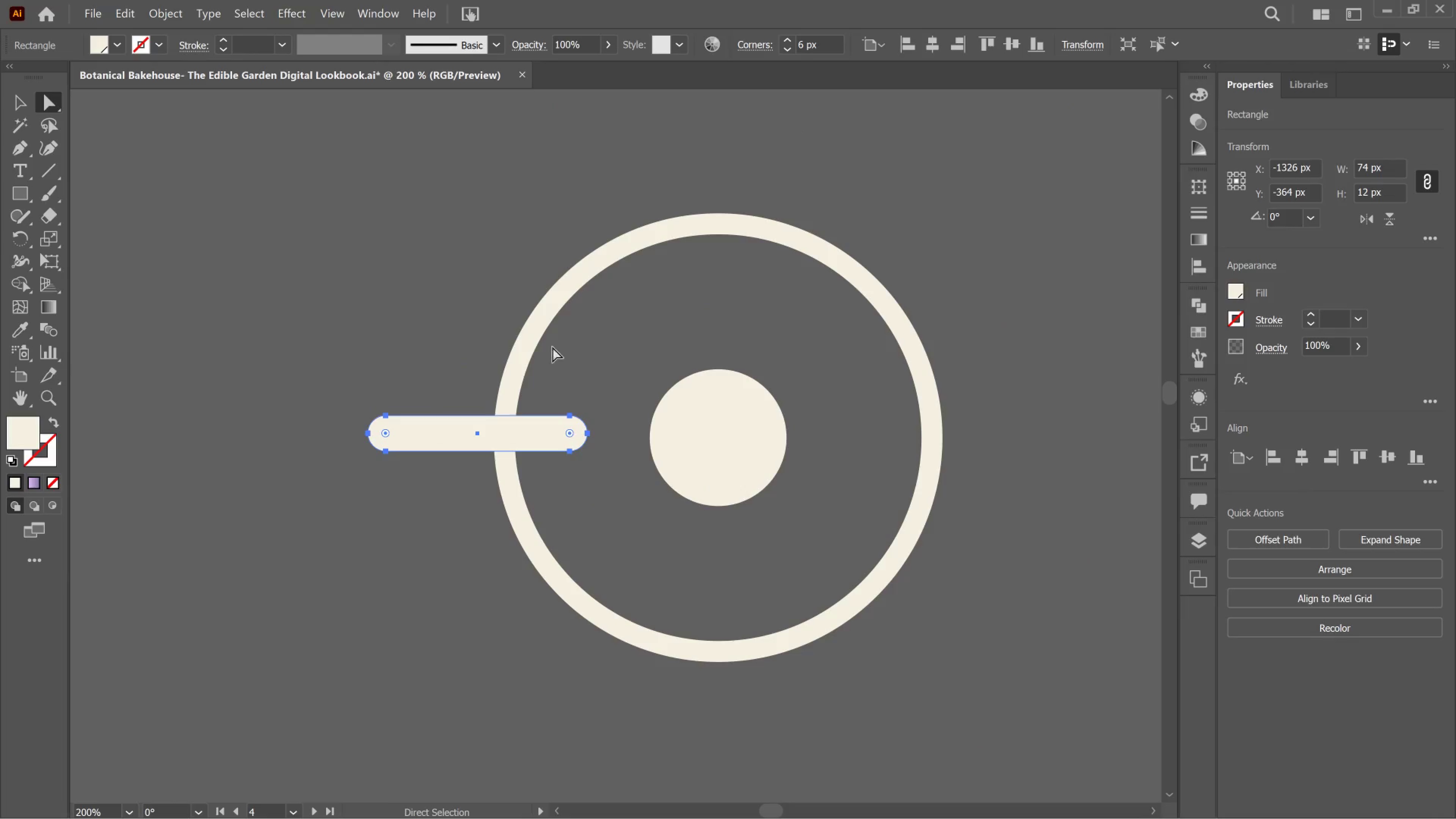 
hold_key(key=ShiftLeft, duration=0.63)
left_click([533, 334])
 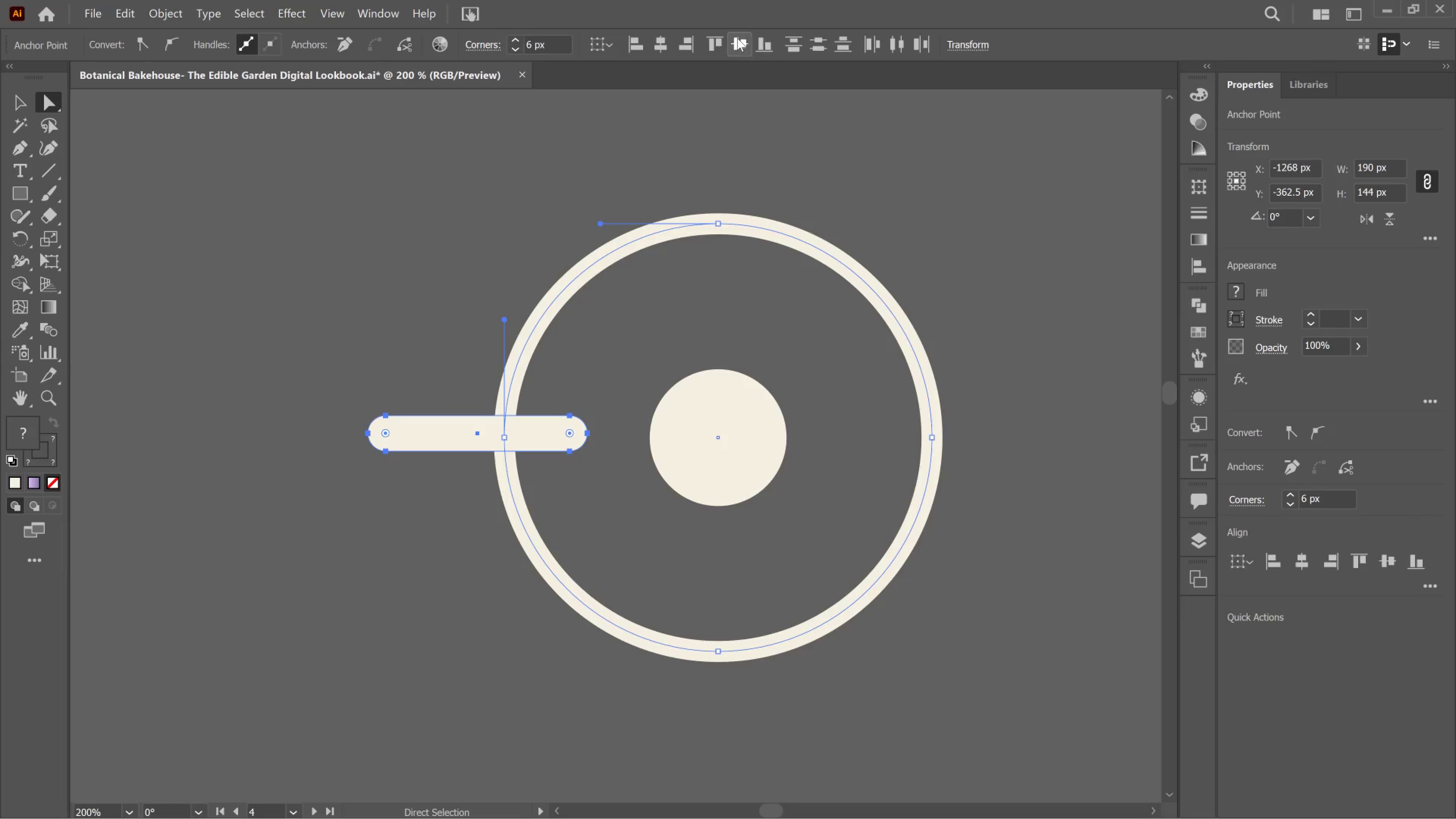 
left_click_drag(start_coordinate=[737, 38], to_coordinate=[735, 38])
 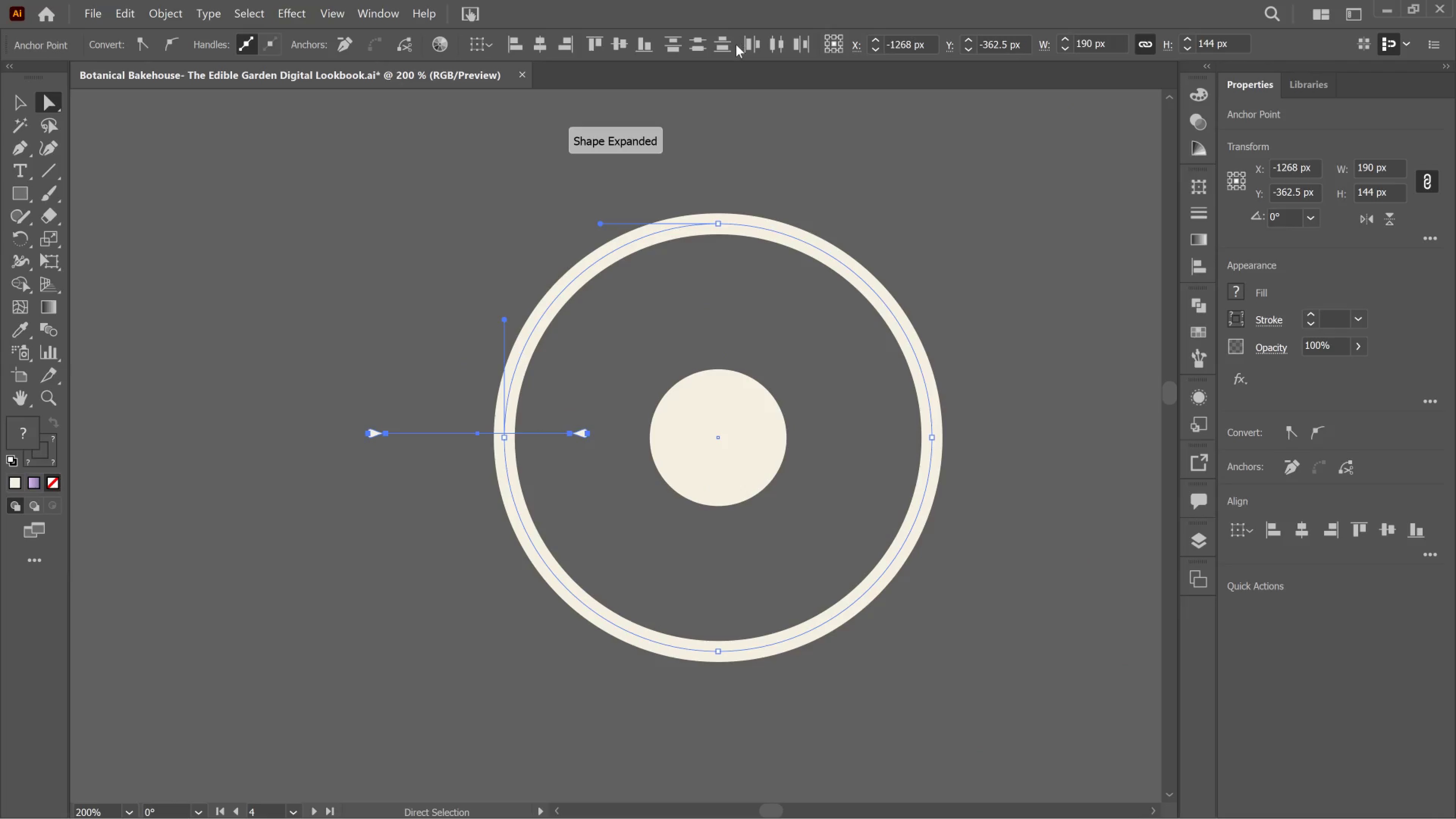 
key(Control+Z)
 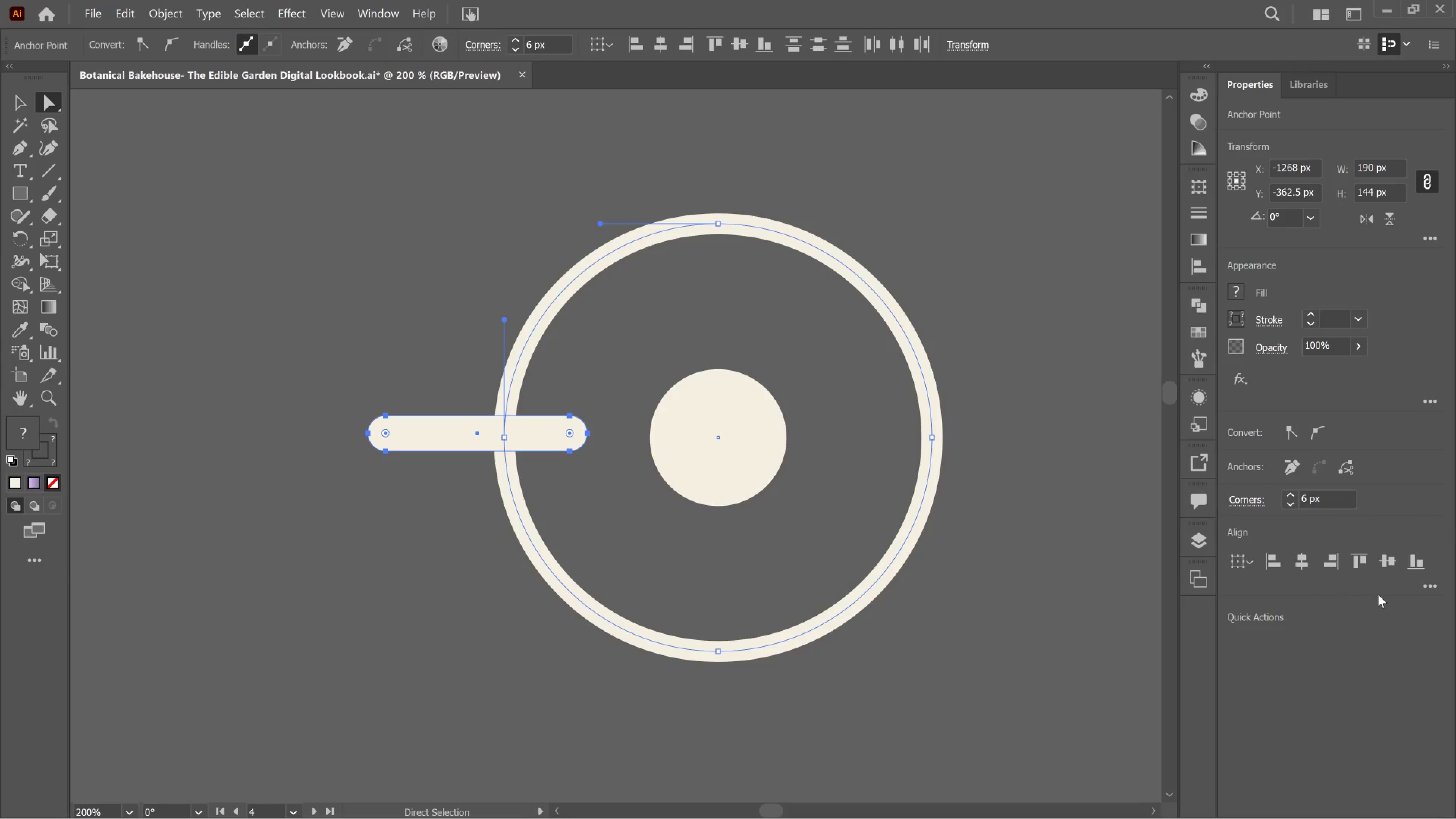 
left_click([1391, 563])
 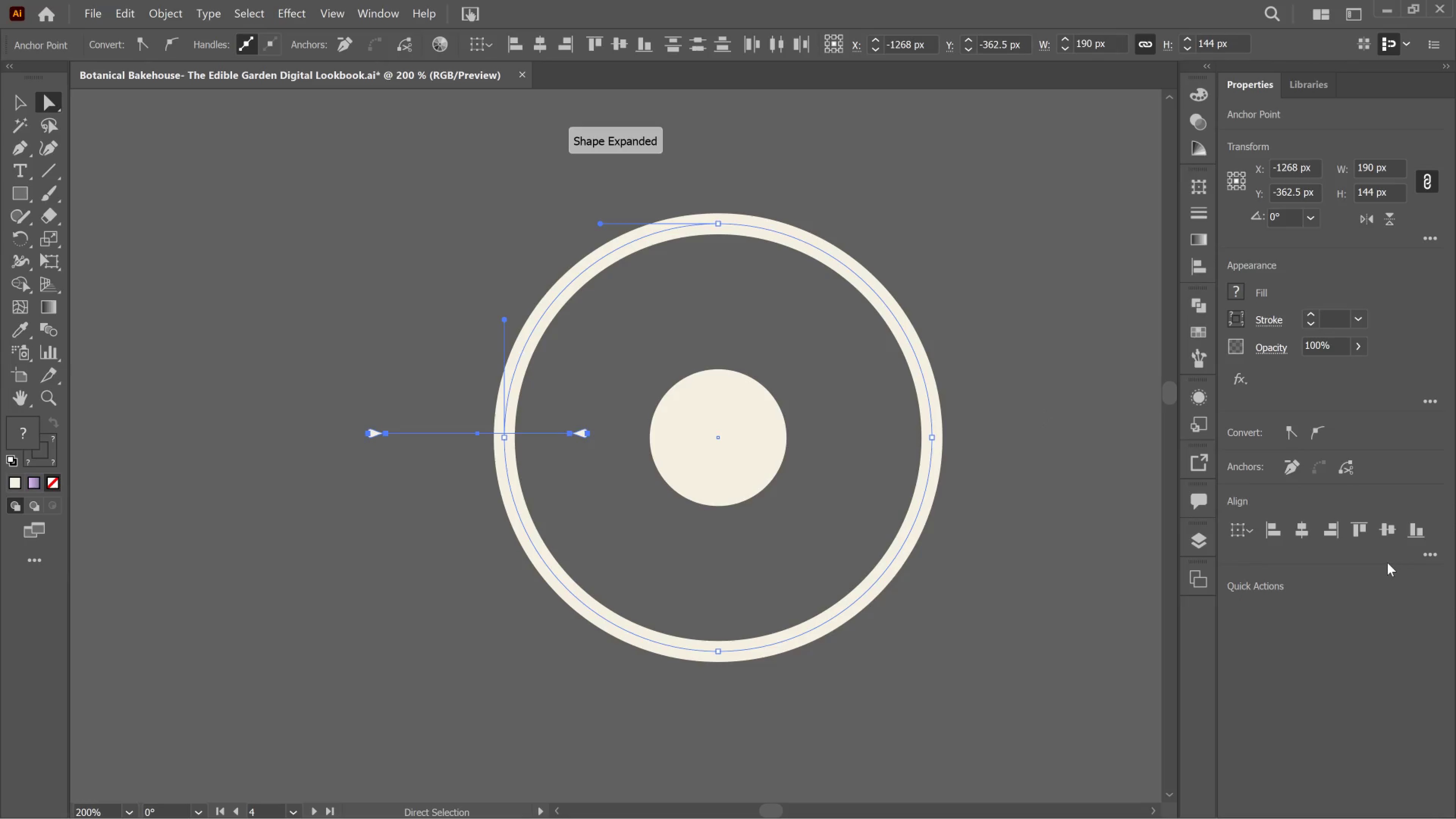 
key(Control+Z)
 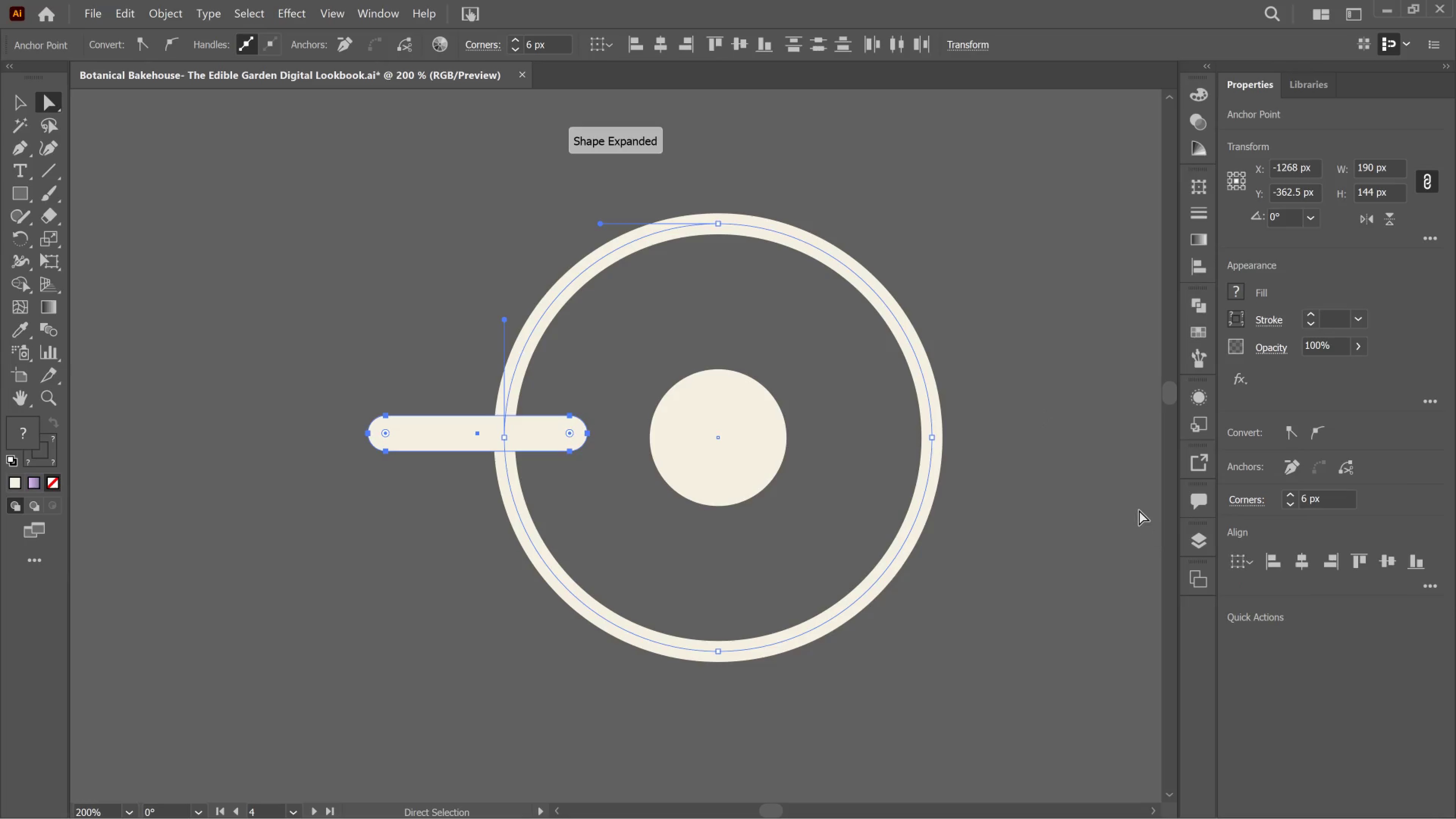 
left_click_drag(start_coordinate=[1139, 508], to_coordinate=[1133, 506])
 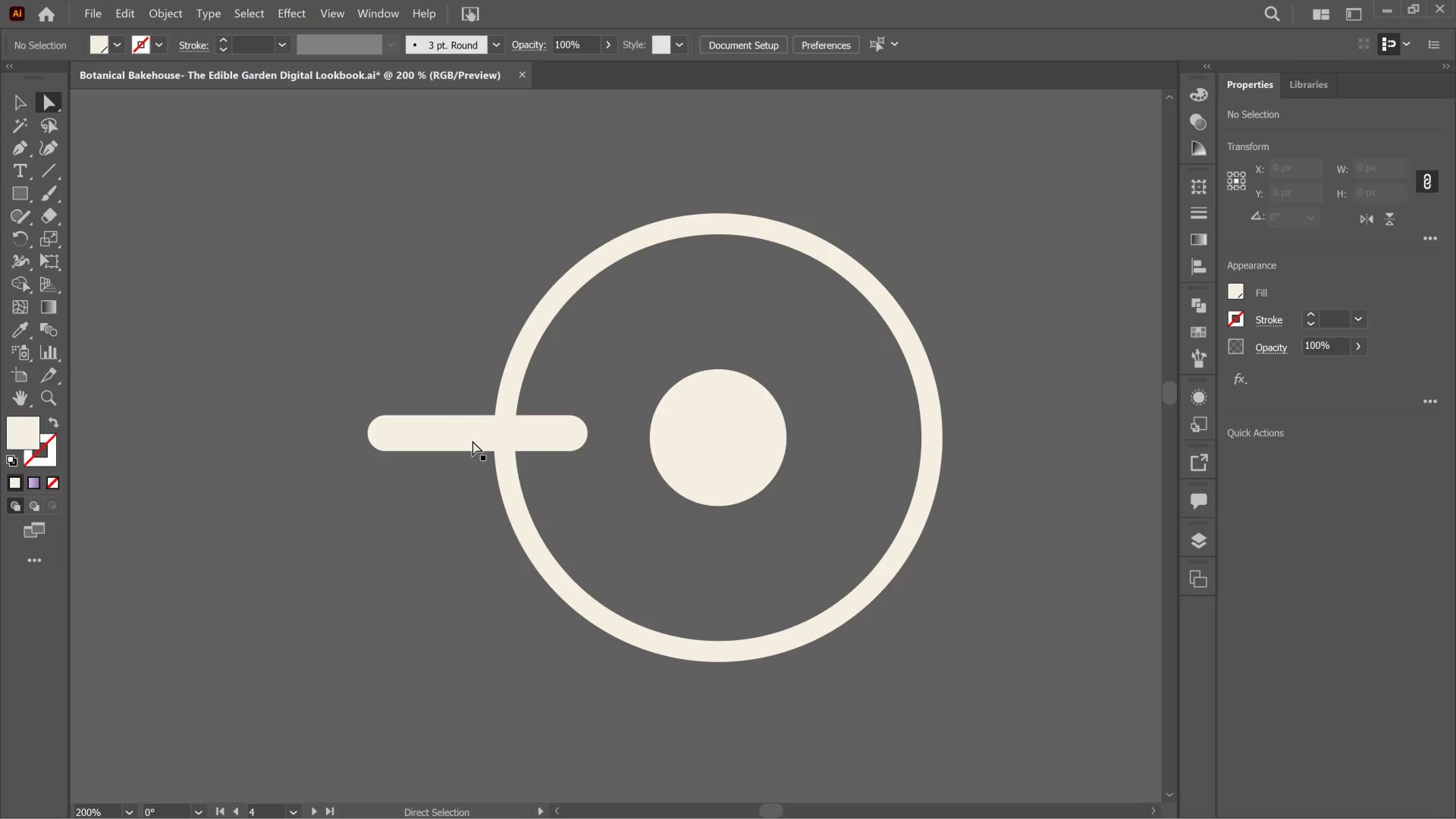 
left_click([480, 442])
 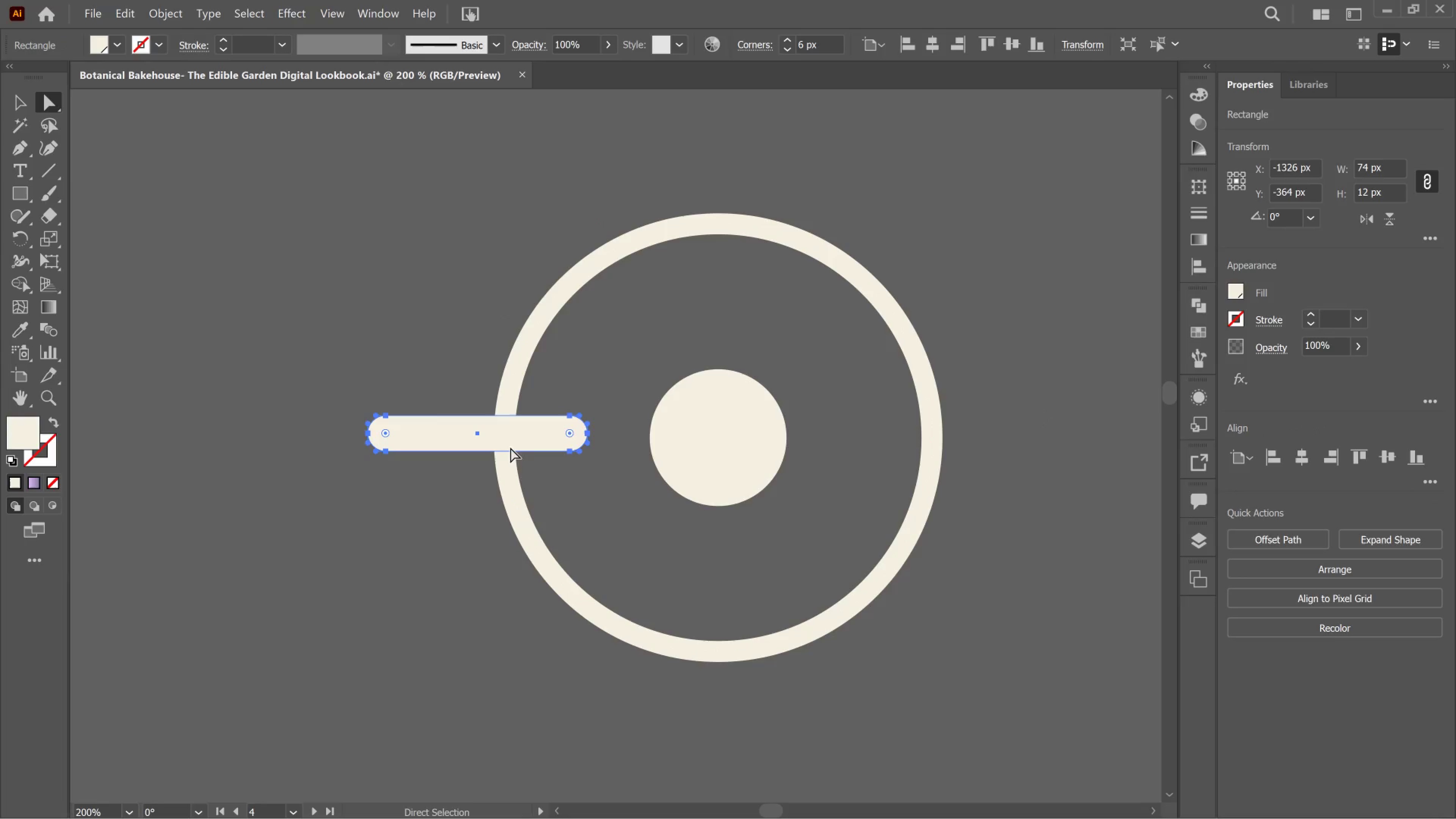 
hold_key(key=AltLeft, duration=1.05)
 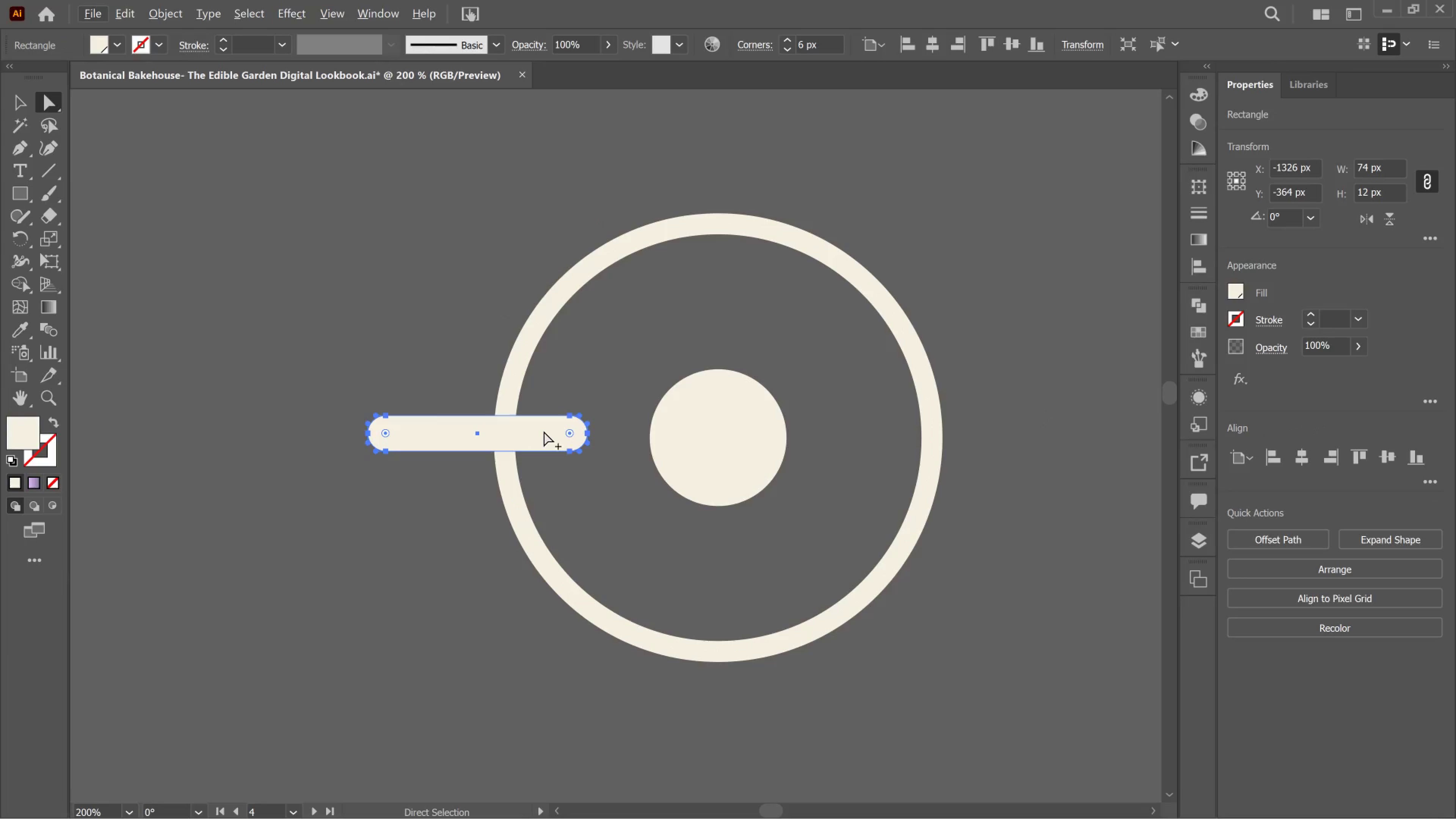 
hold_key(key=AltLeft, duration=0.67)
 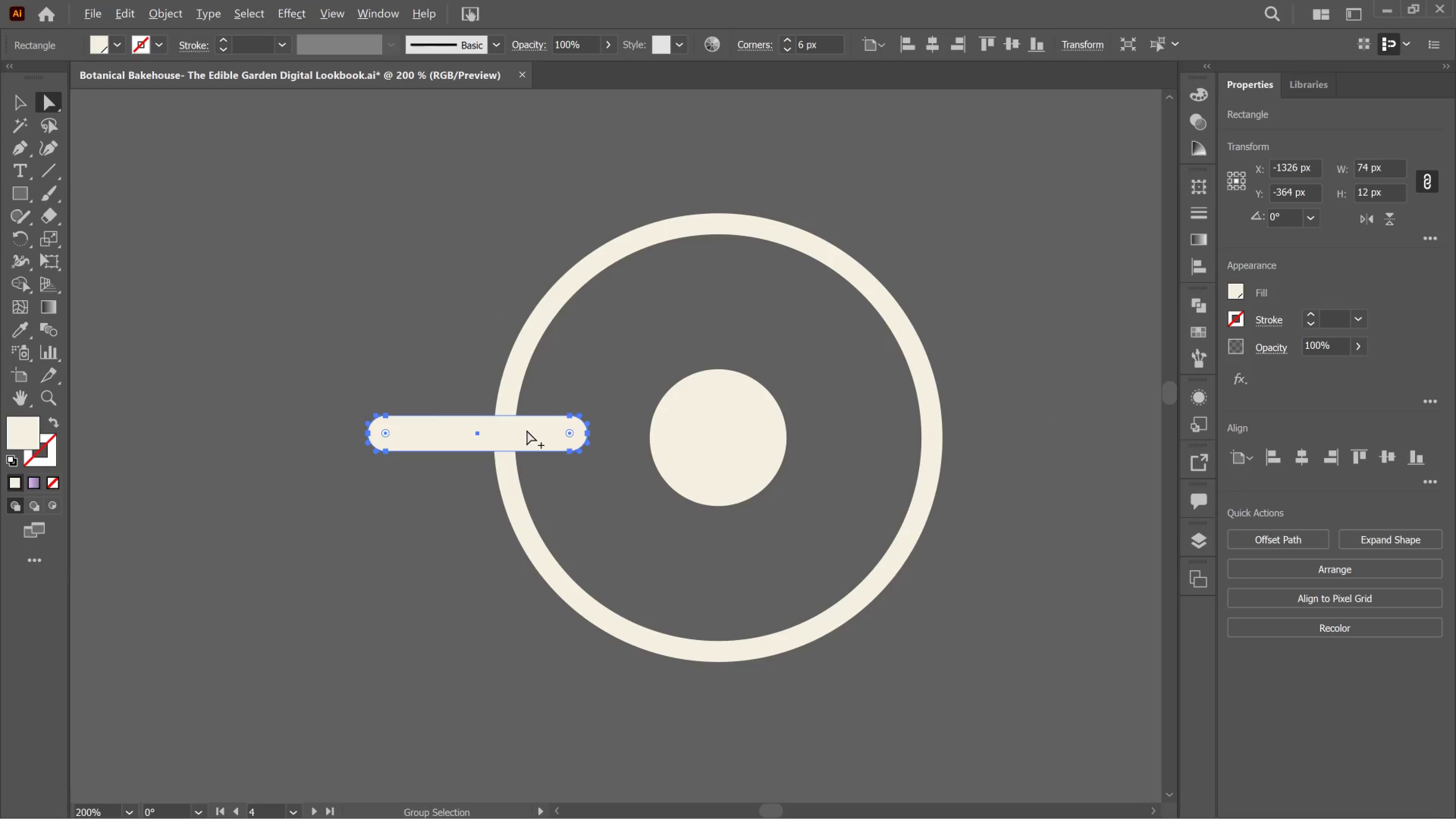 
hold_key(key=AltLeft, duration=0.48)
 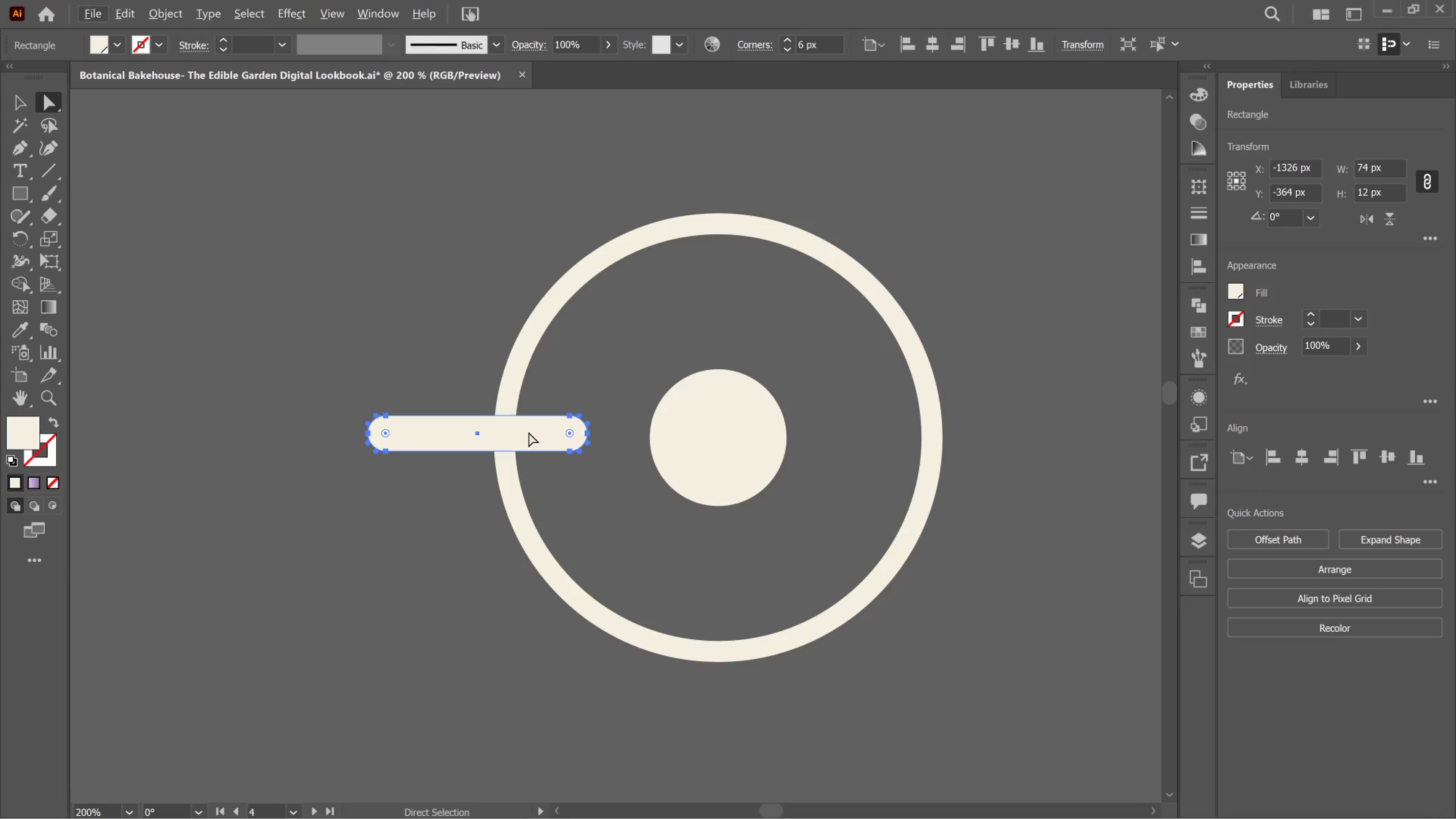 
key(Control+ControlLeft)
 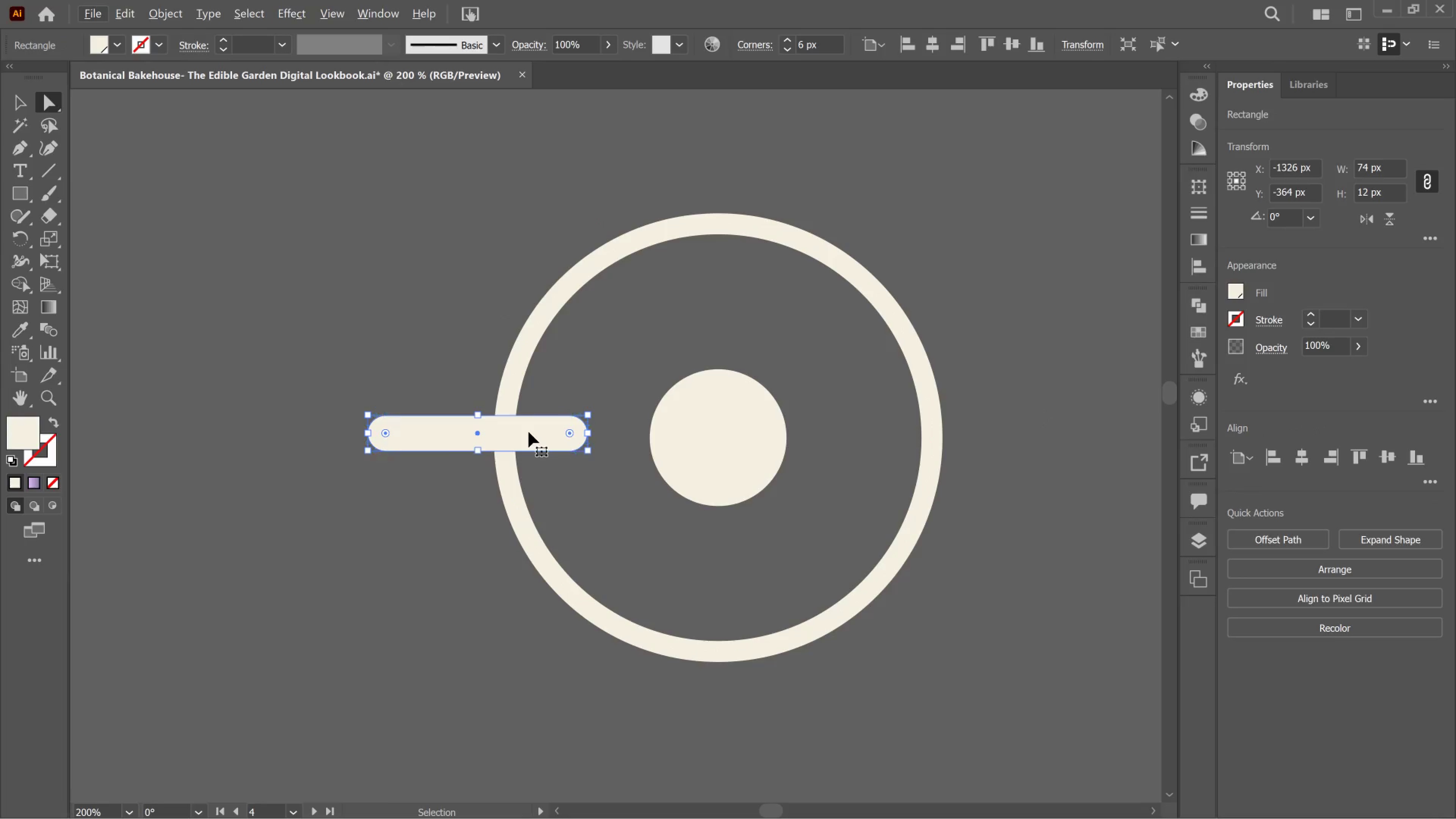 
hold_key(key=ControlLeft, duration=0.63)
 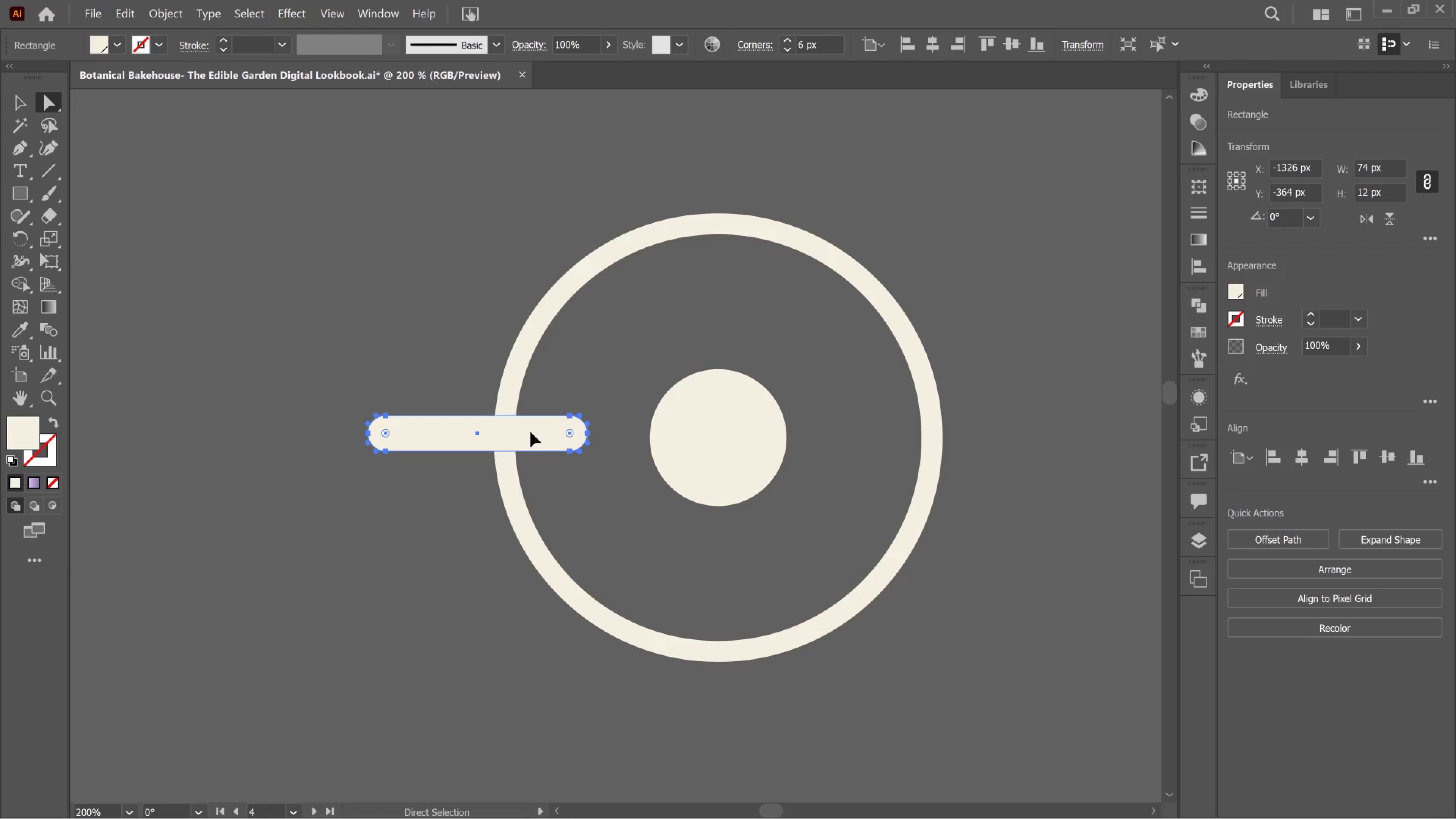 
left_click([530, 432])
 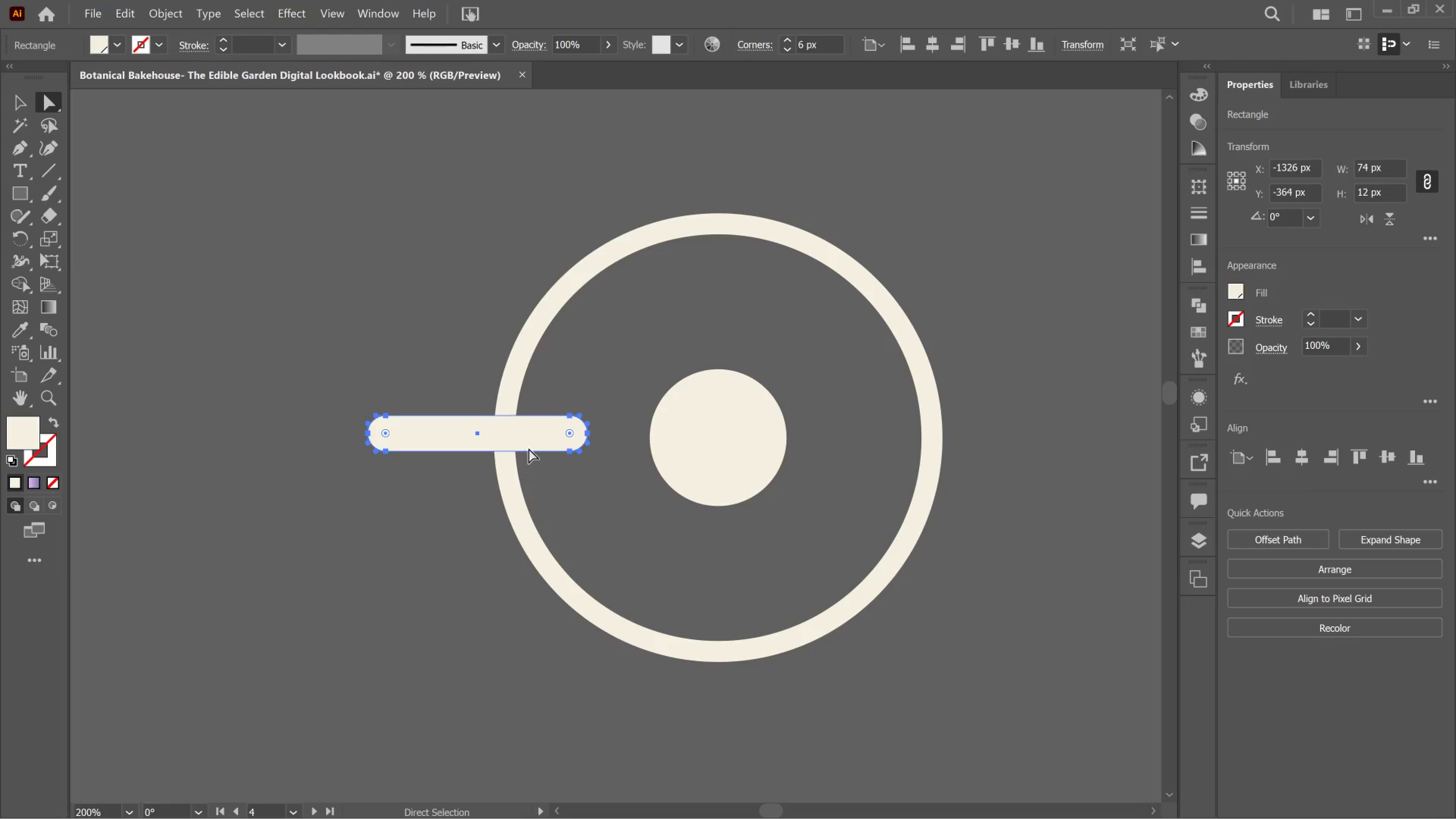 
hold_key(key=AltLeft, duration=0.84)
 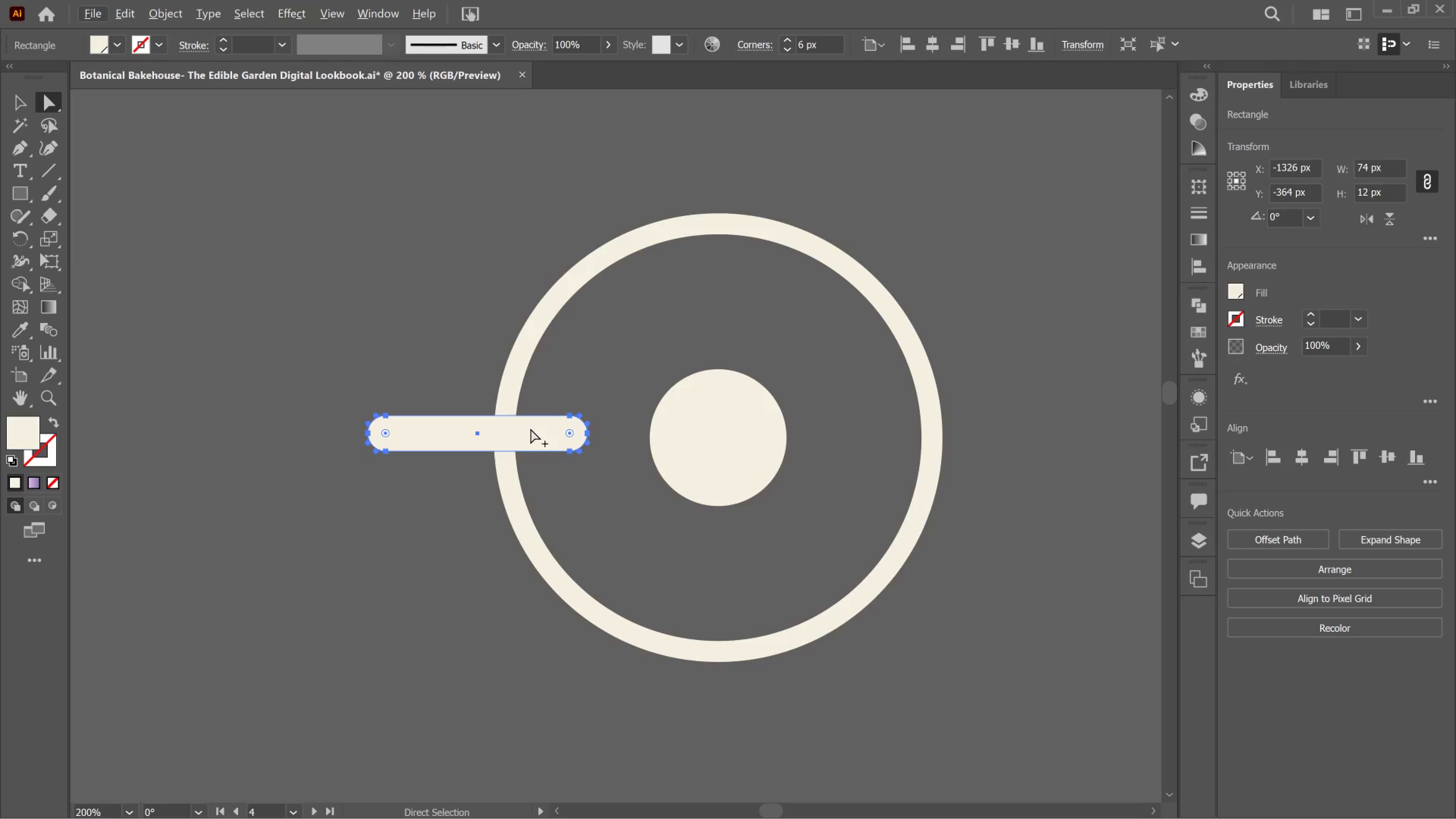 
hold_key(key=AltLeft, duration=0.38)
scroll: coordinate [530, 428], scroll_direction: down, amount: 4.0
 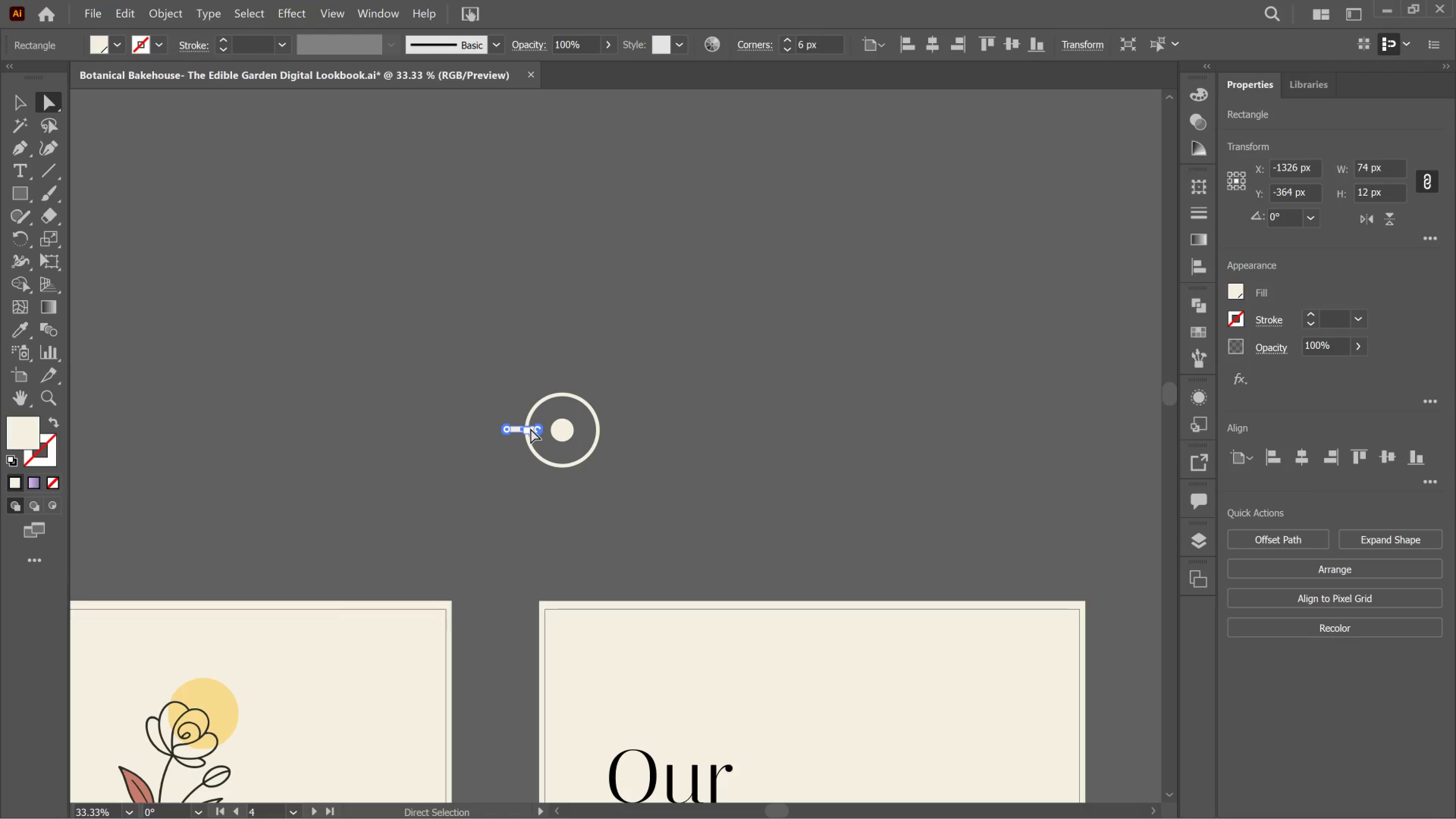 
hold_key(key=AltLeft, duration=0.52)
 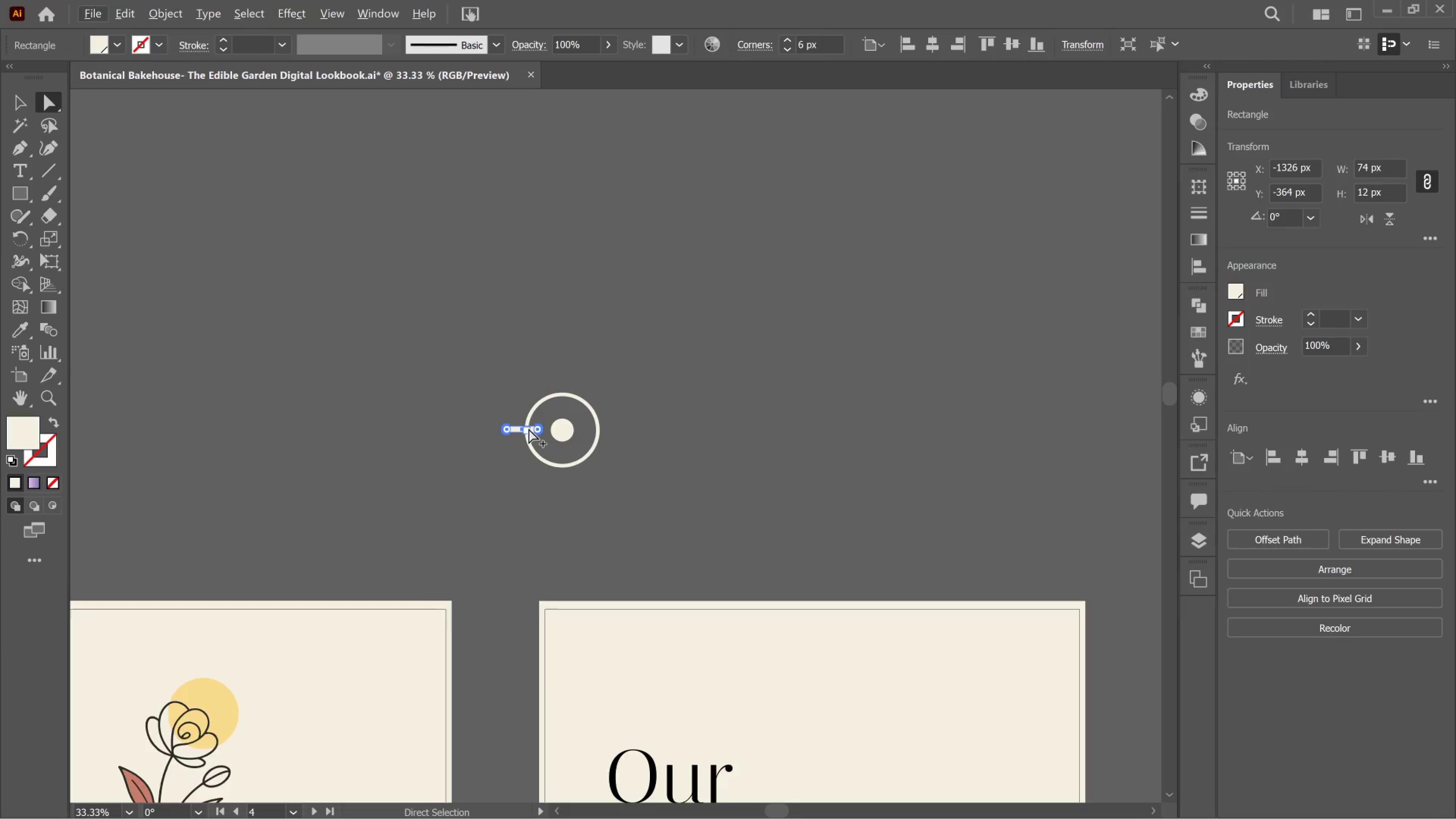 
hold_key(key=AltLeft, duration=0.55)
hold_key(key=ControlLeft, duration=0.58)
scroll: coordinate [529, 428], scroll_direction: up, amount: 2.0
 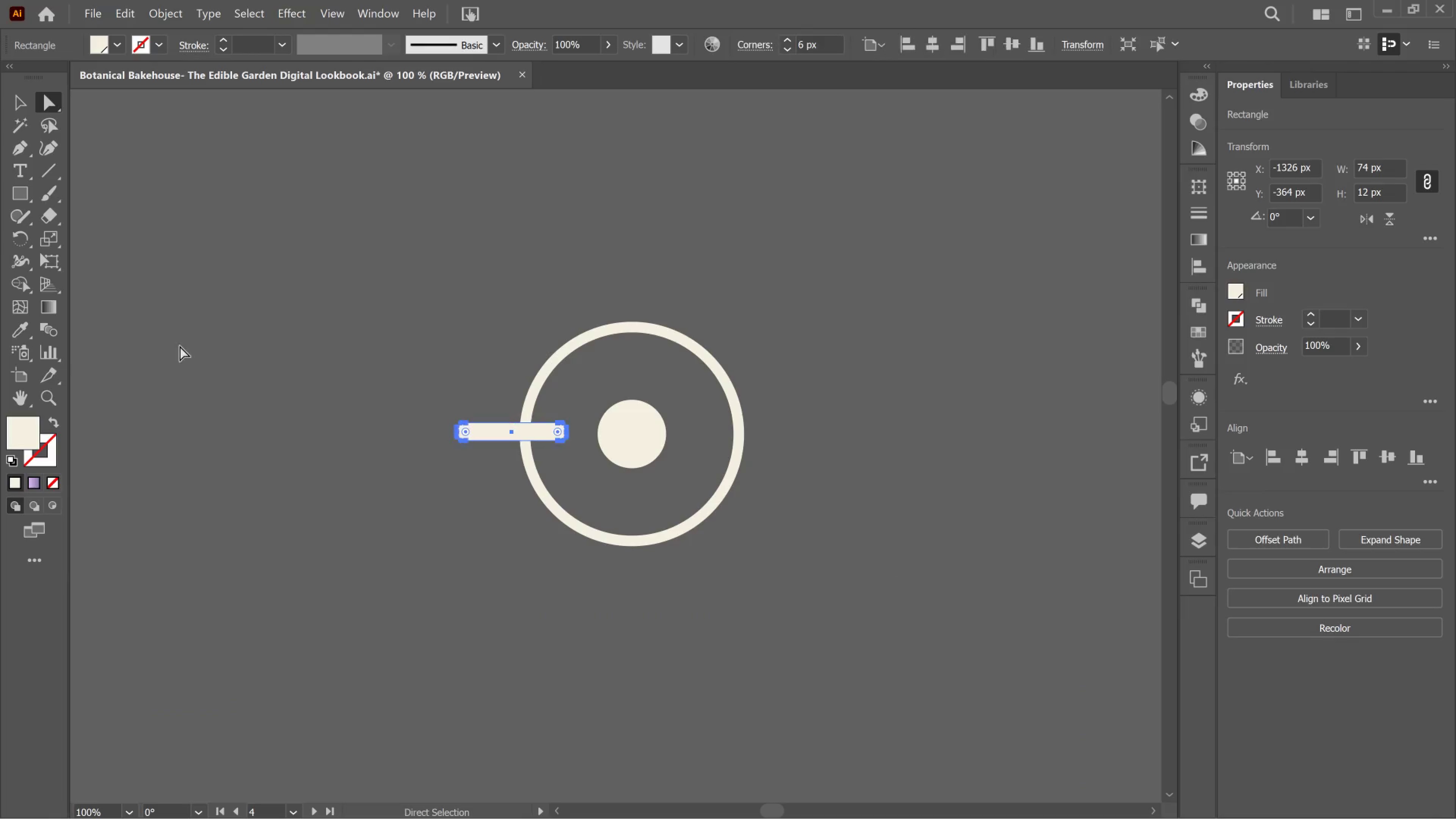 
key(V)
 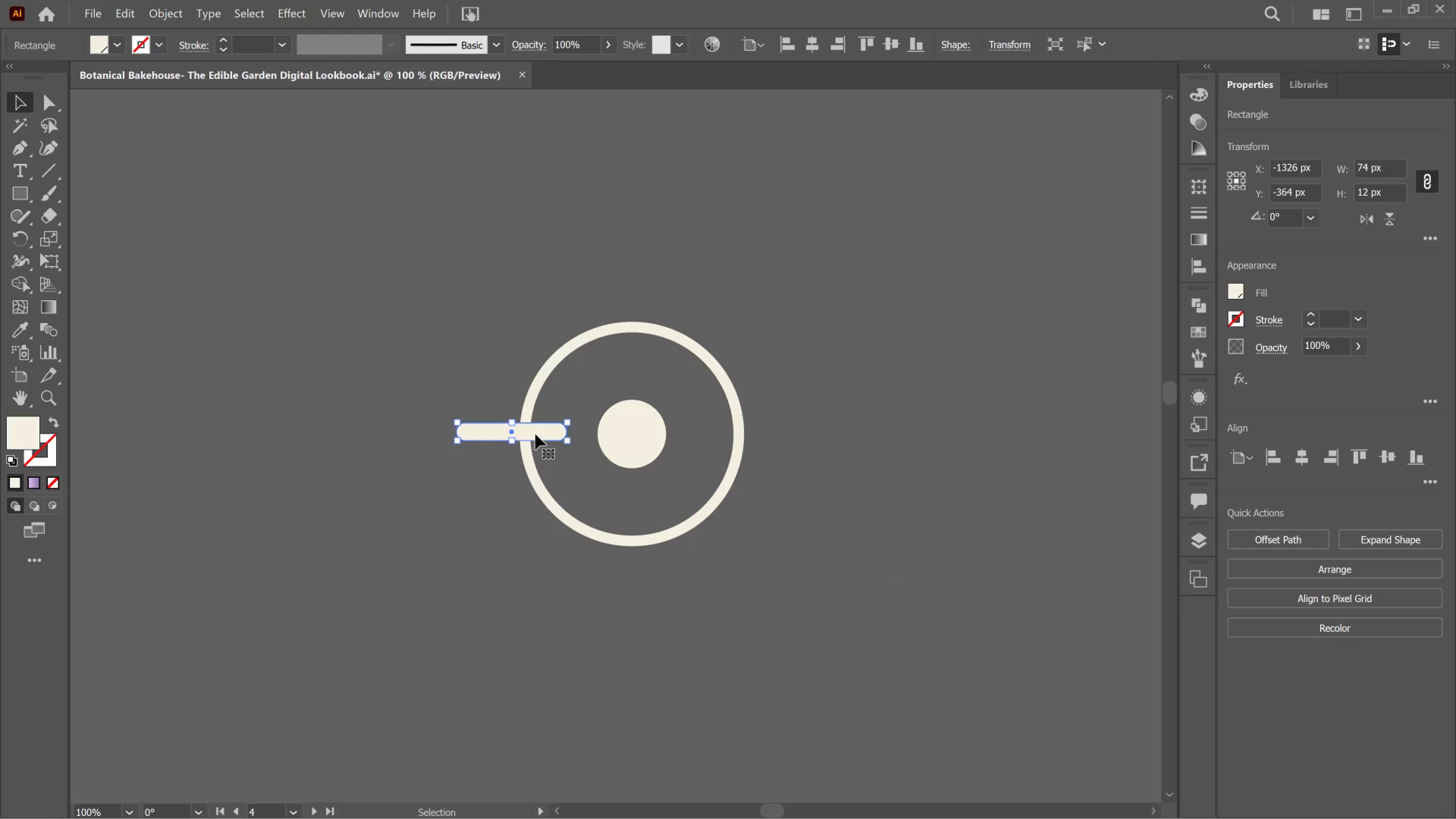 
hold_key(key=AltLeft, duration=5.37)
left_click_drag(start_coordinate=[535, 430], to_coordinate=[781, 445])
 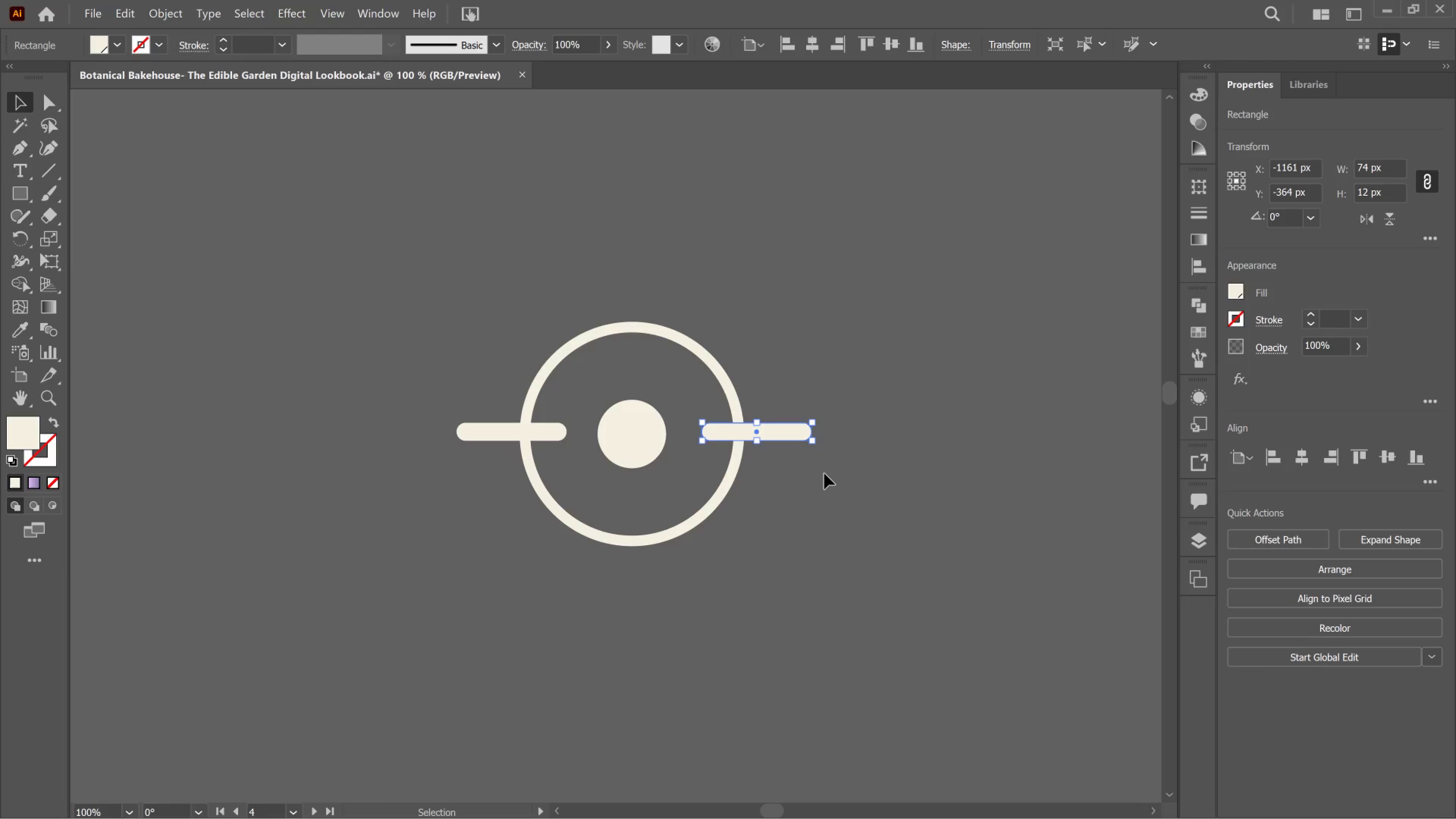 
hold_key(key=ShiftLeft, duration=4.25)
 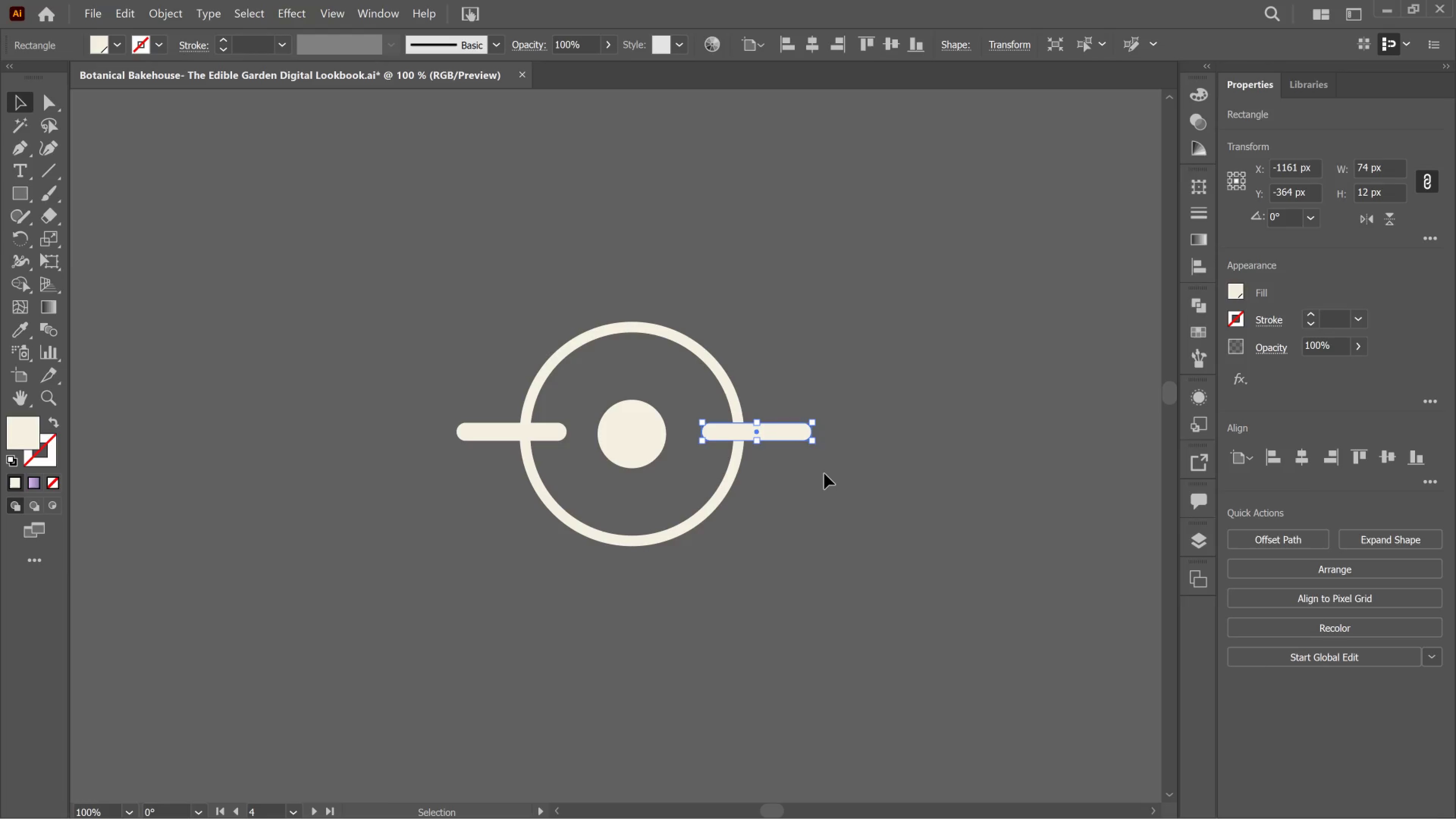 
left_click_drag(start_coordinate=[824, 474], to_coordinate=[420, 405])
 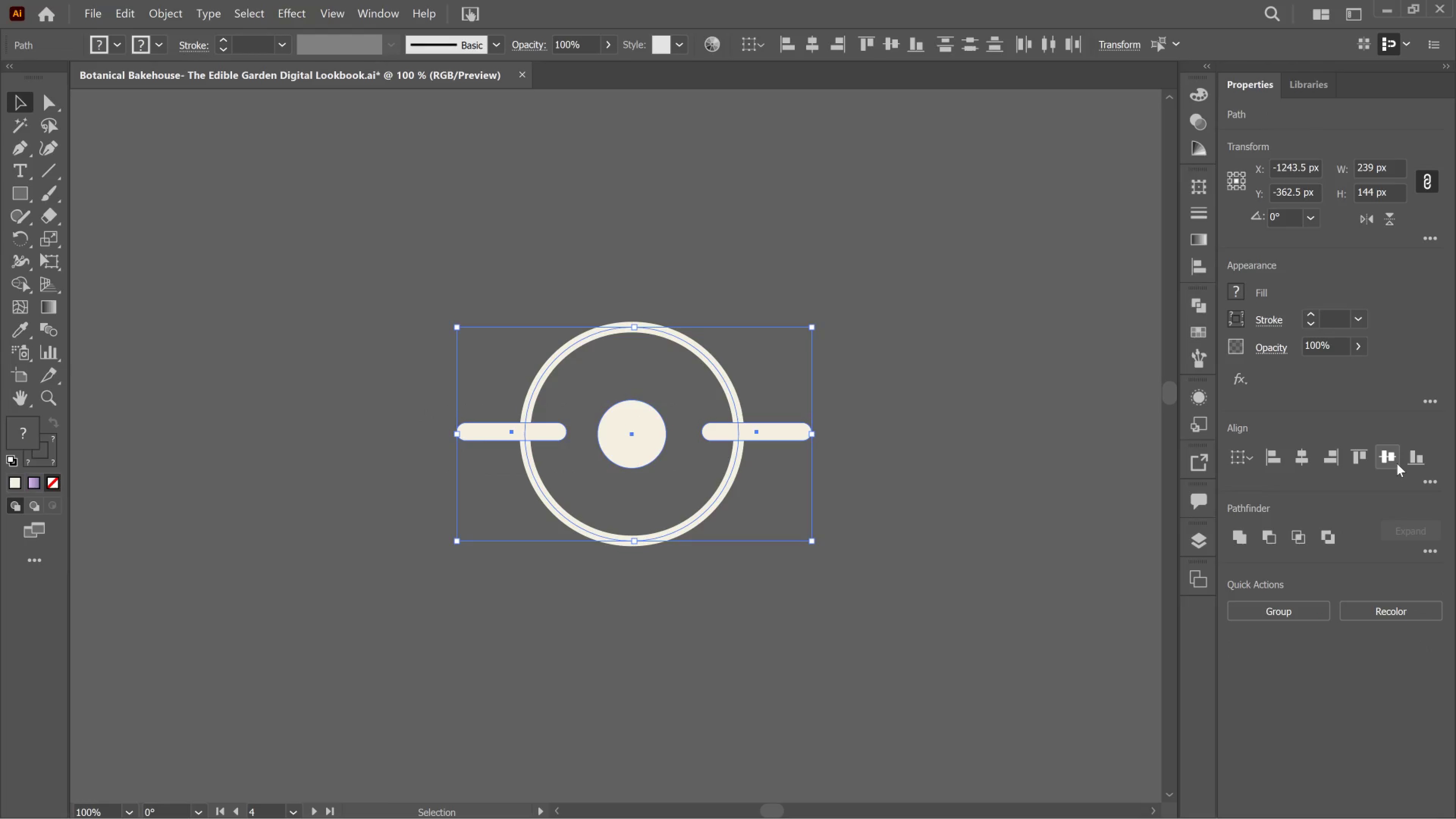 
left_click([1393, 461])
 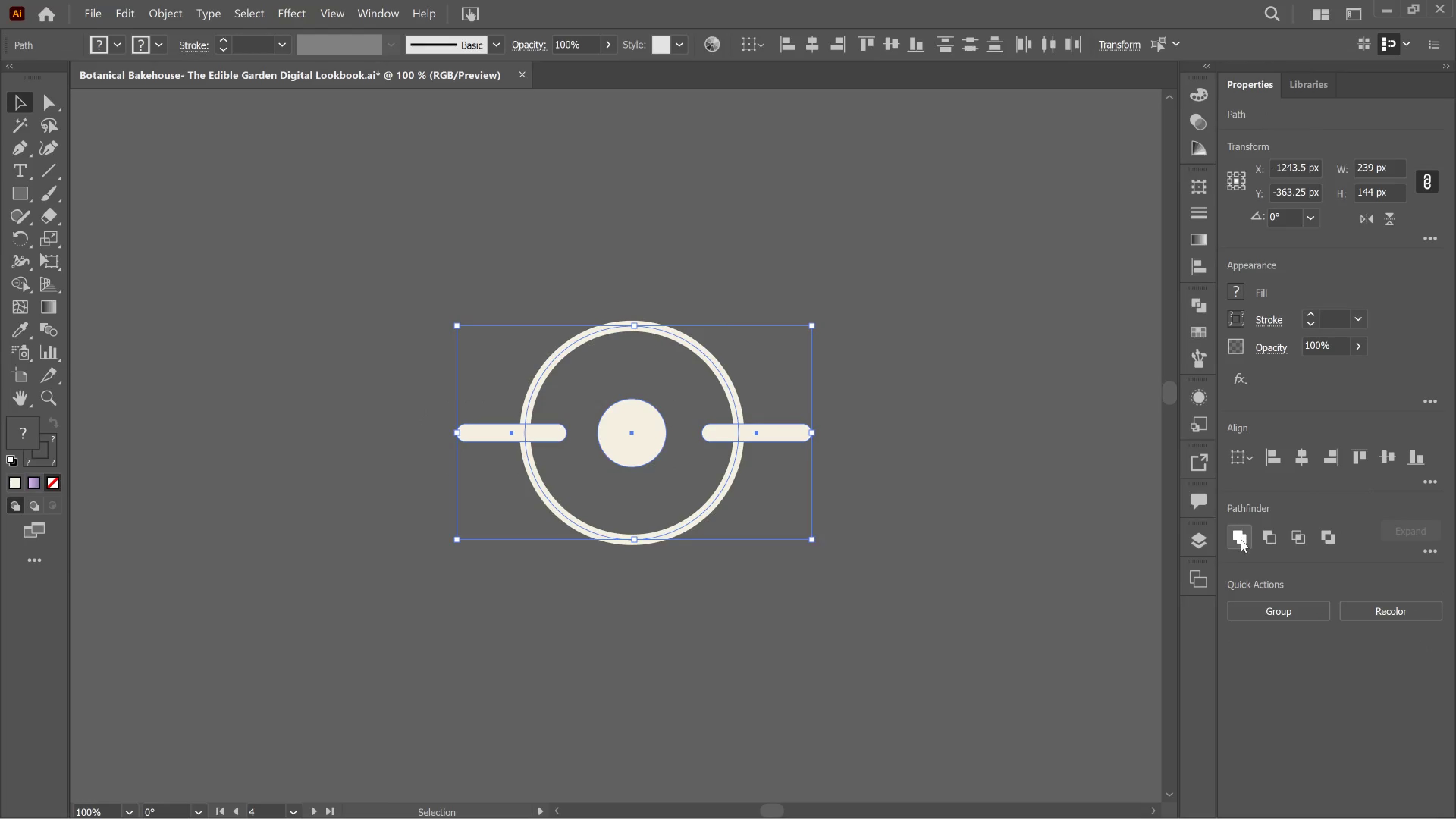 
wait(5.55)
 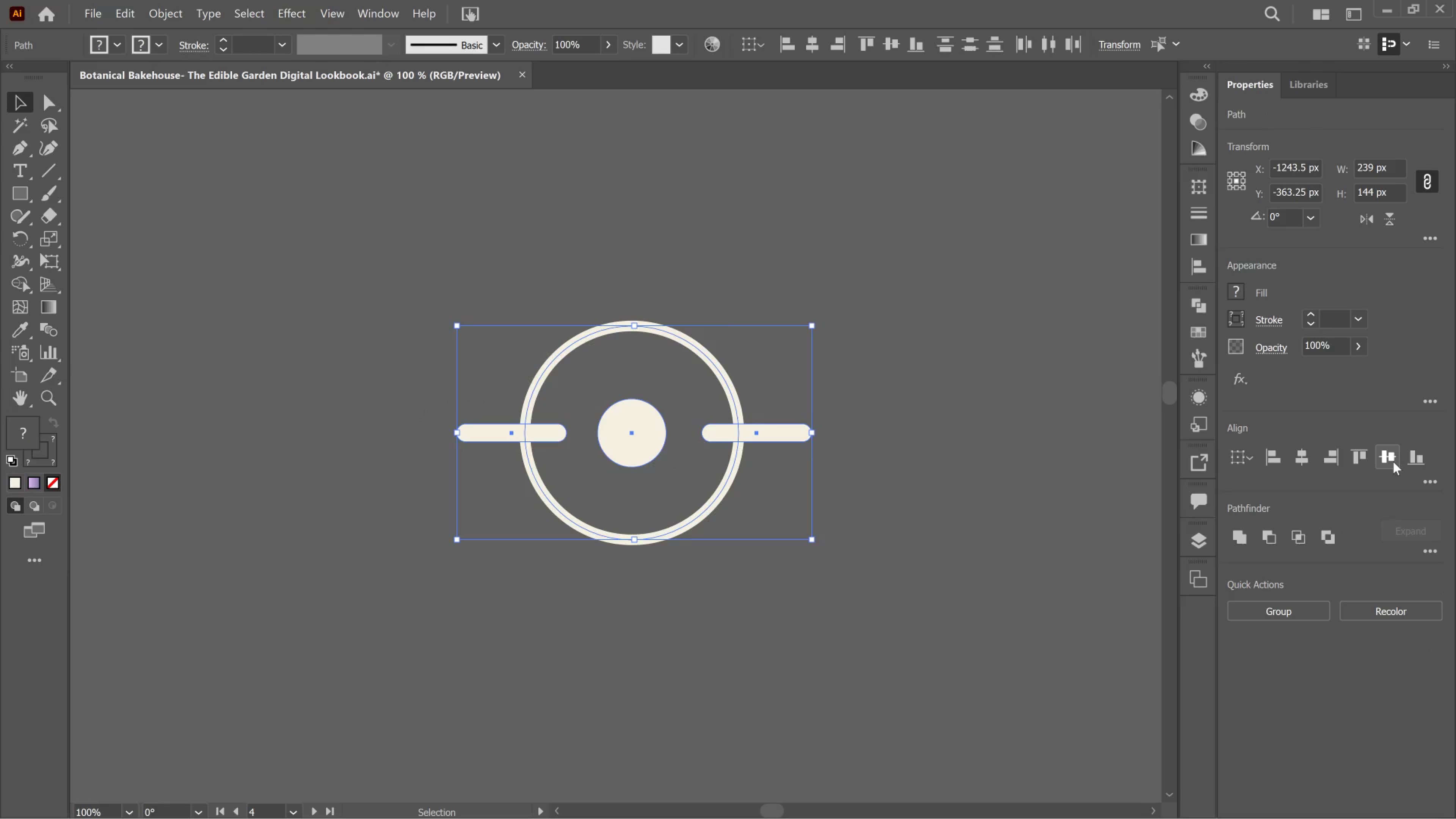 
left_click([1436, 549])
 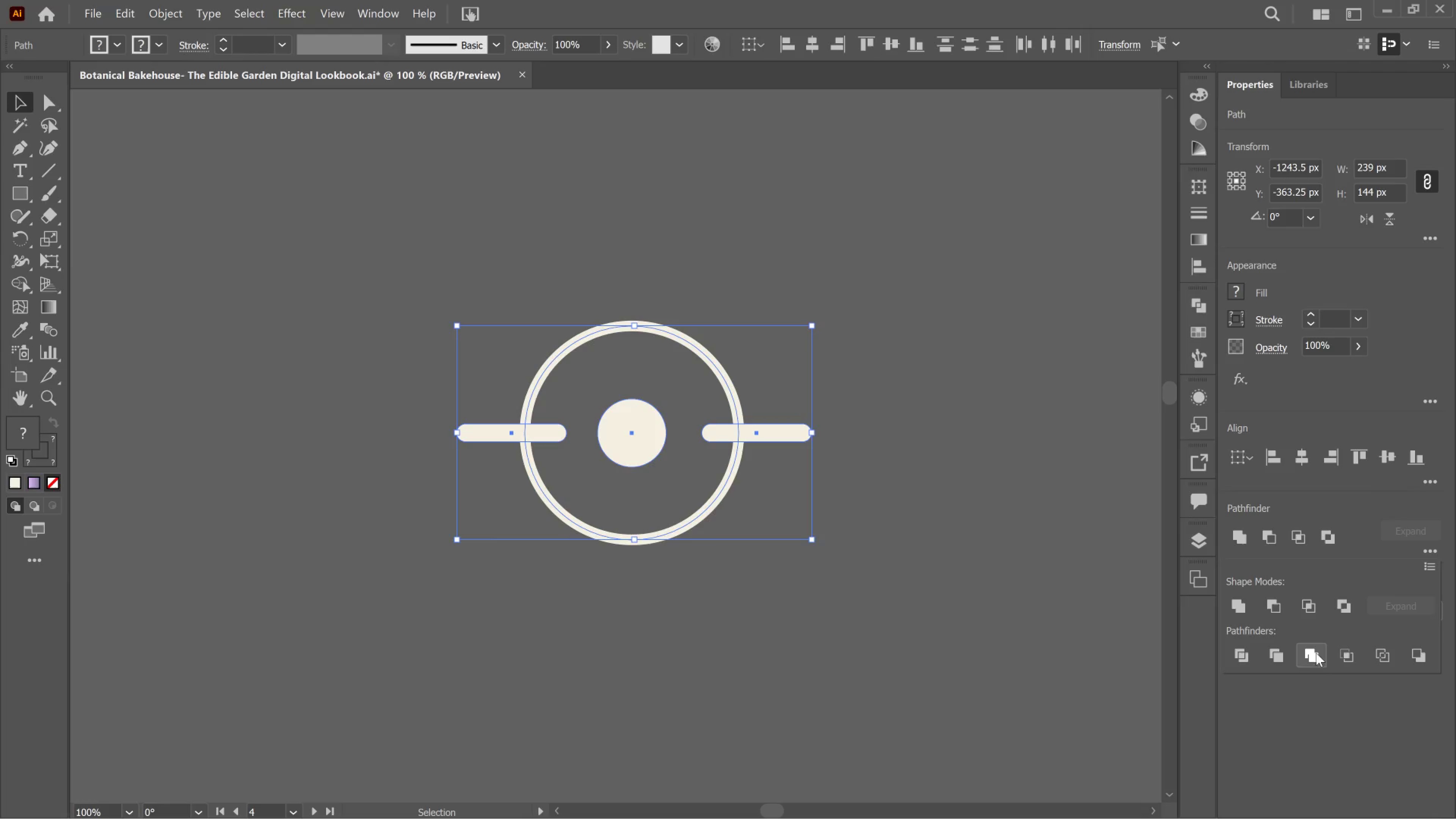 
left_click([1316, 659])
 